 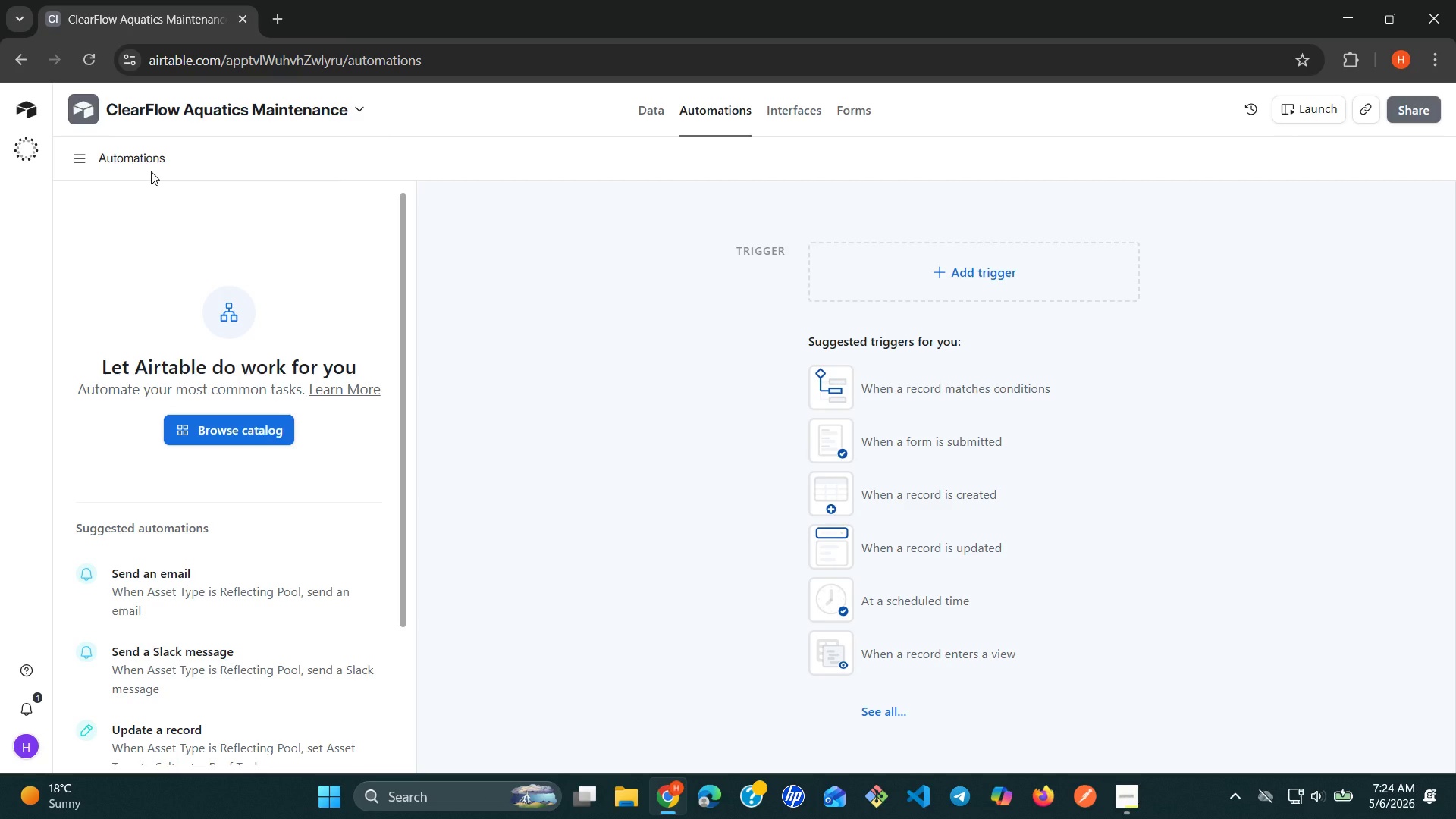 
left_click([137, 155])
 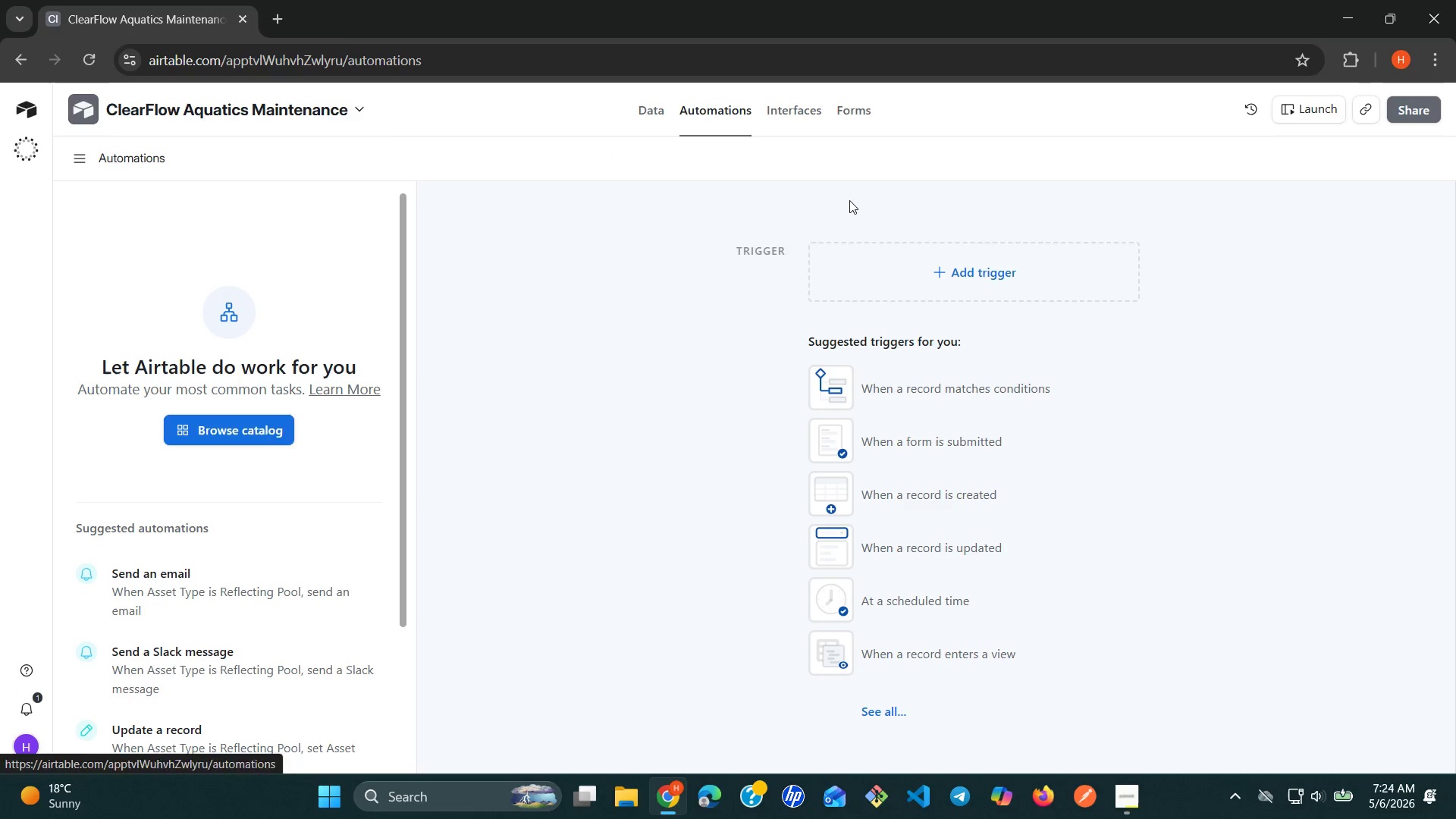 
left_click([886, 259])
 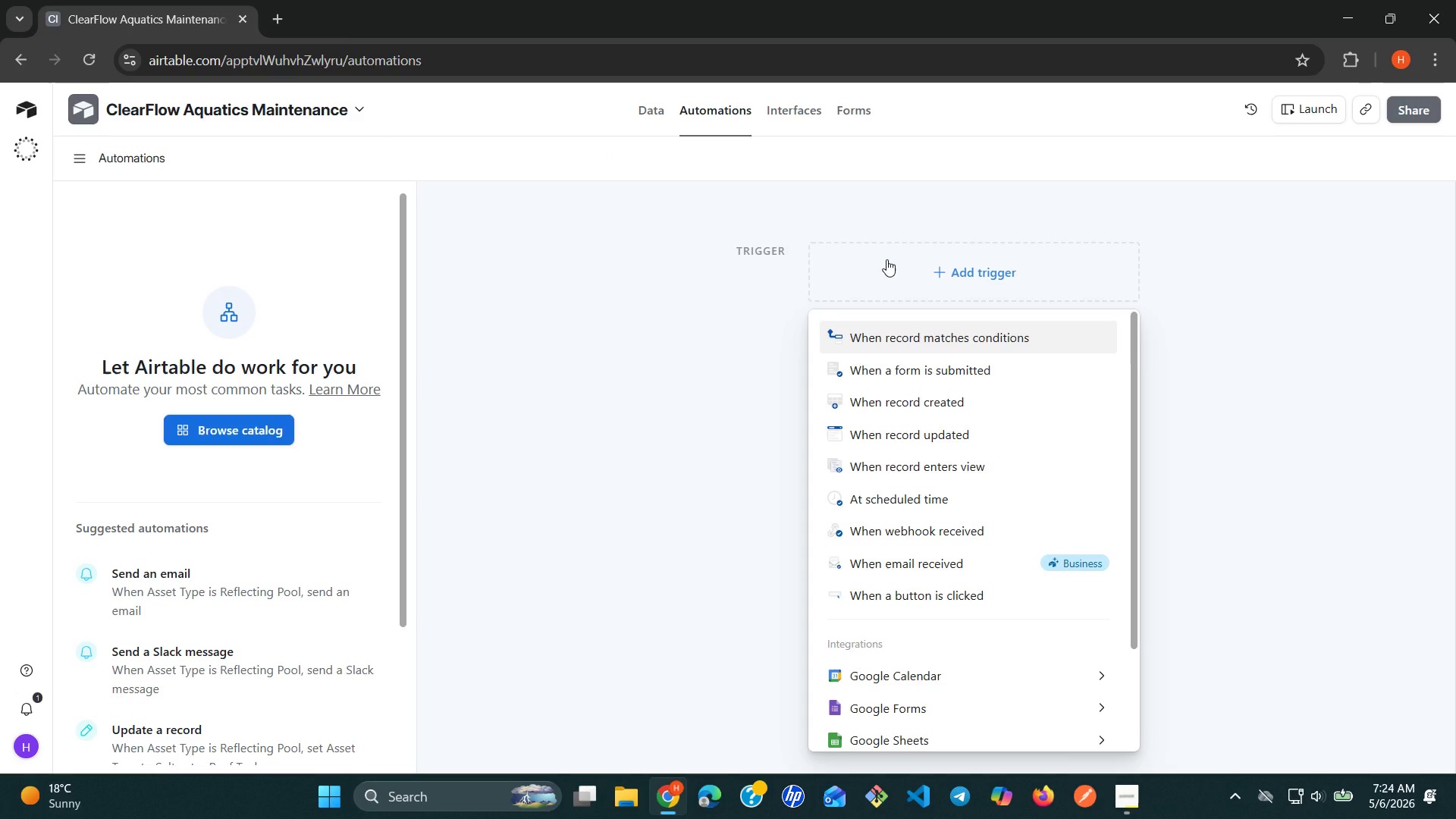 
wait(7.61)
 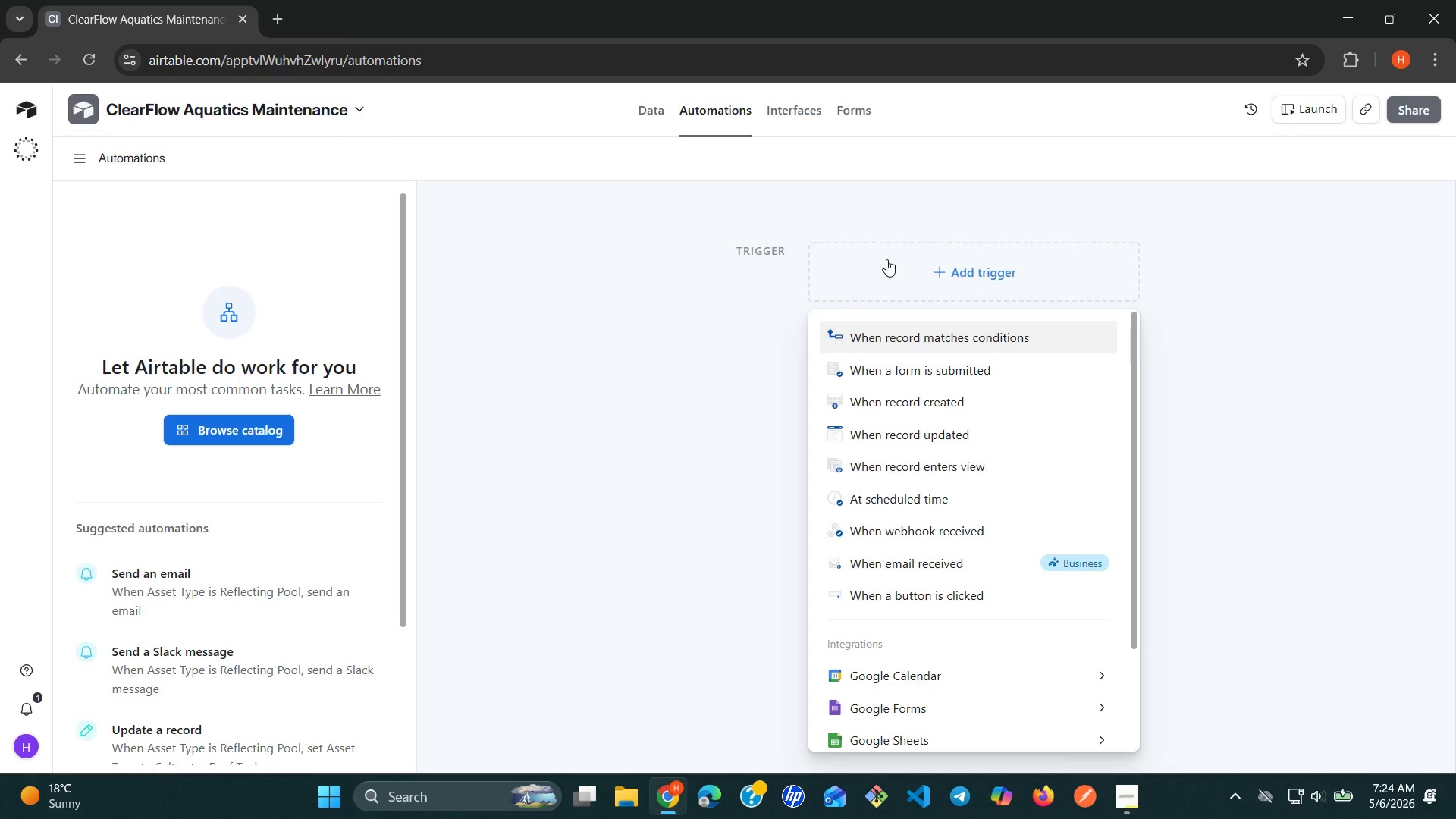 
left_click([922, 331])
 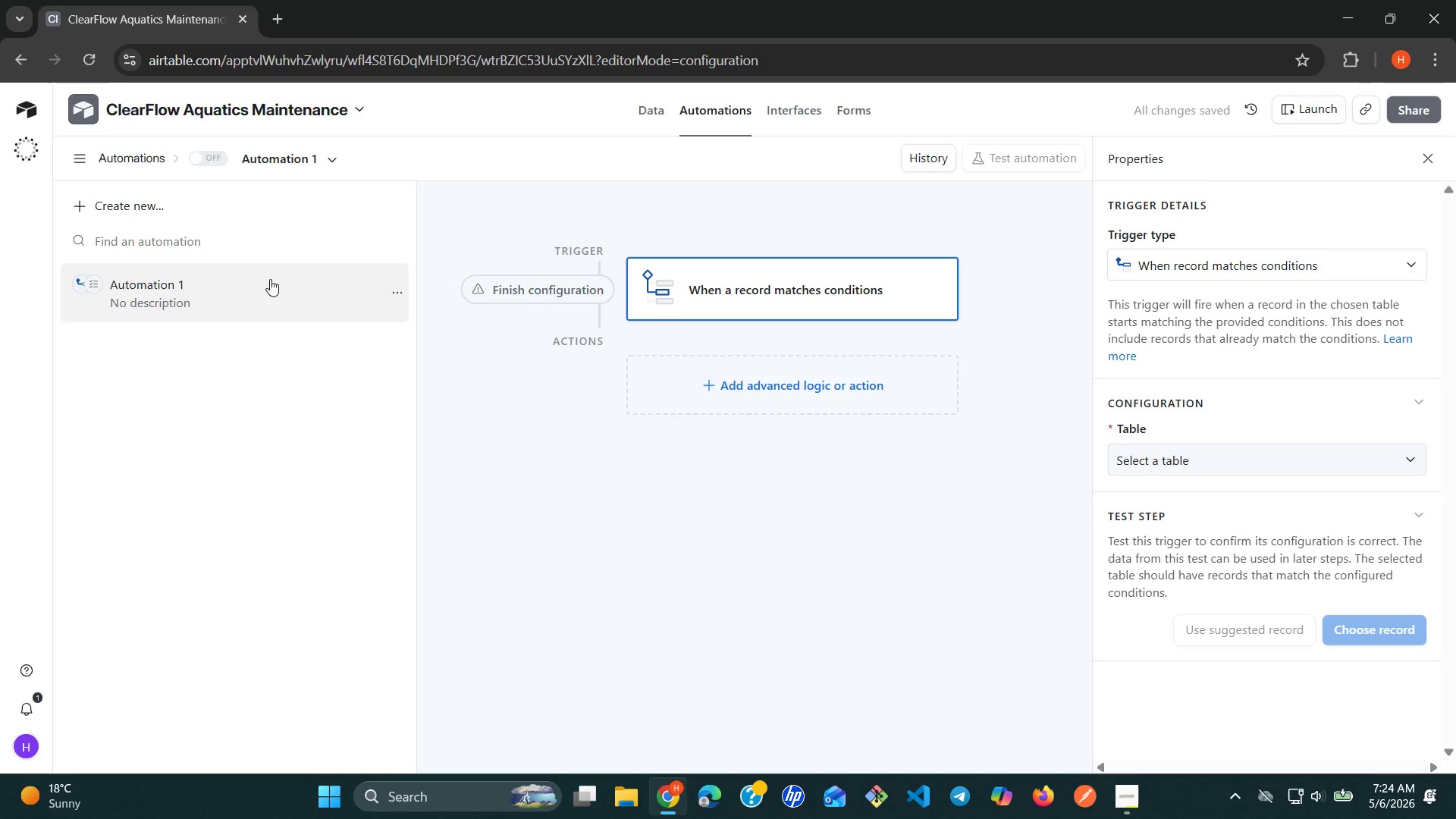 
left_click([179, 285])
 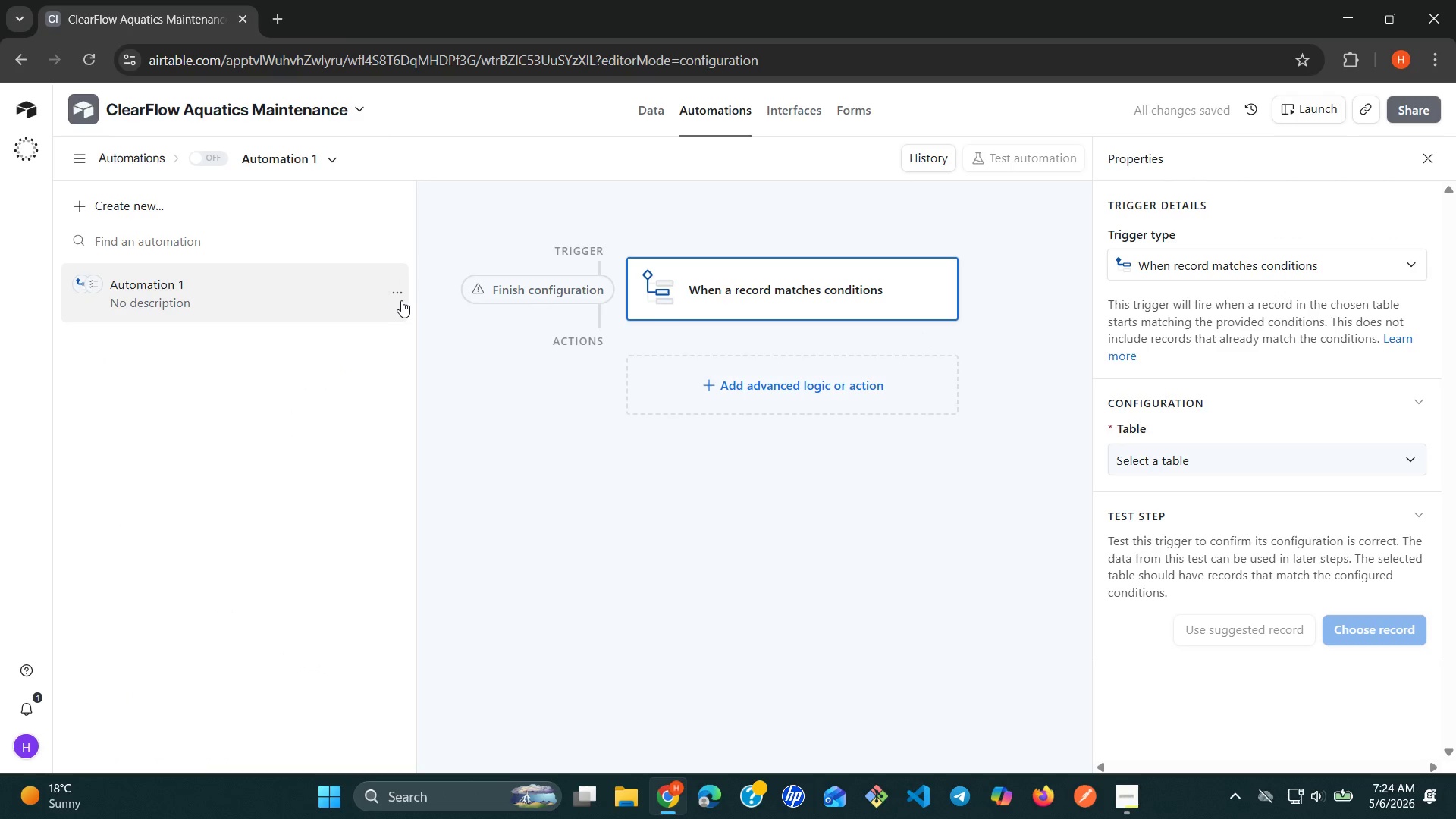 
left_click([394, 298])
 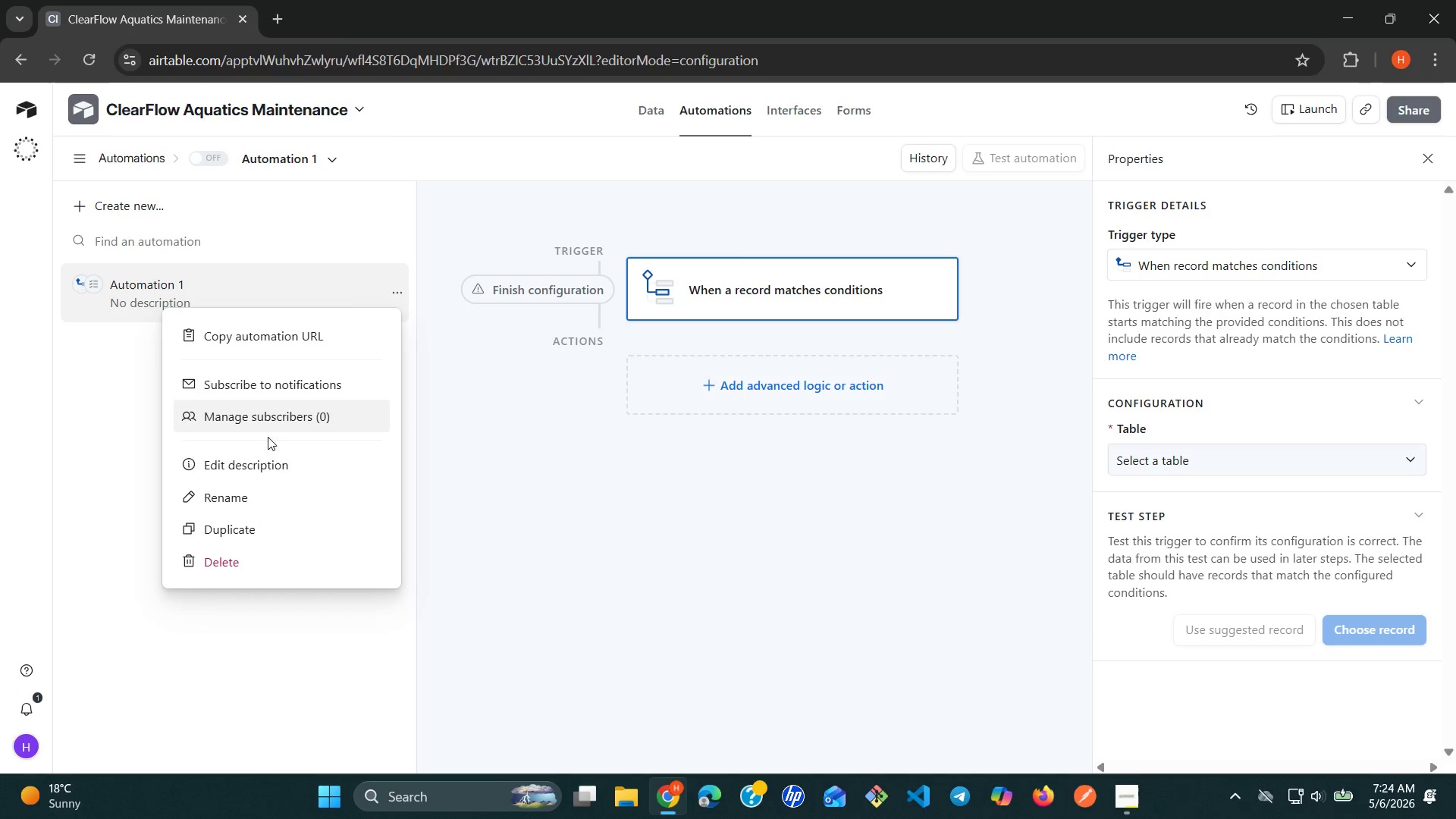 
left_click([230, 492])
 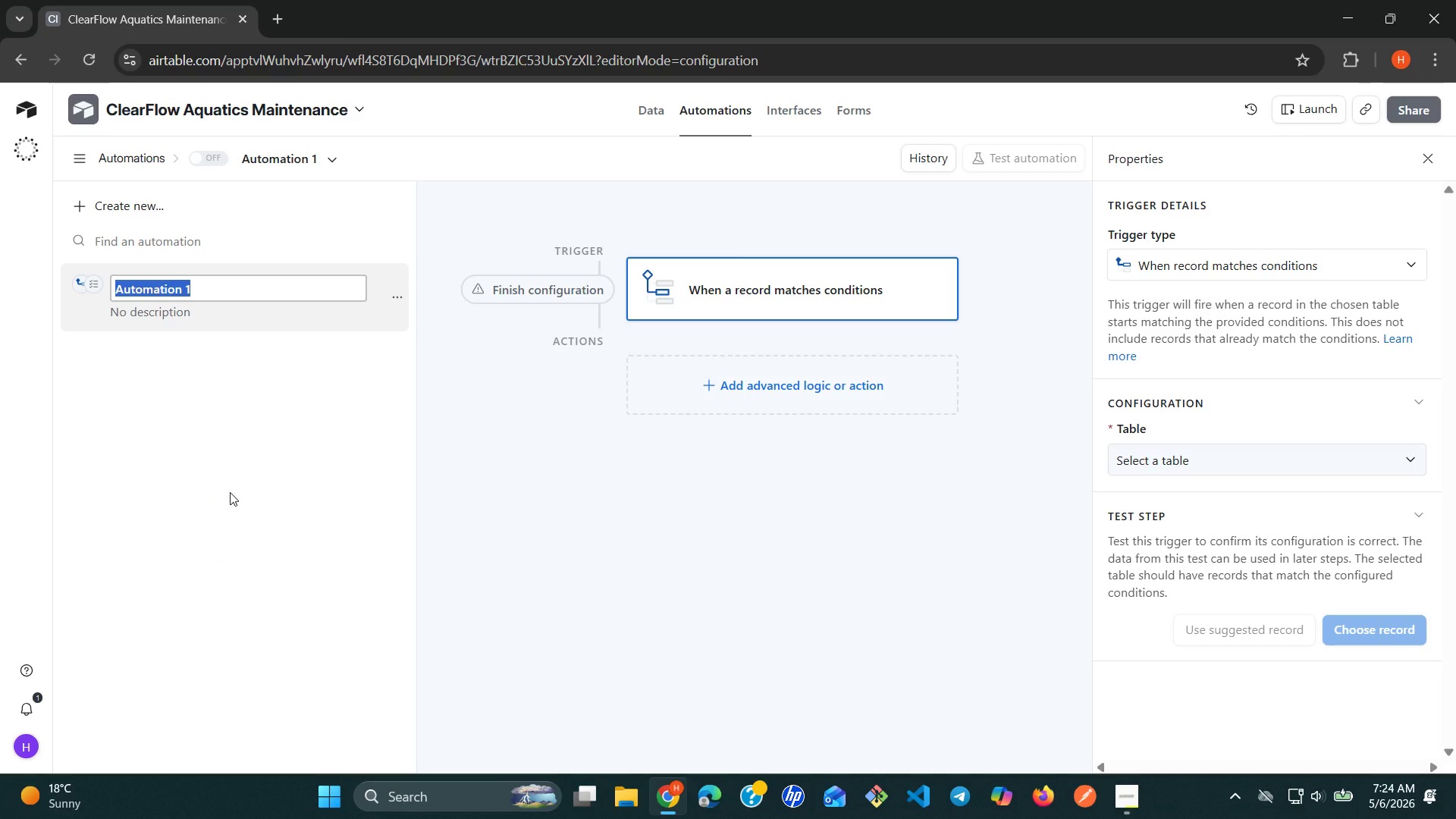 
type(Service )
 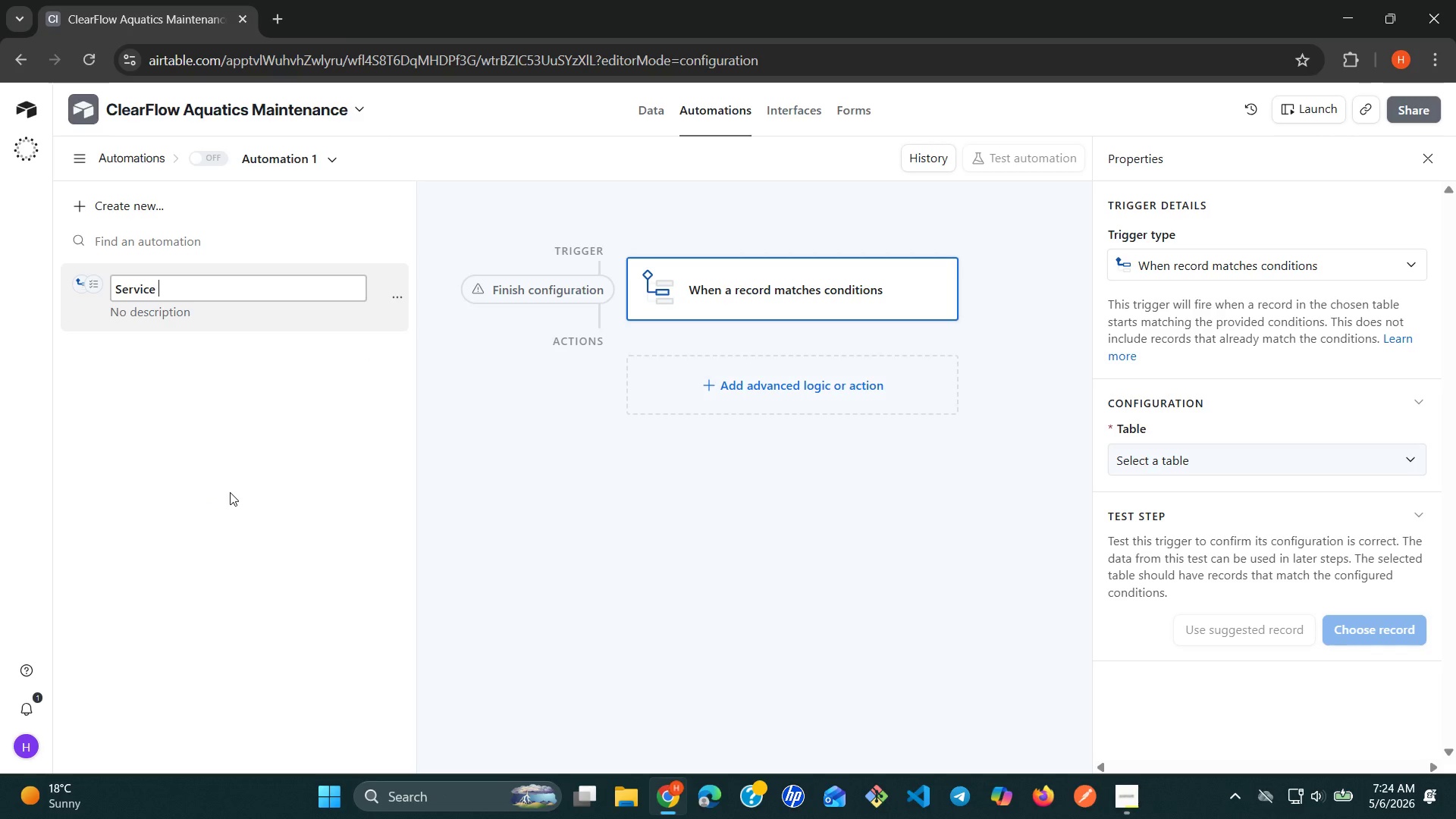 
type(Completed)
 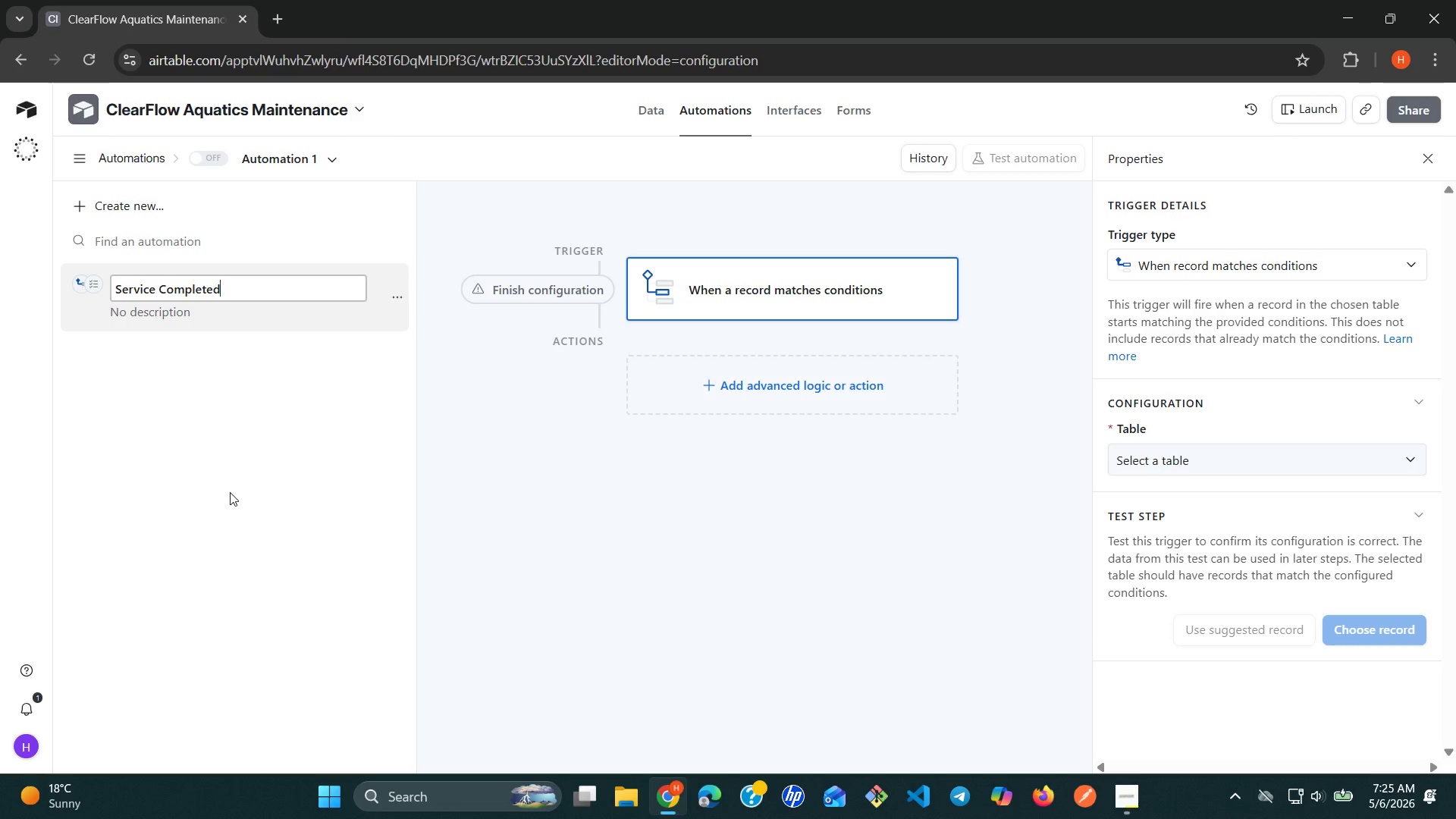 
type( -U)
key(Backspace)
type( U)
key(Backspace)
key(Backspace)
key(Backspace)
key(Backspace)
type(-u)
key(Backspace)
type(Updated)
key(Backspace)
type( & Notify)
 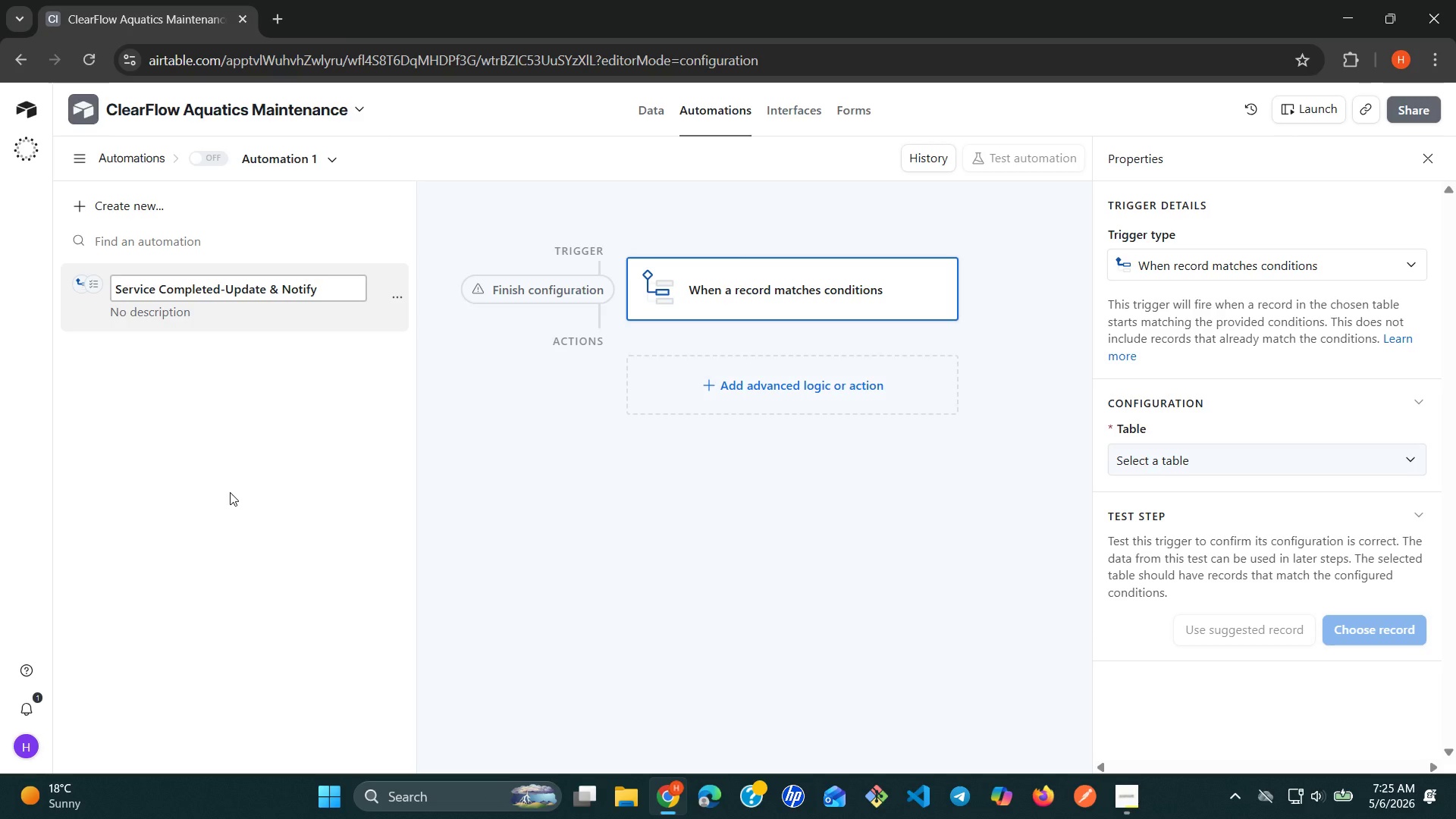 
key(Enter)
 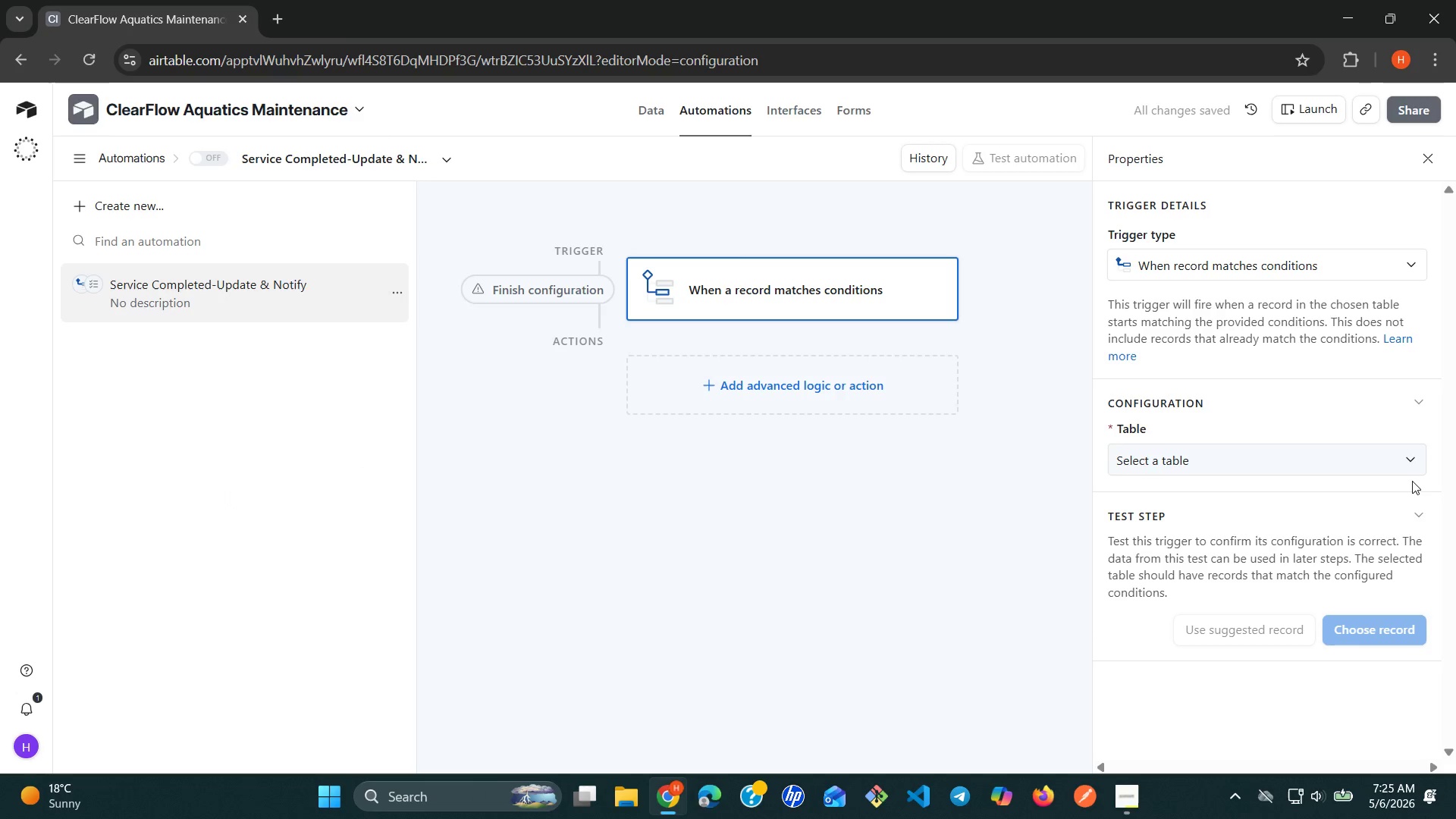 
left_click([1410, 469])
 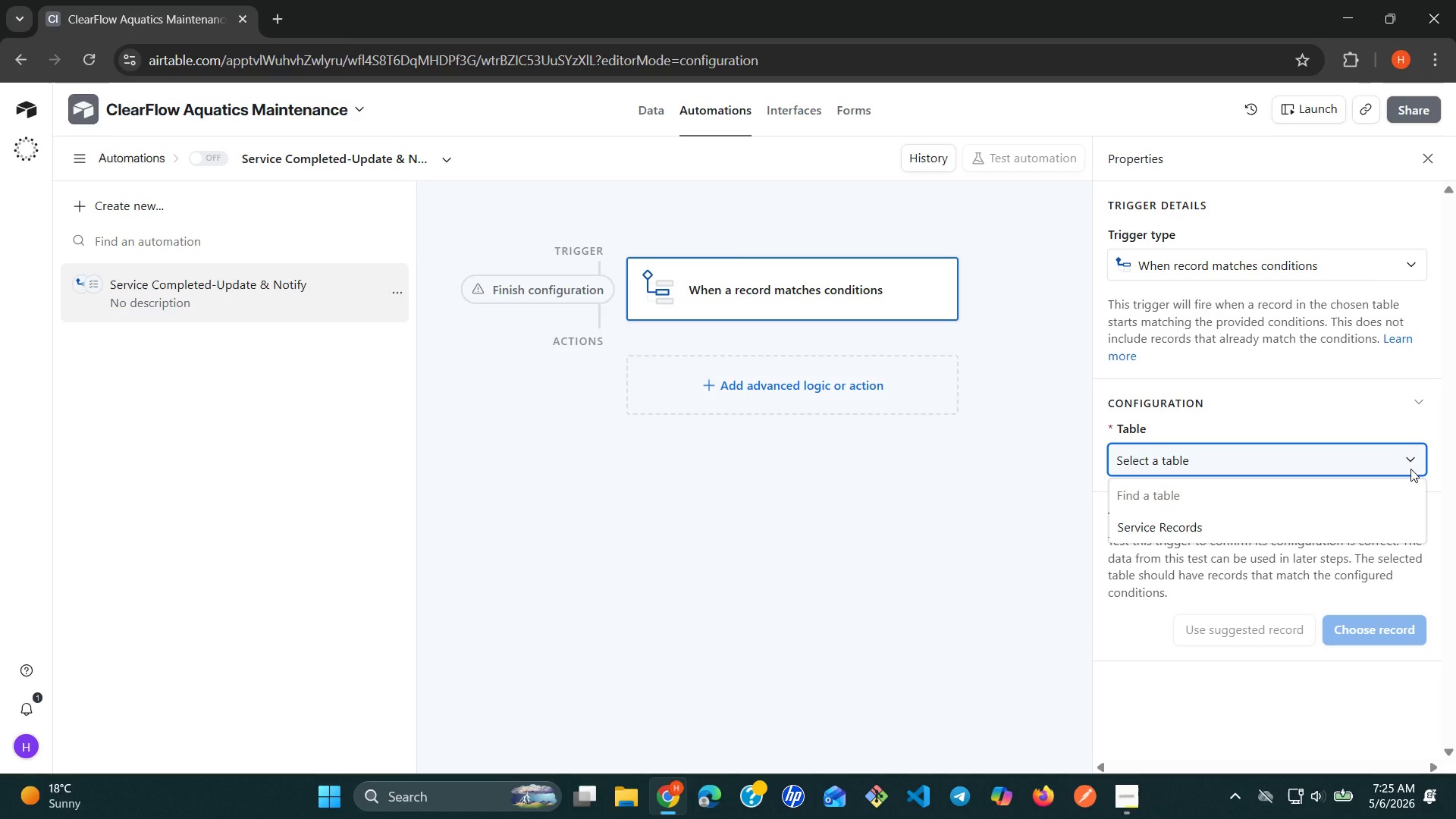 
wait(10.11)
 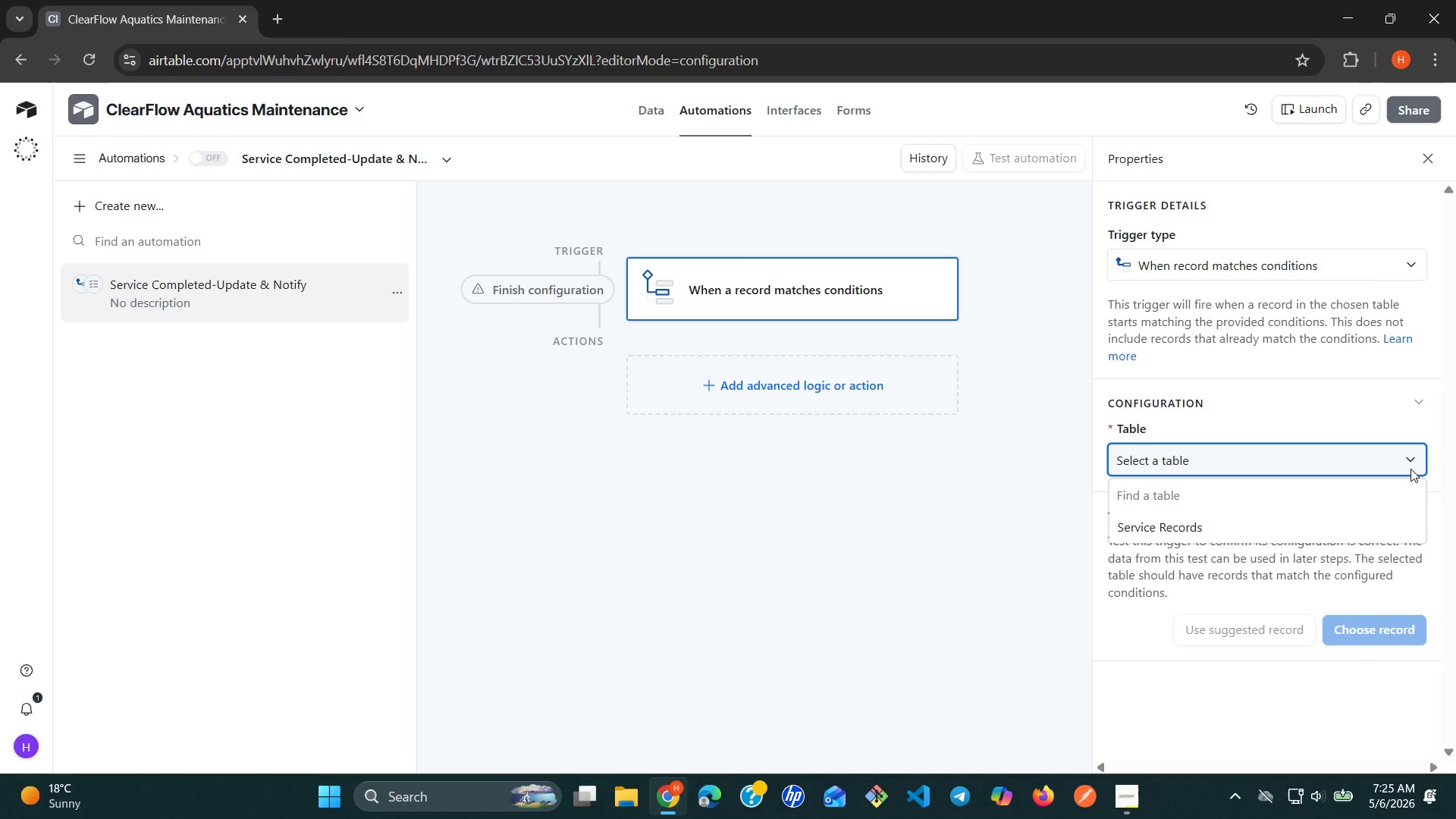 
left_click([1156, 526])
 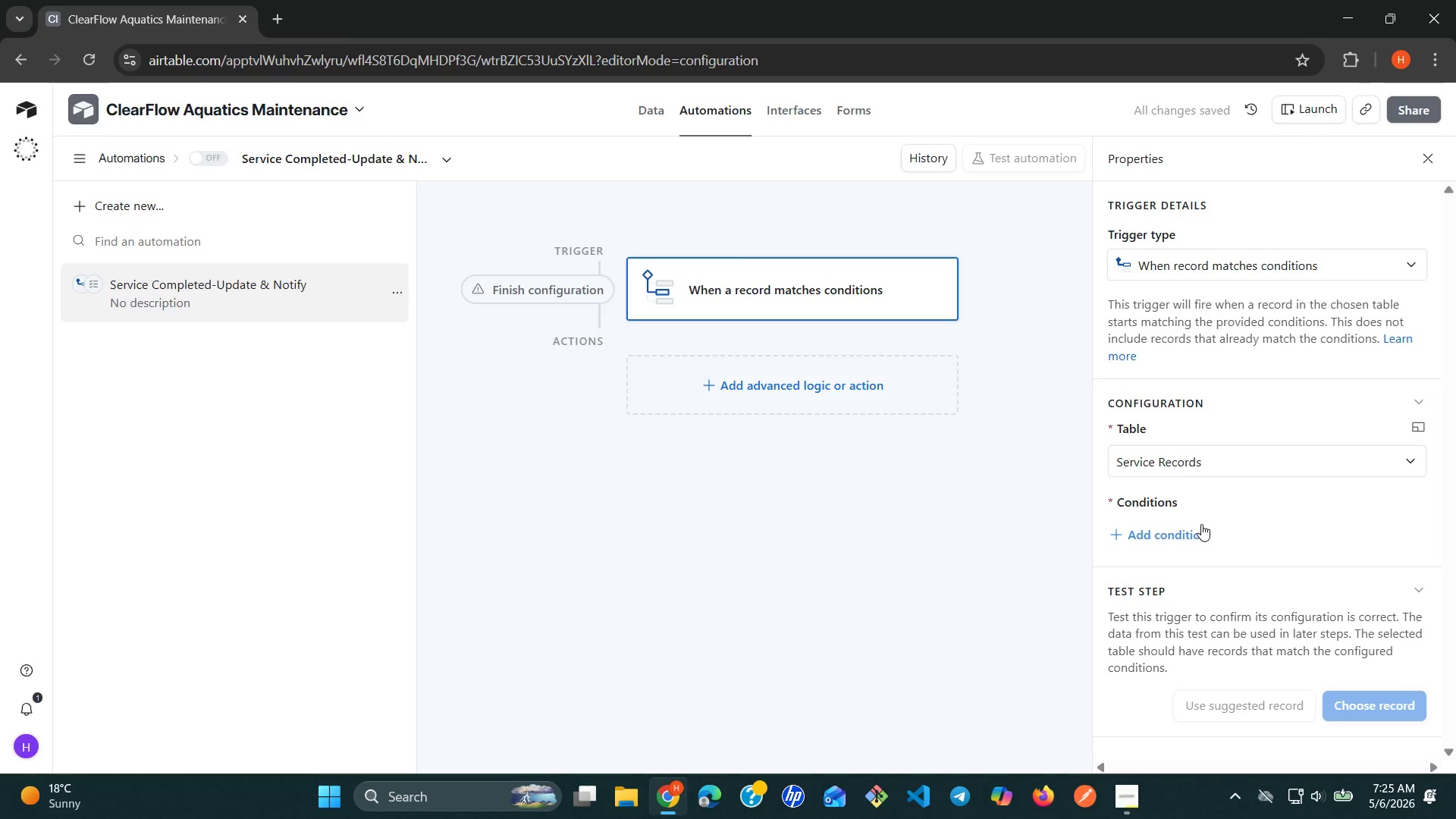 
wait(9.5)
 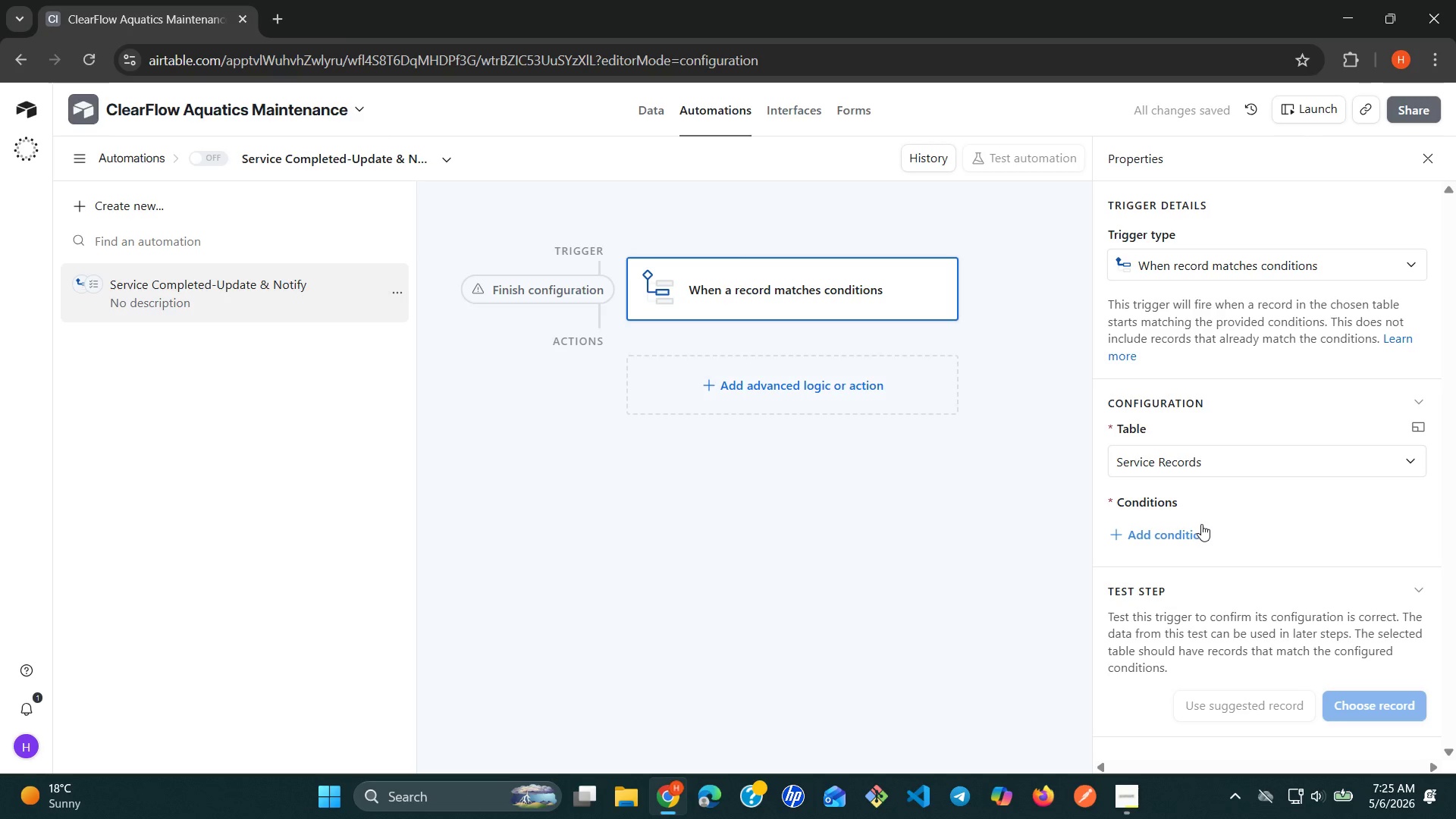 
left_click([1178, 532])
 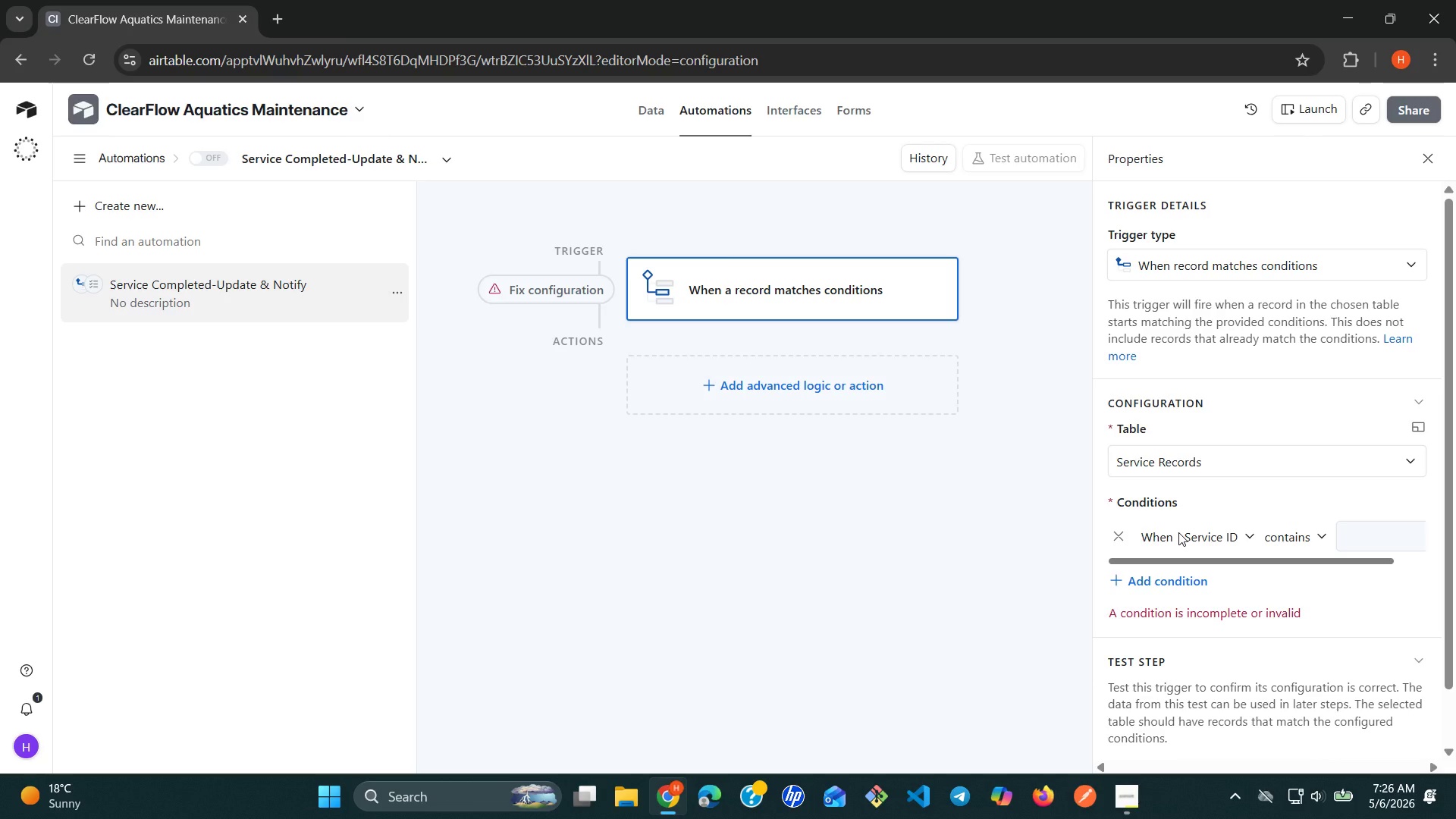 
wait(18.0)
 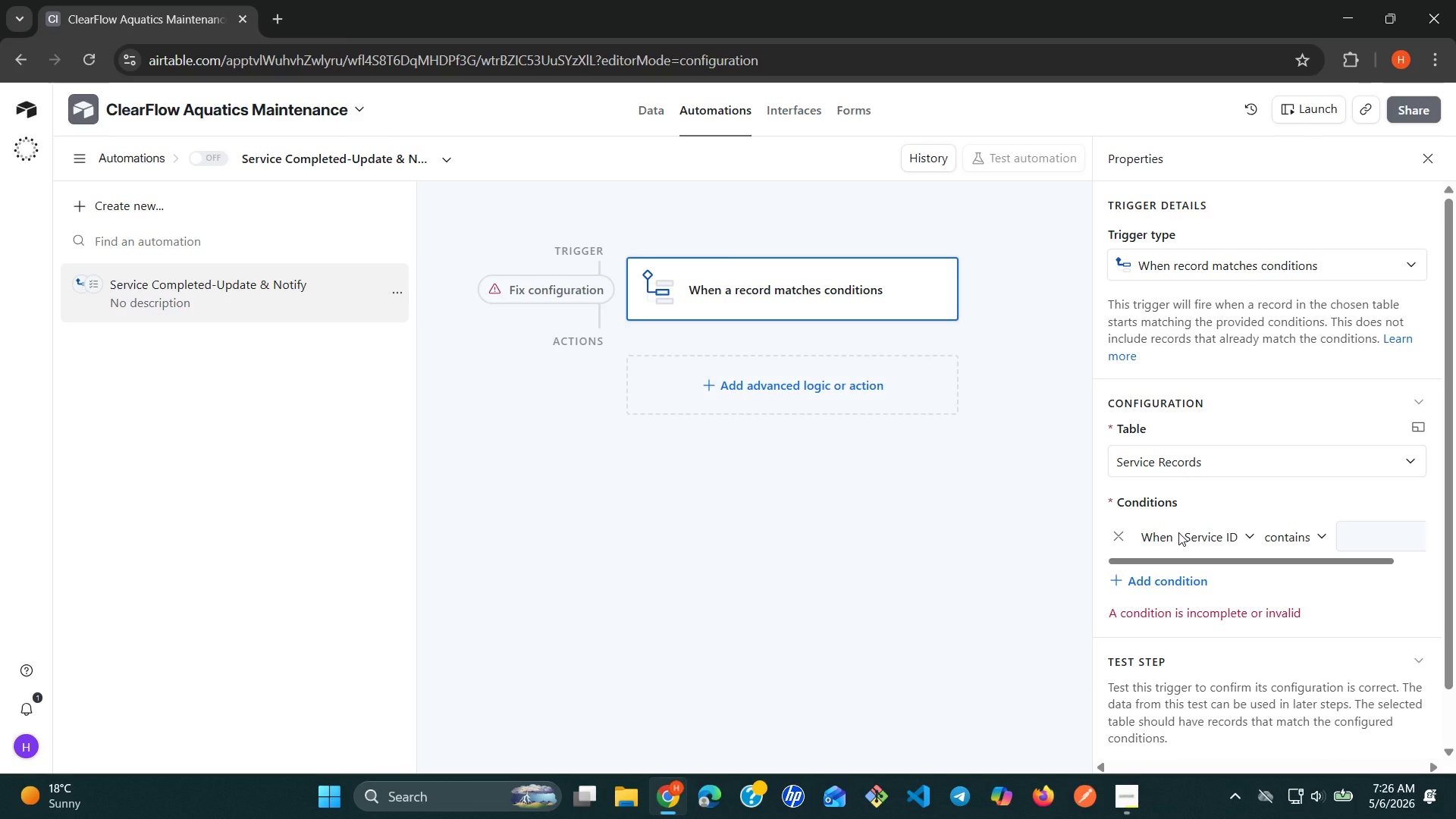 
left_click([1236, 534])
 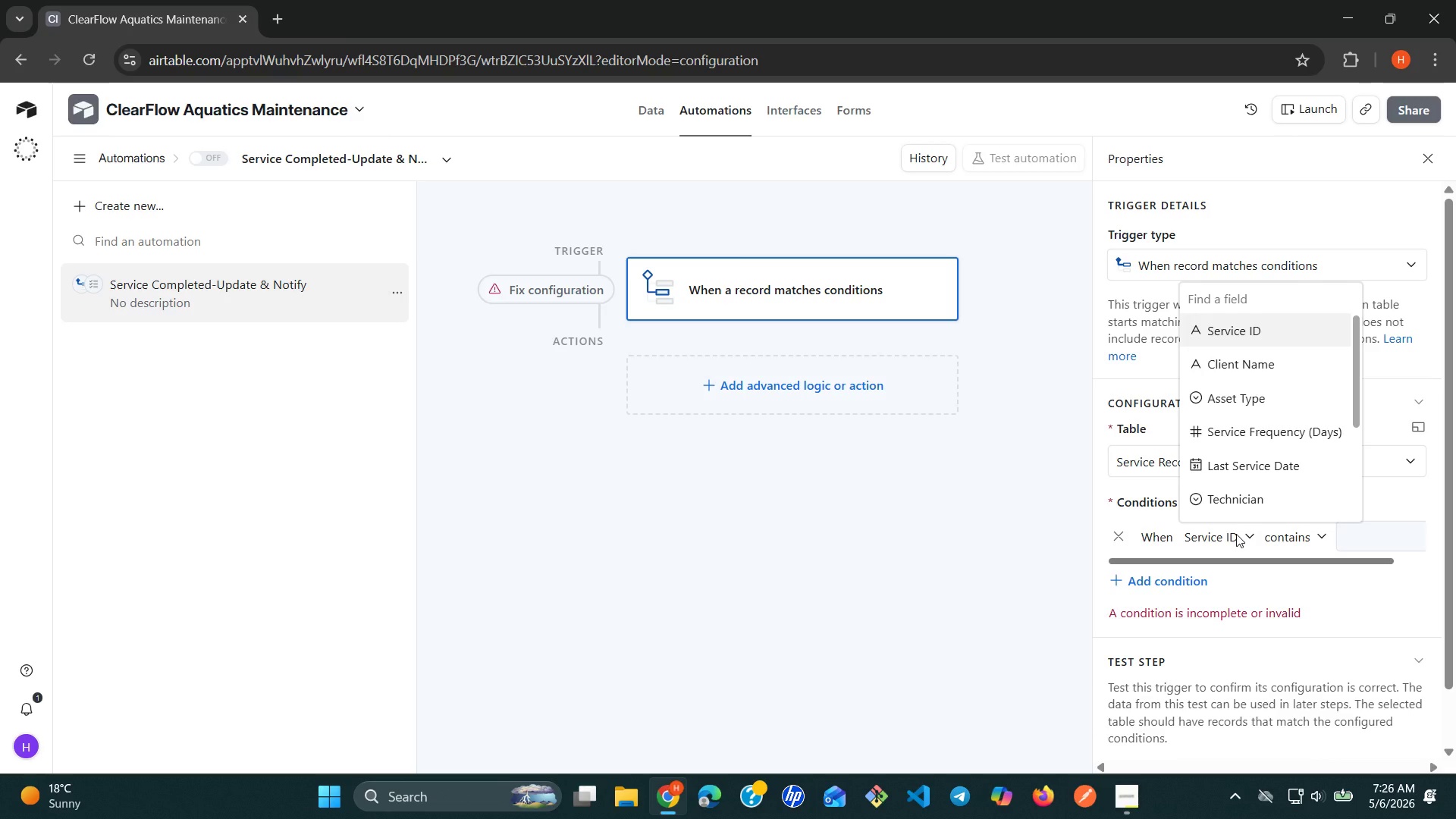 
type(cu)
 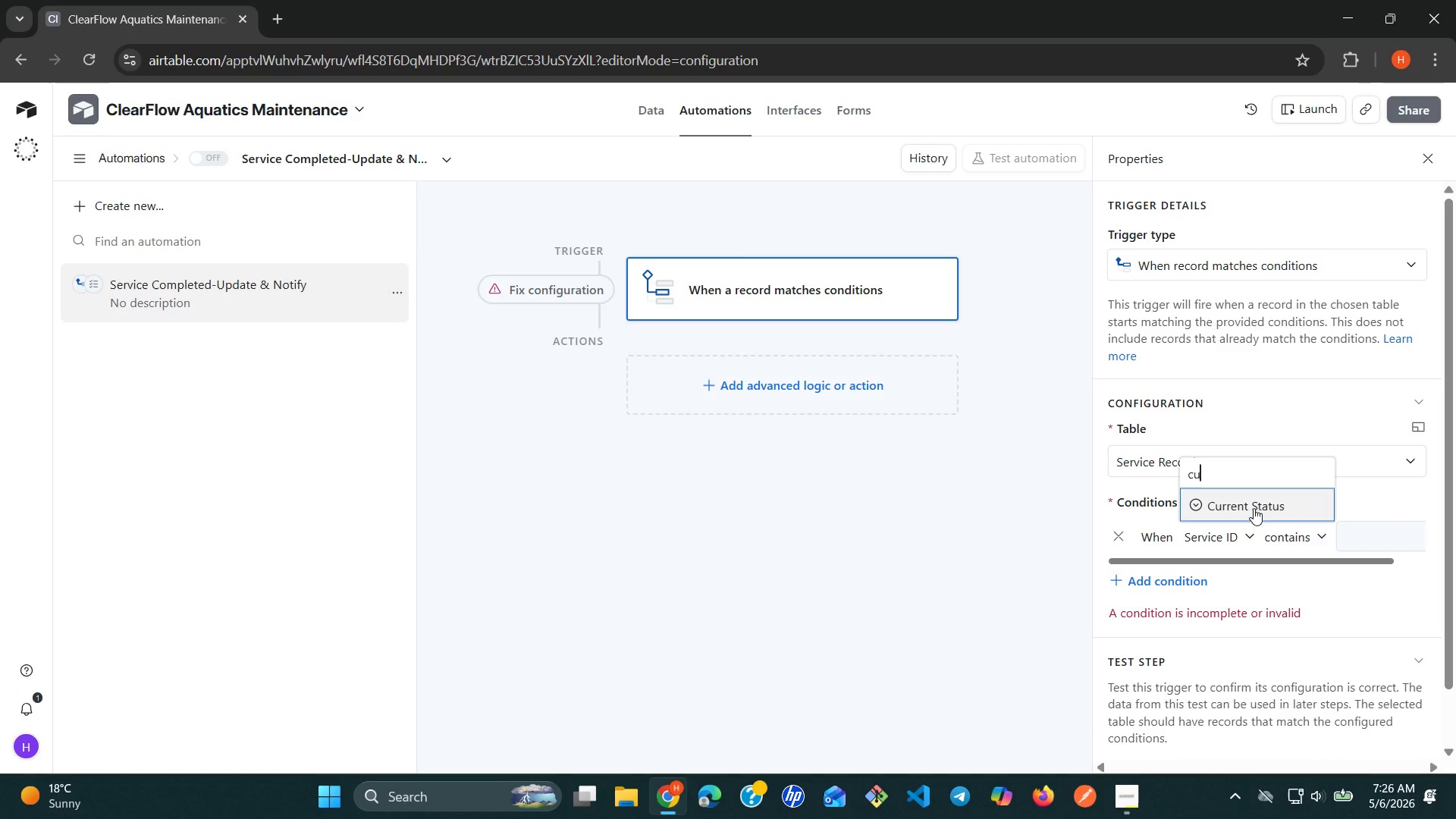 
left_click([1254, 506])
 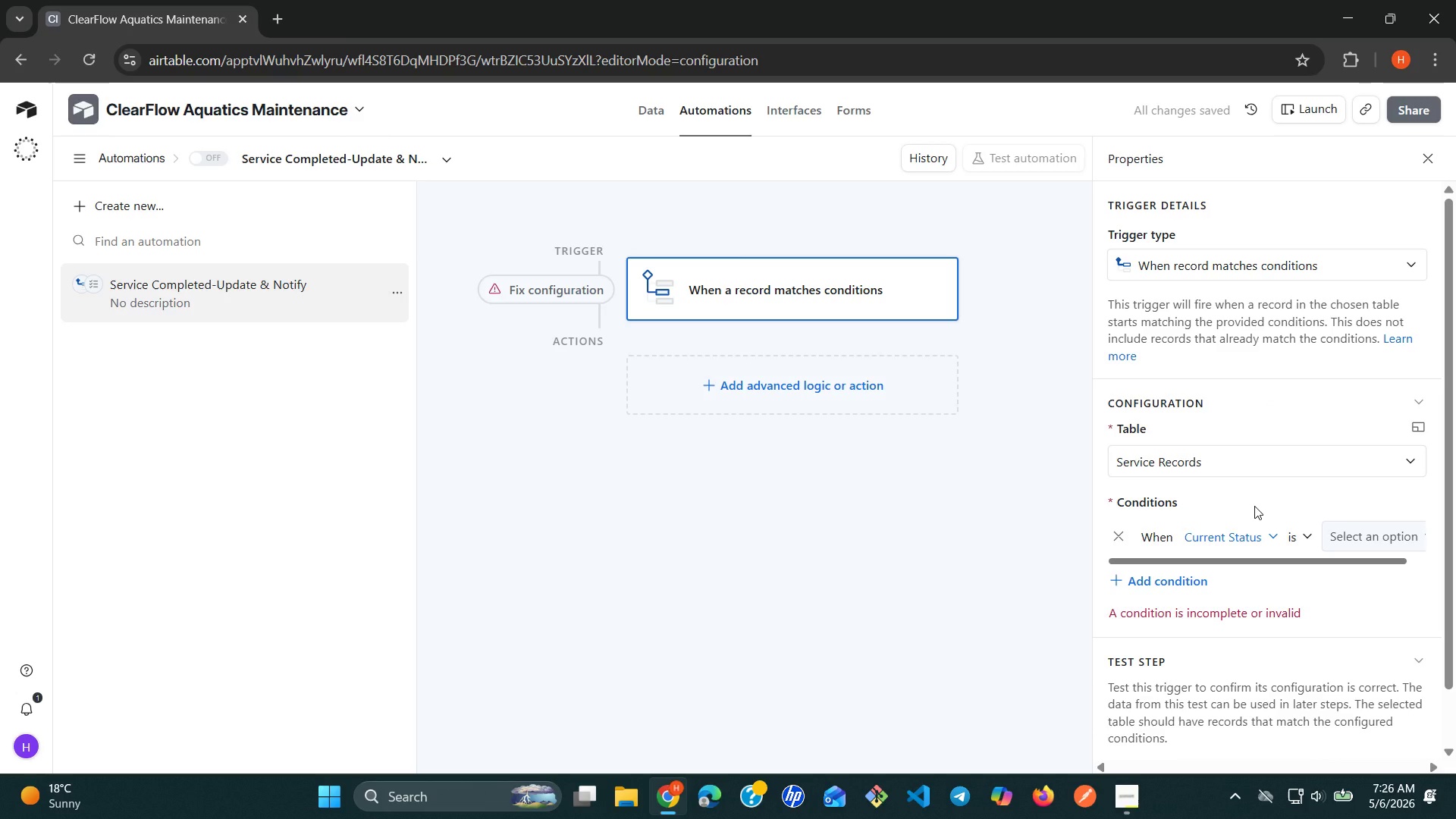 
wait(5.08)
 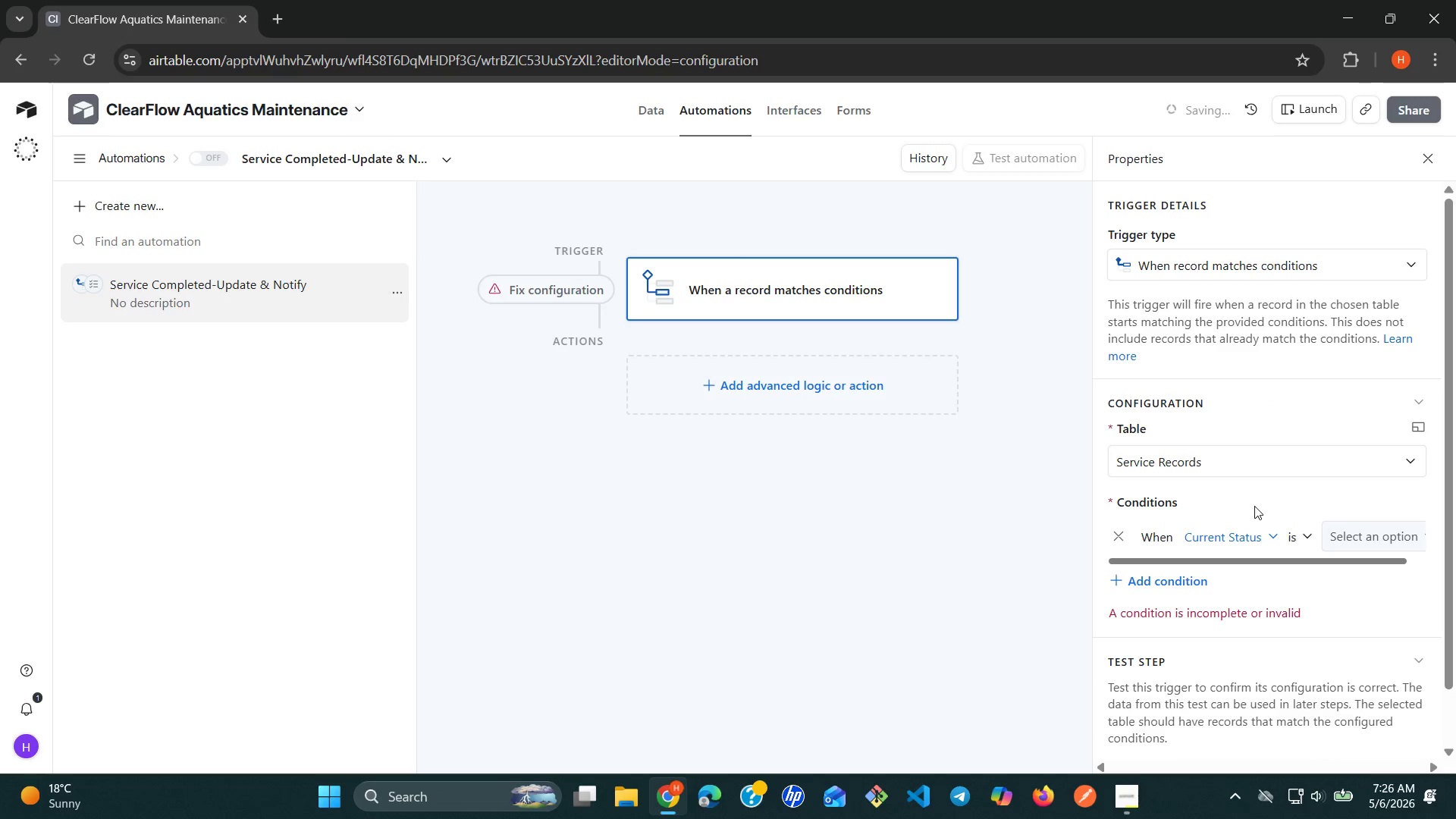 
left_click([1389, 536])
 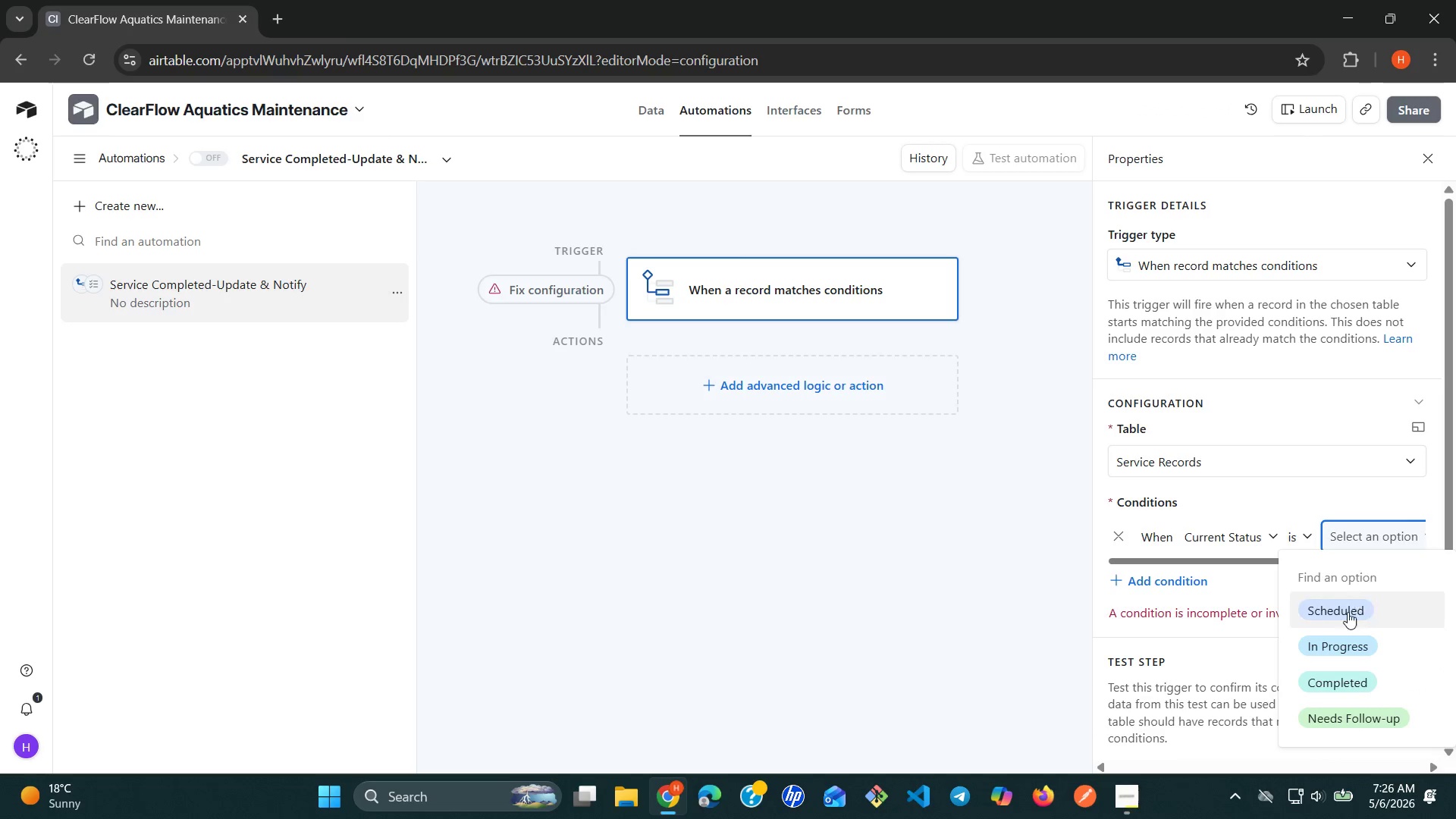 
left_click([1338, 675])
 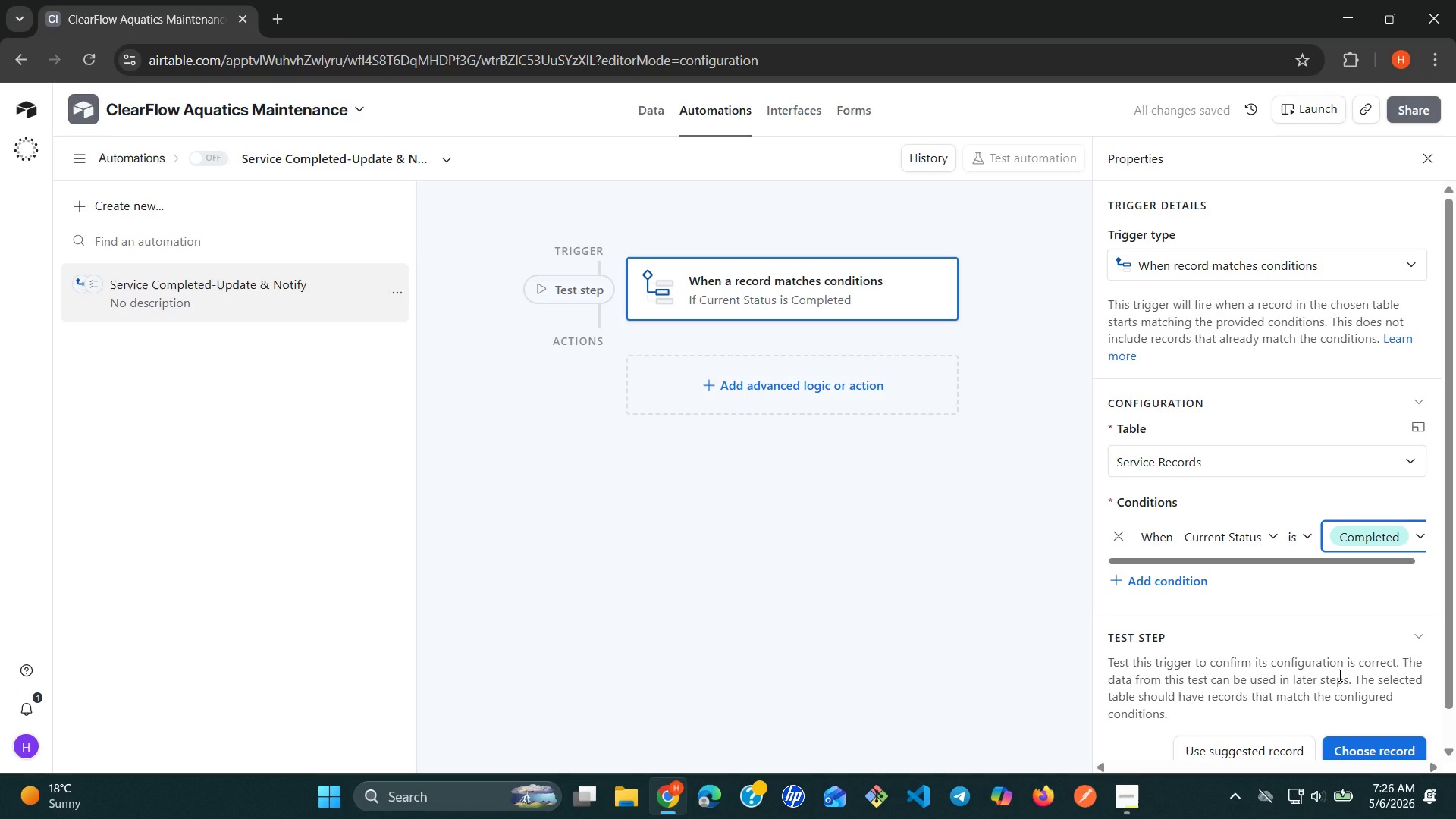 
wait(9.11)
 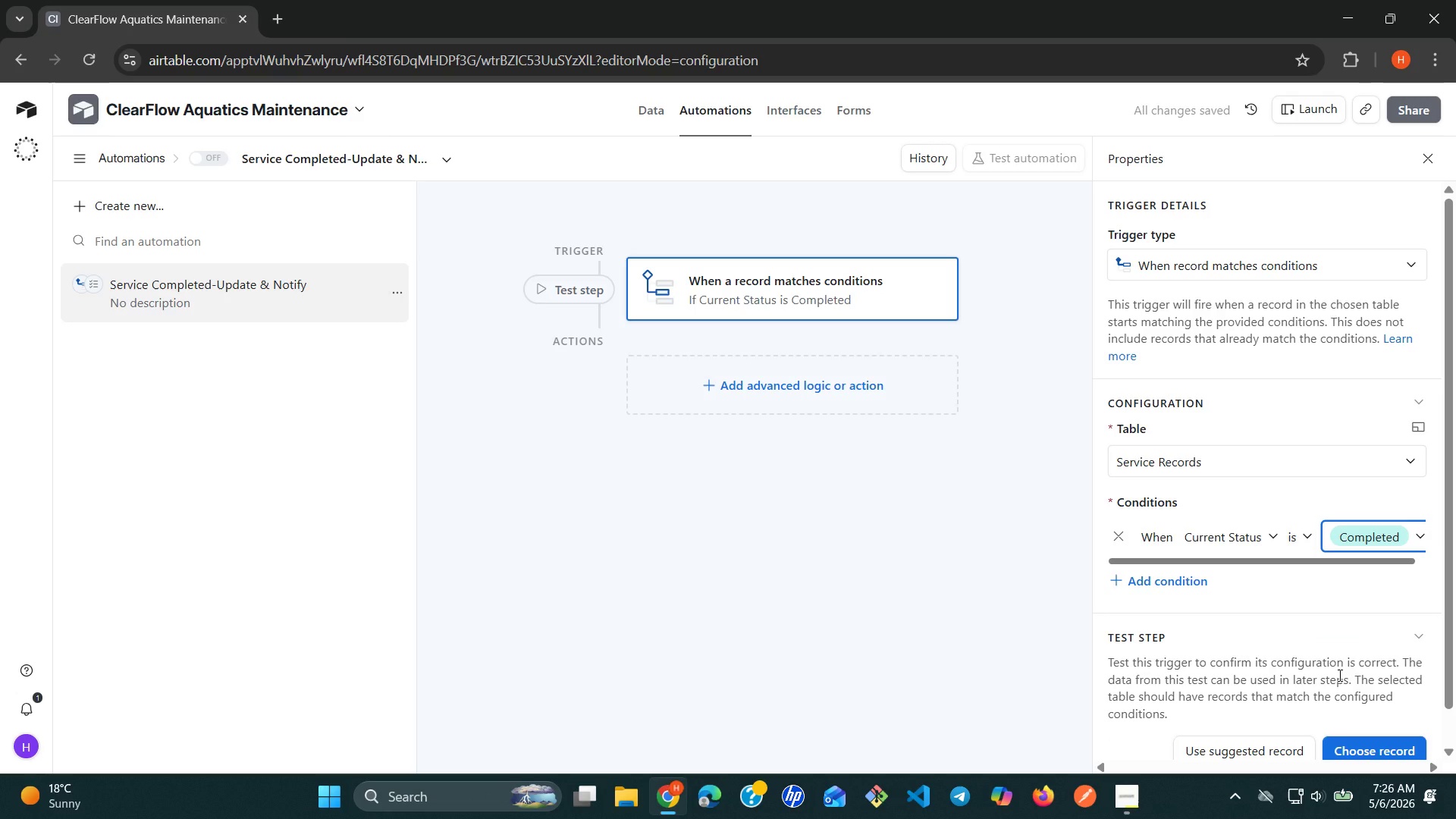 
left_click([1014, 488])
 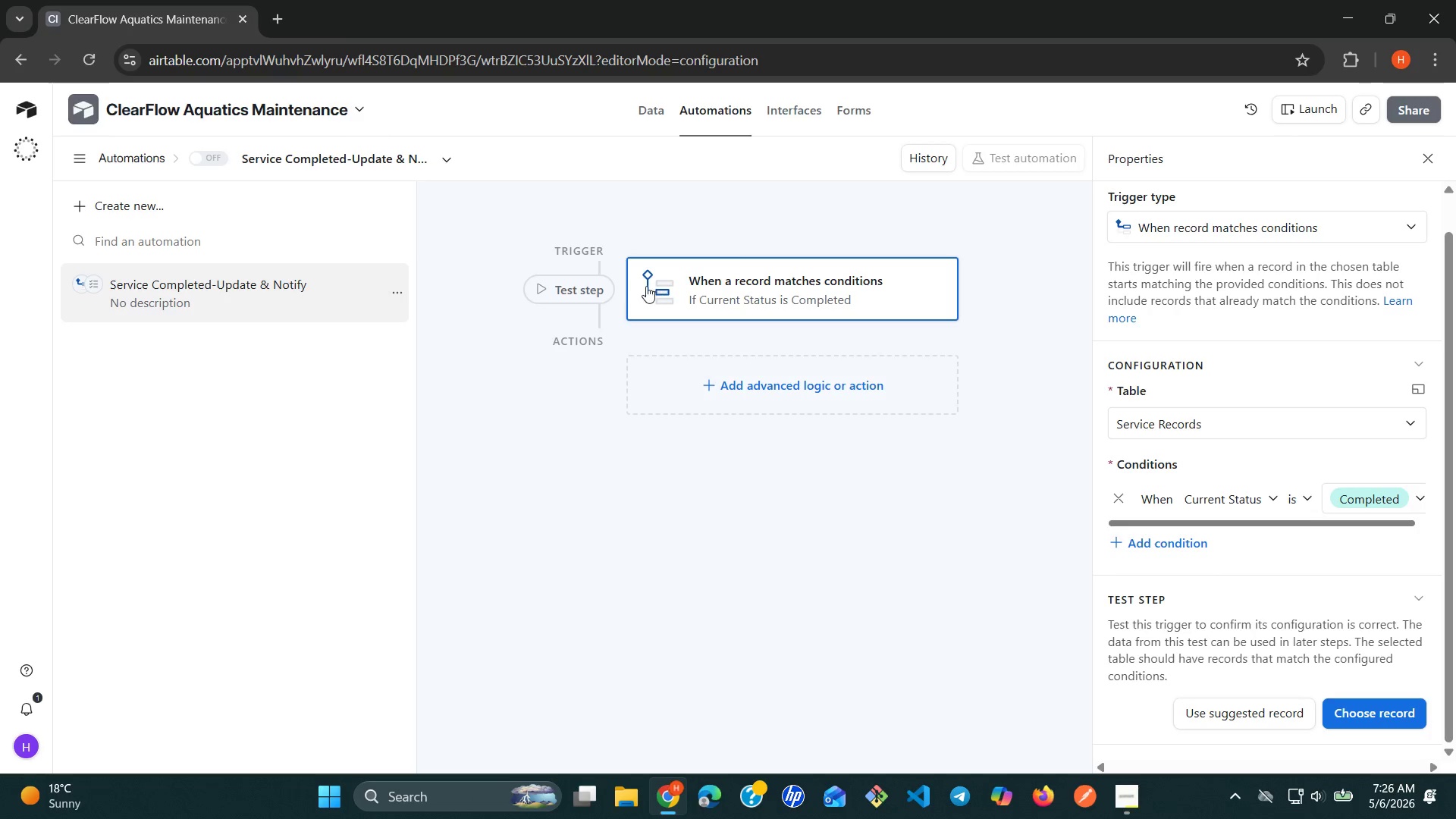 
left_click([589, 293])
 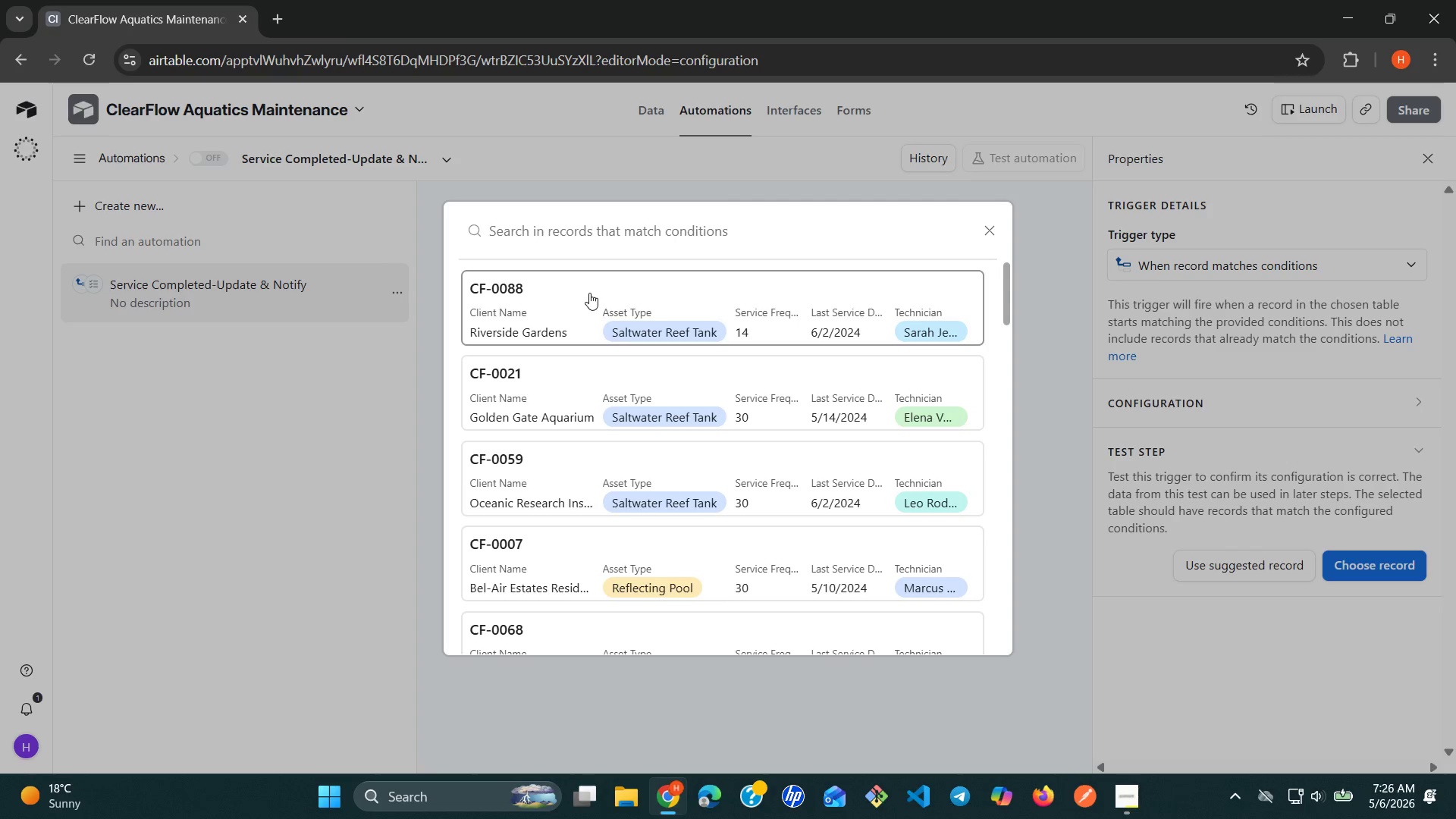 
left_click([589, 293])
 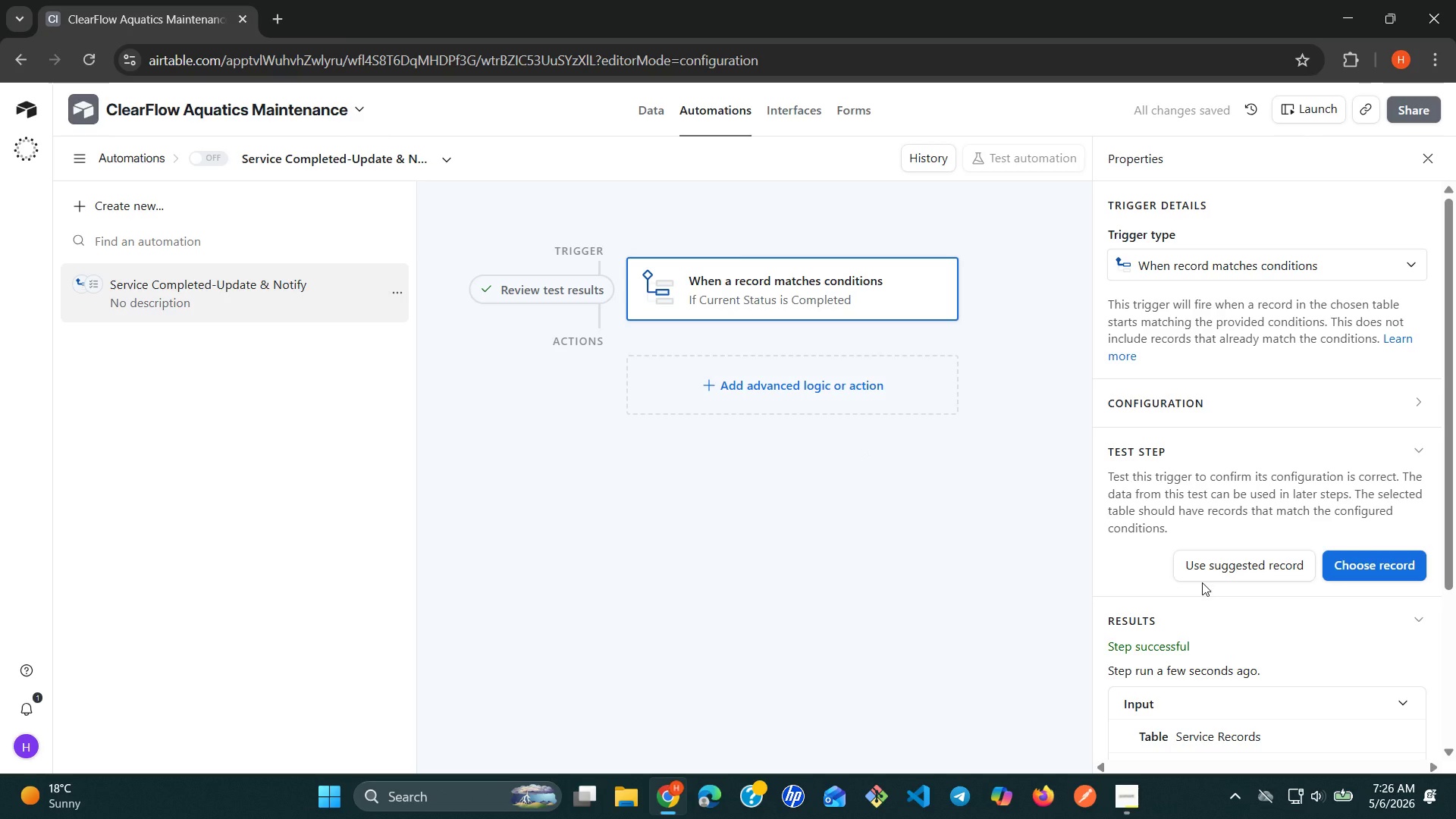 
left_click([1426, 150])
 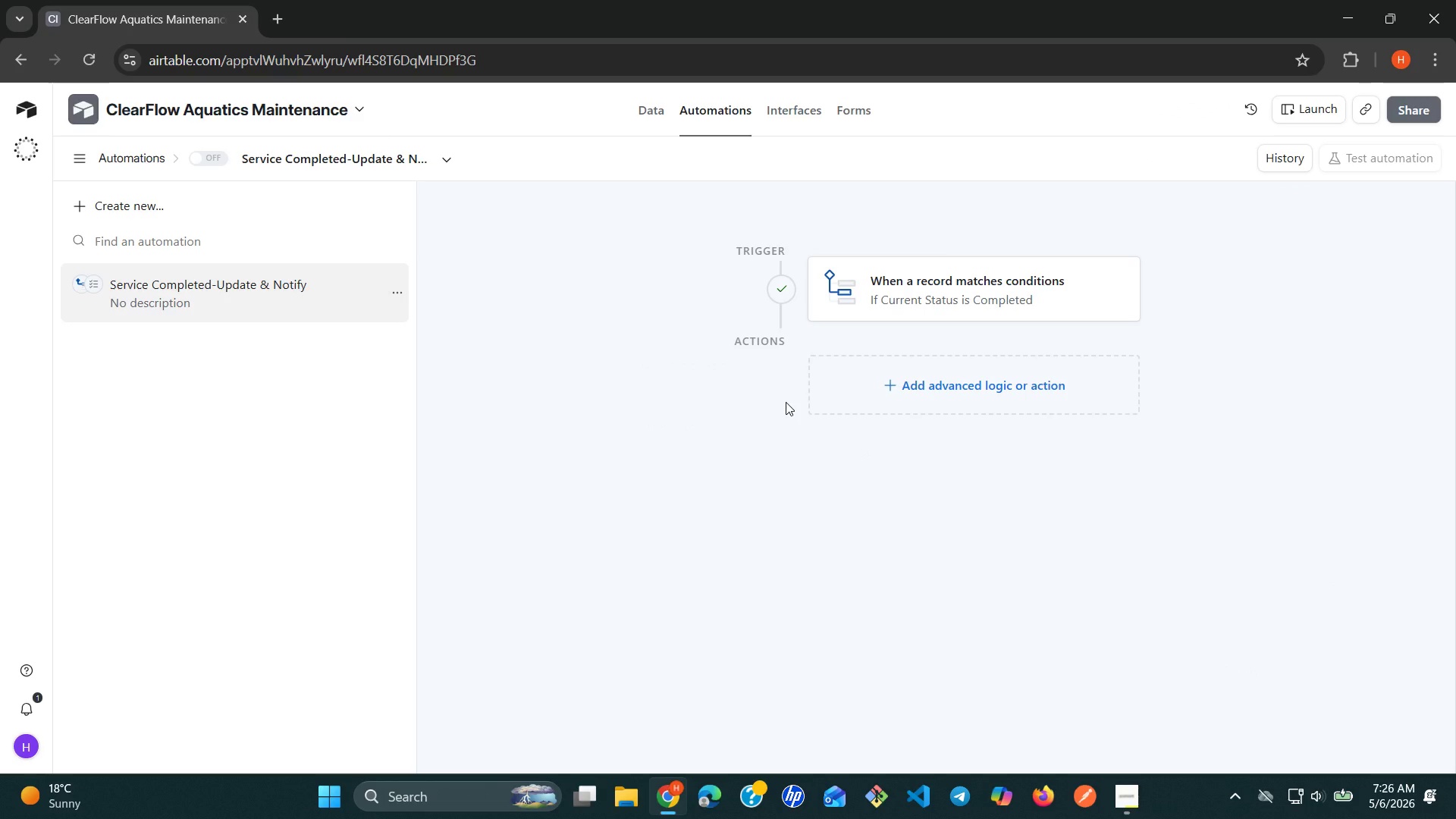 
wait(8.58)
 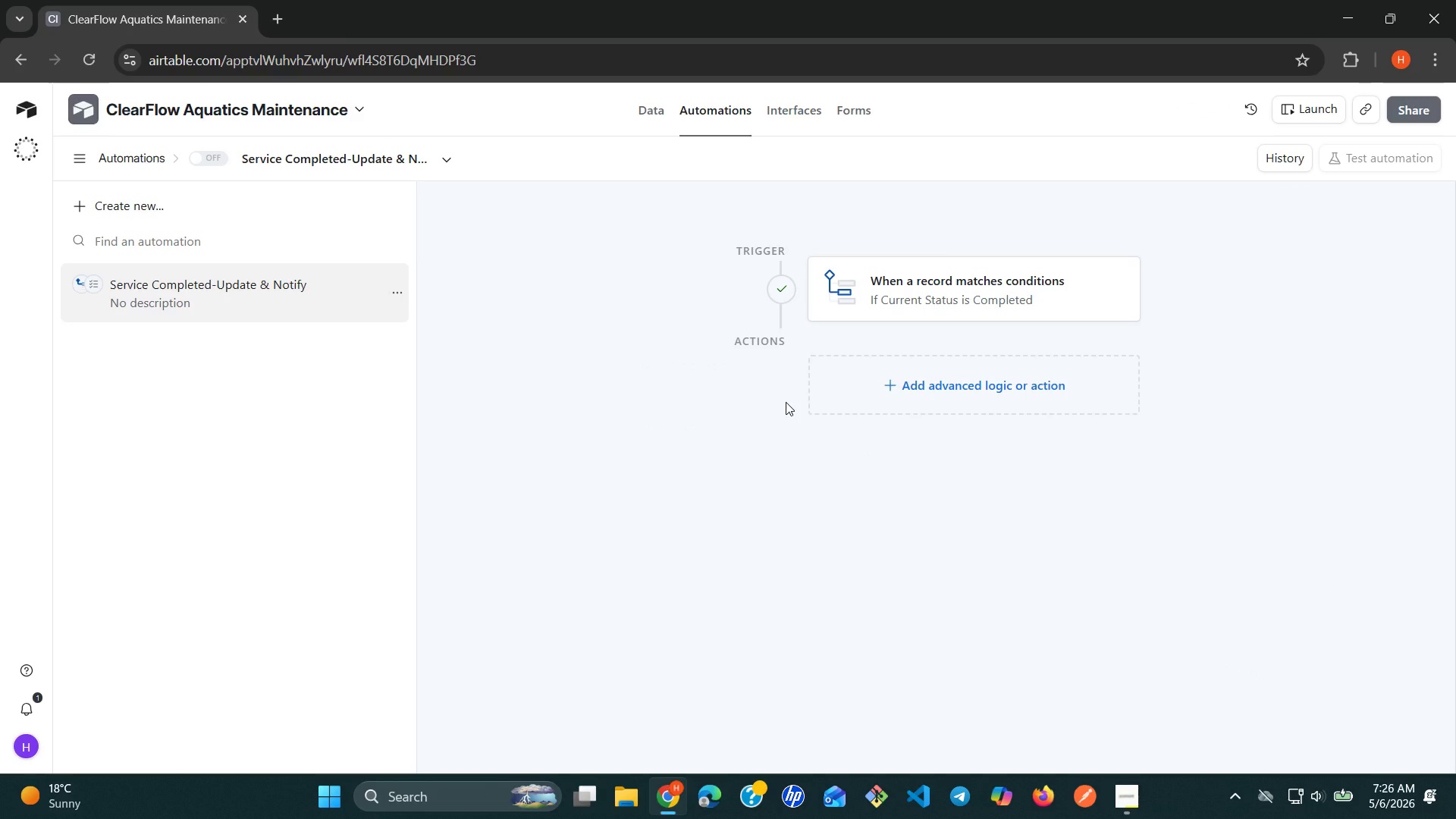 
left_click([937, 380])
 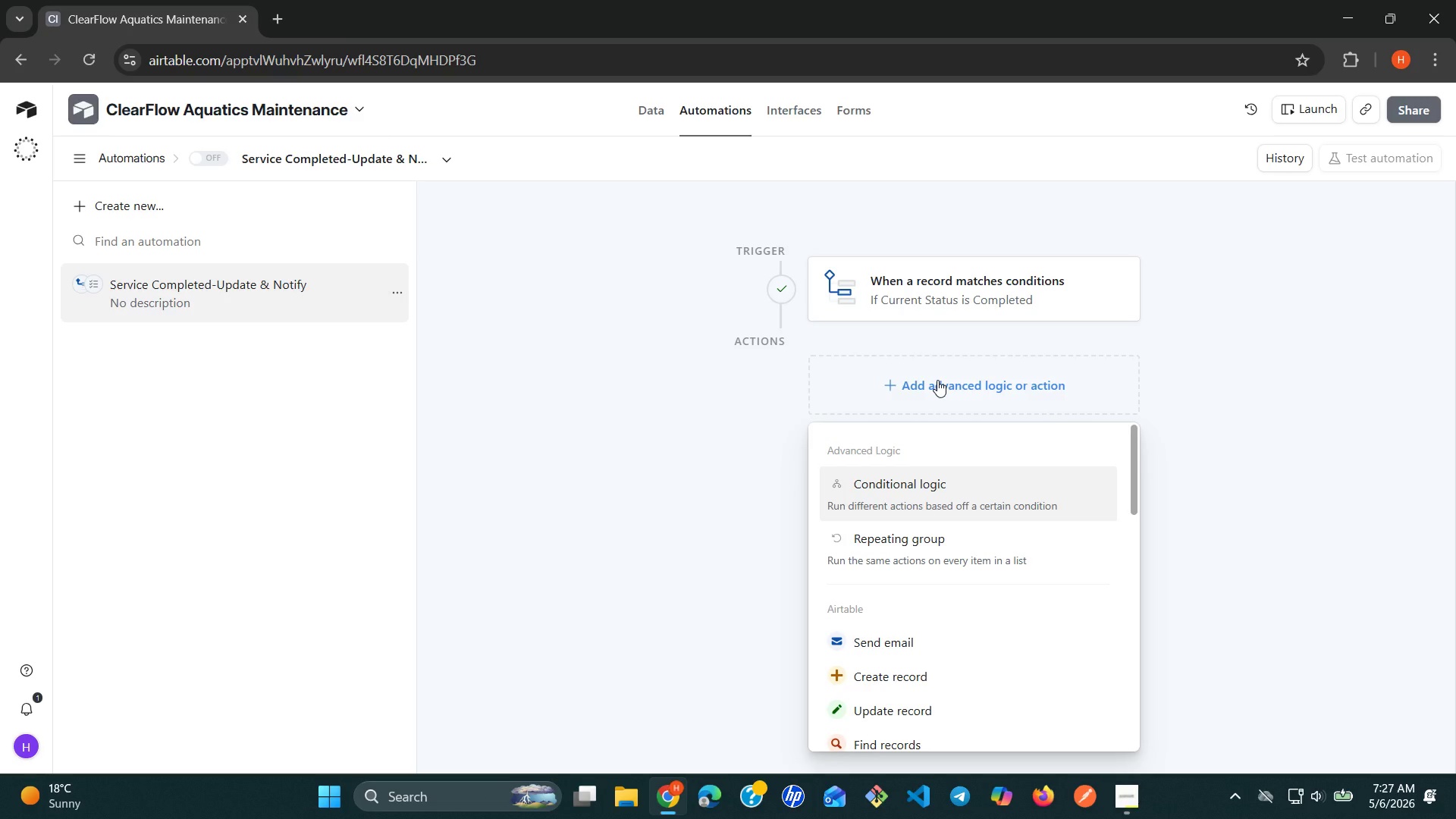 
wait(11.23)
 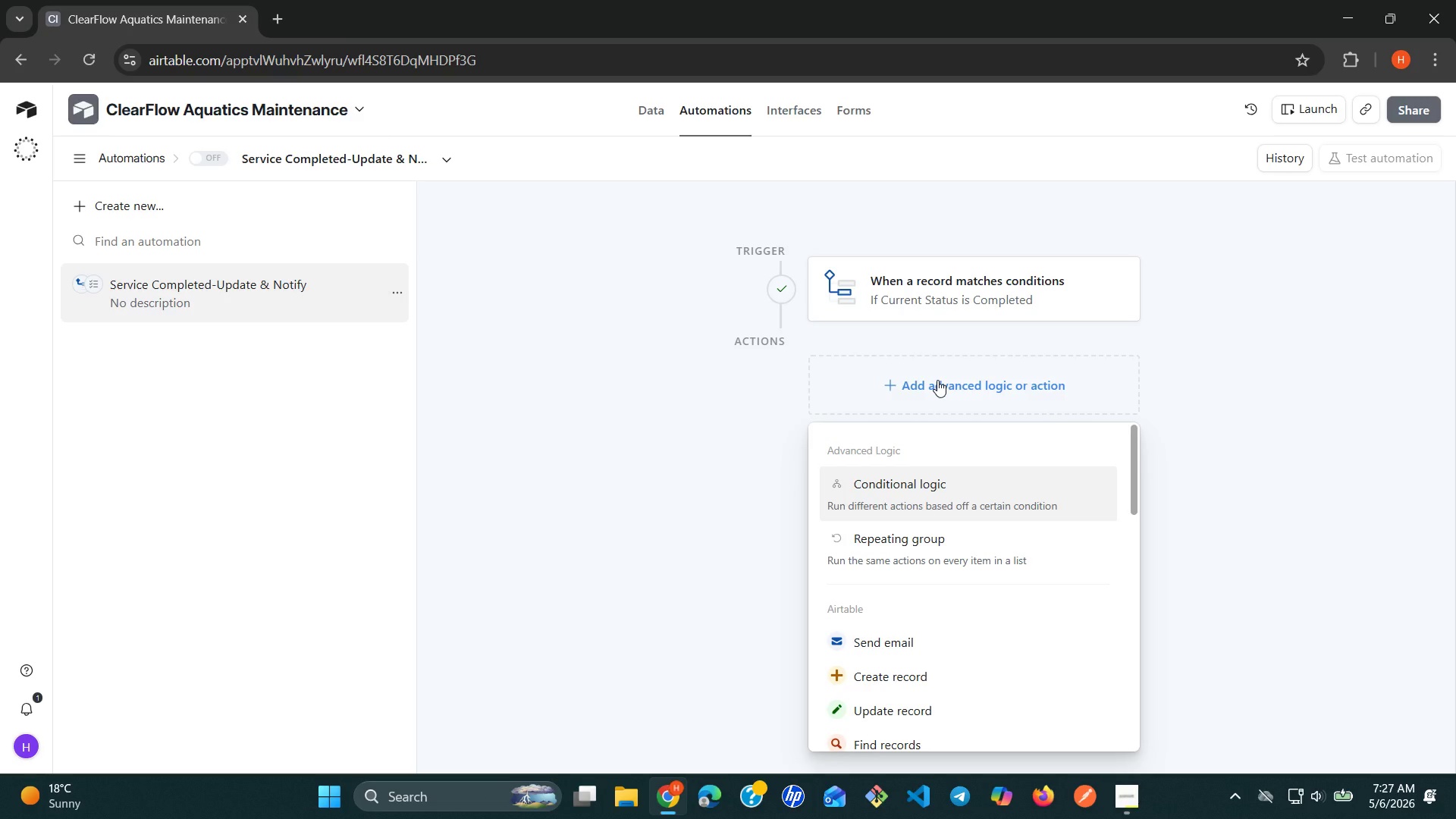 
key(U)
 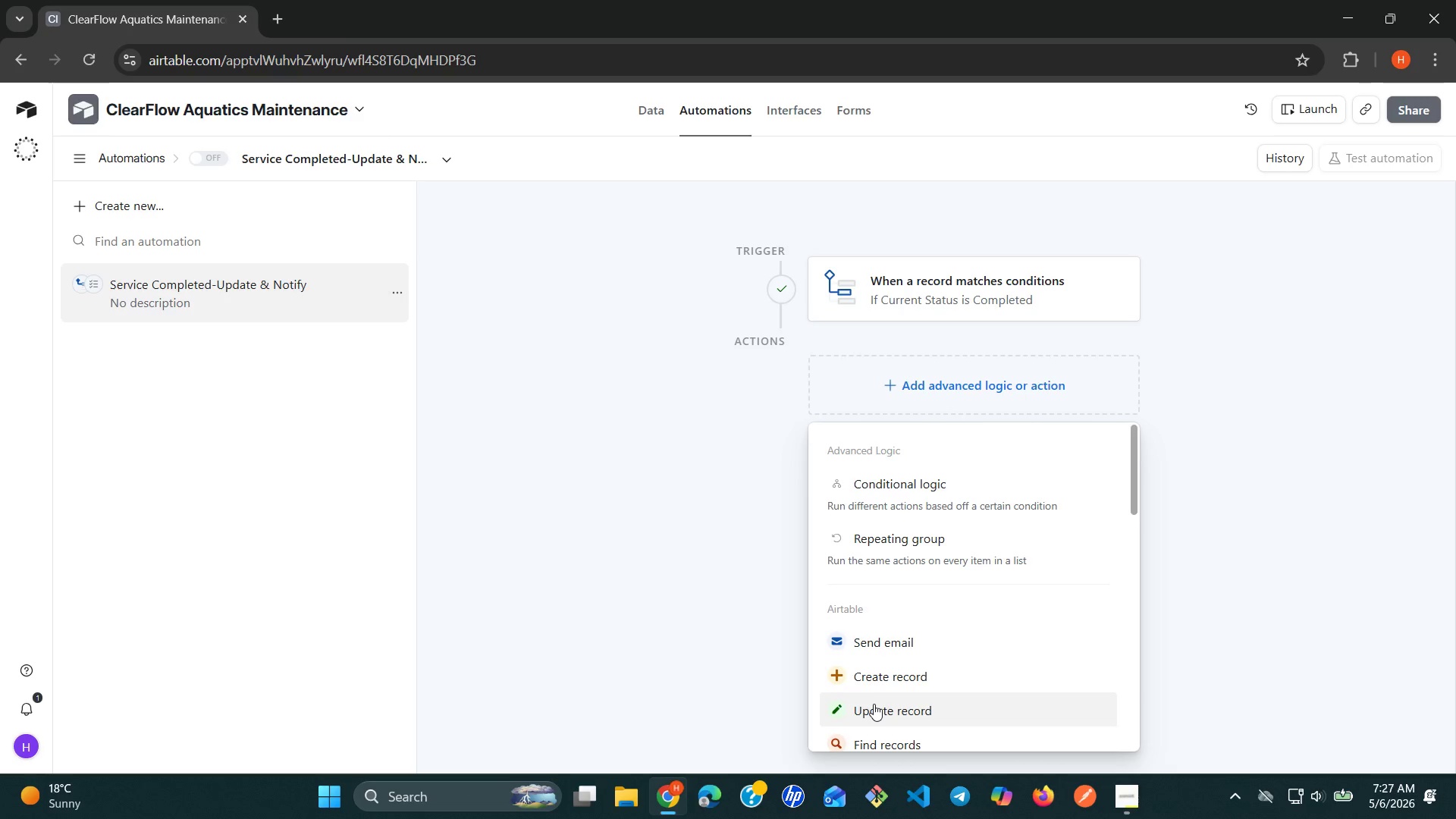 
left_click([871, 708])
 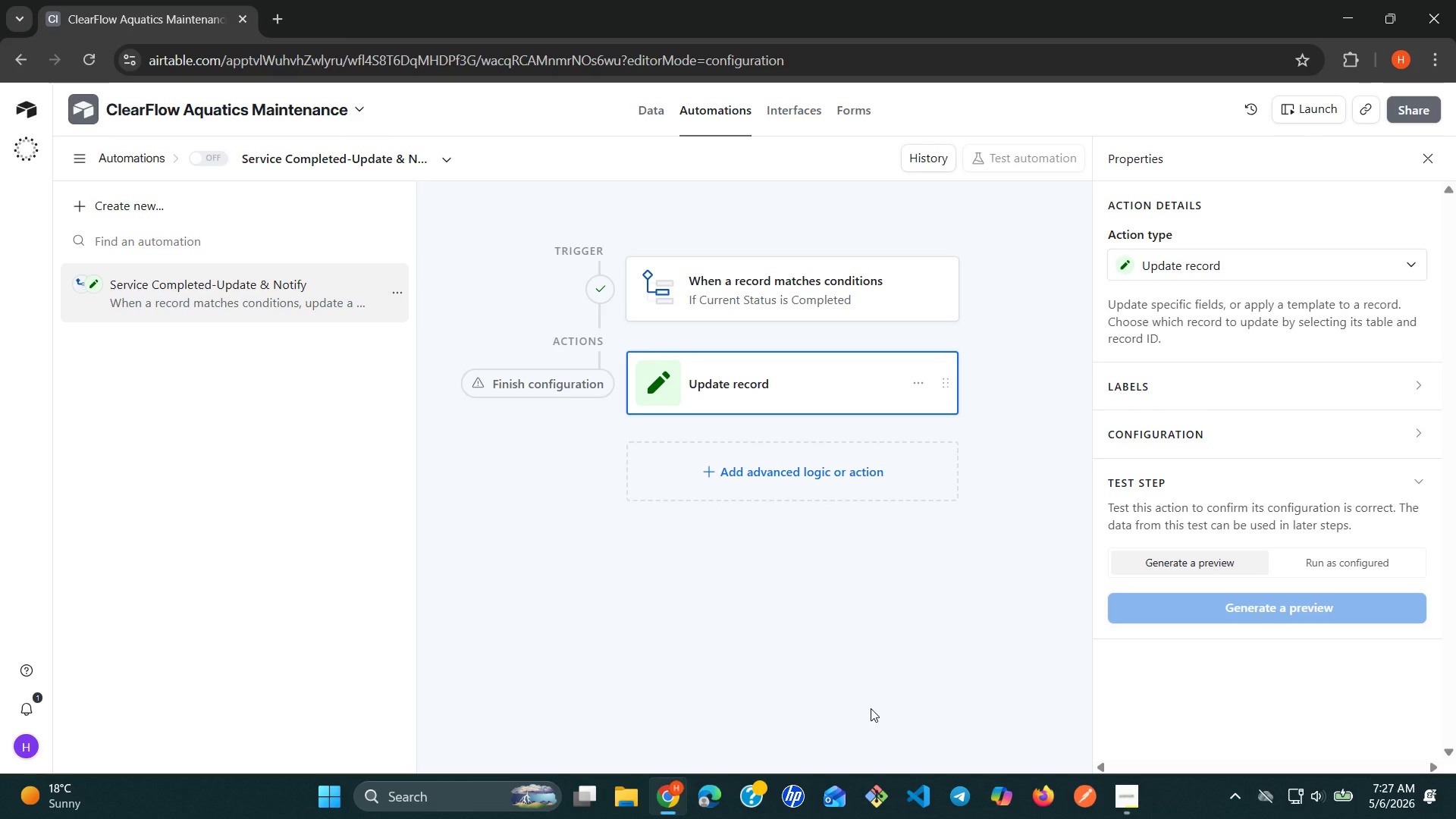 
wait(13.86)
 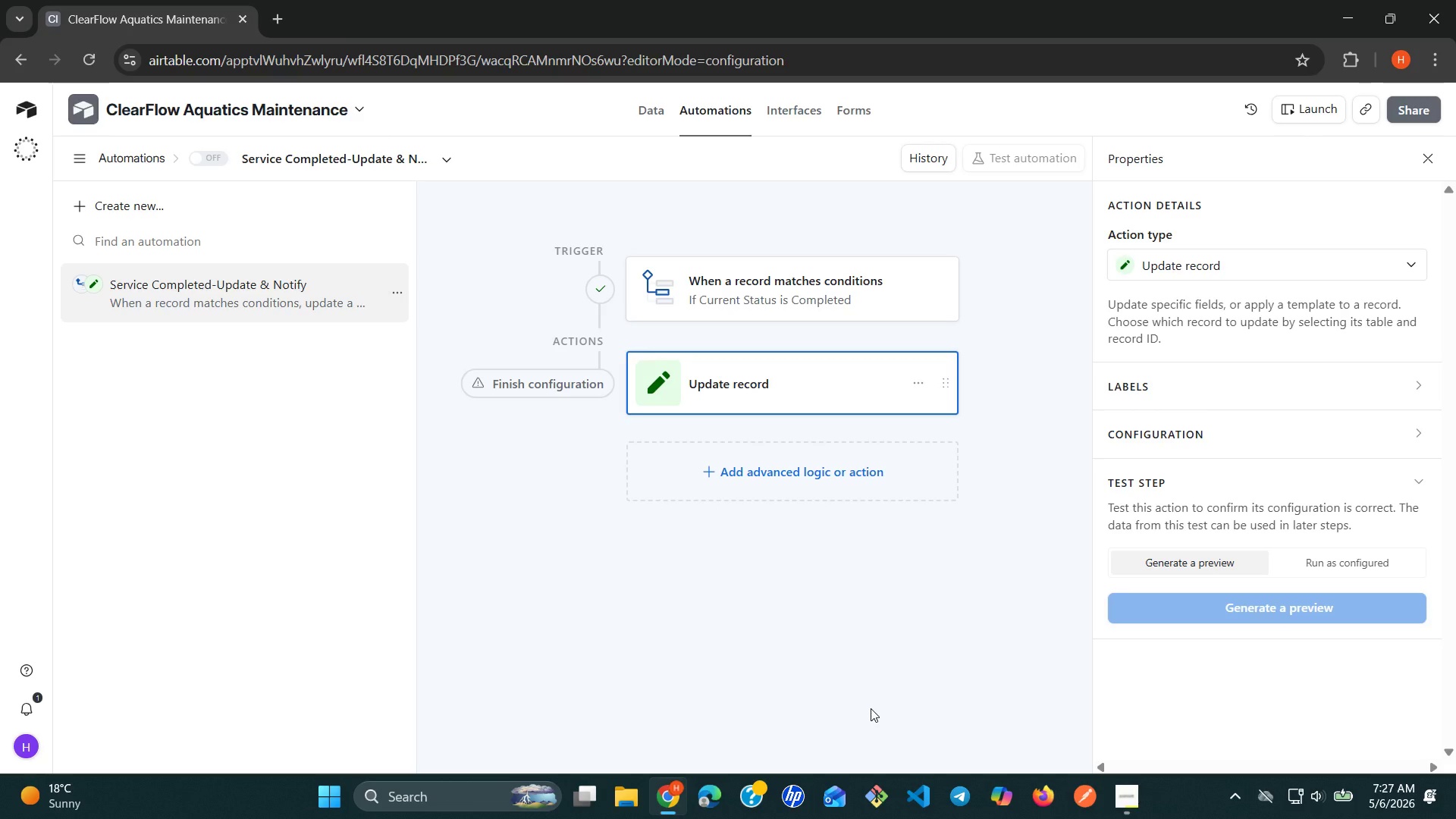 
left_click([1412, 441])
 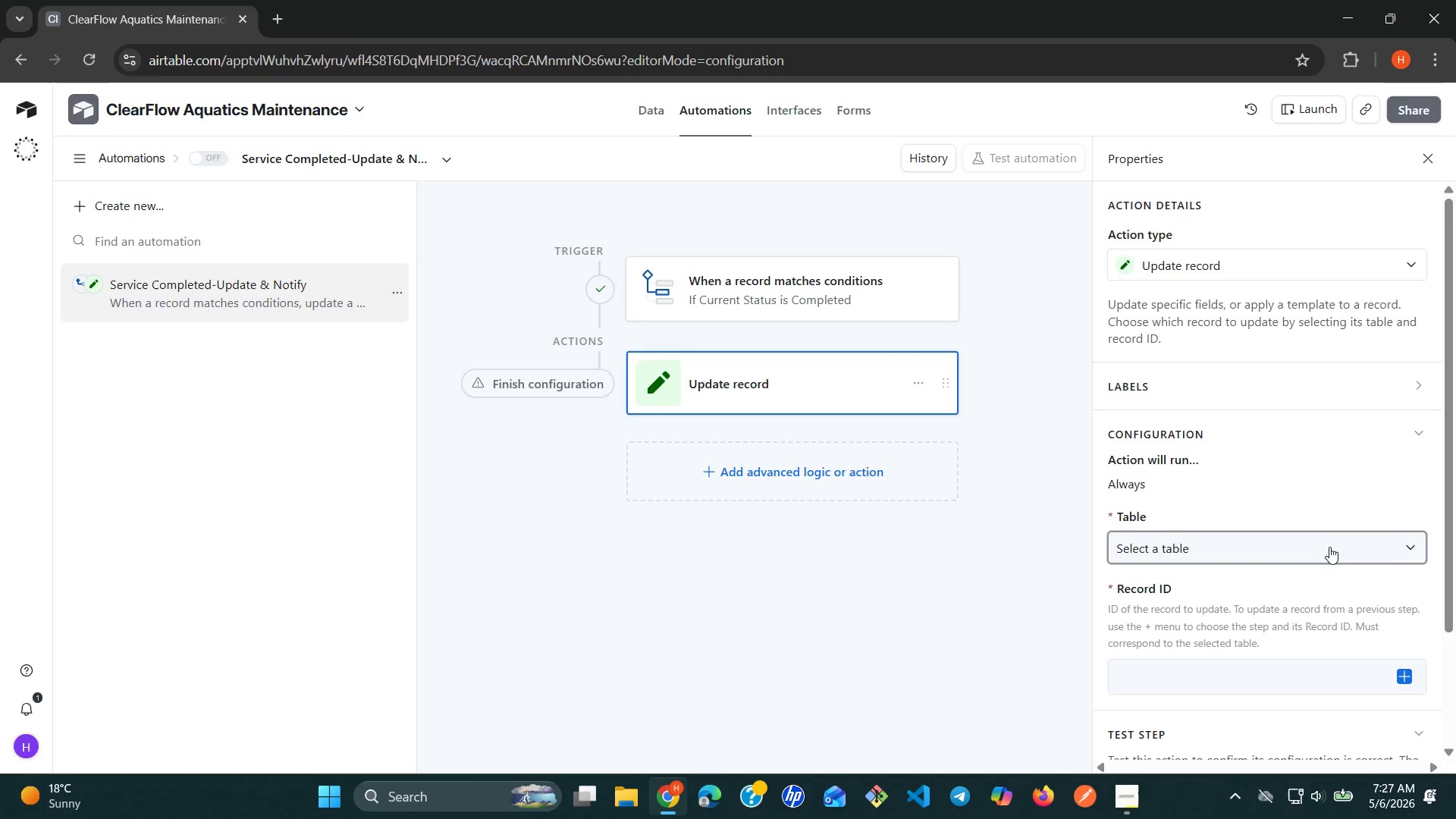 
left_click([1376, 547])
 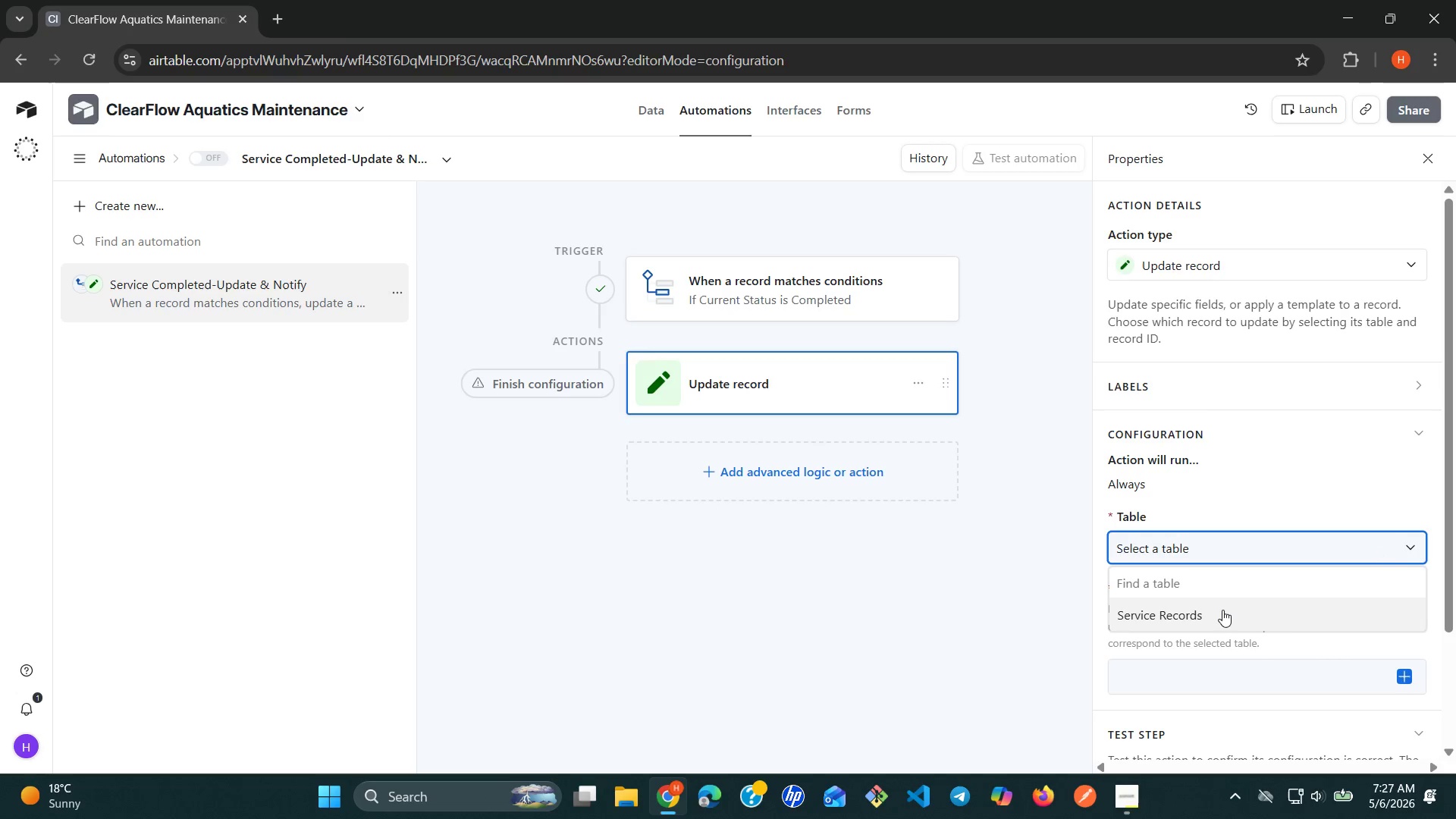 
left_click([1217, 610])
 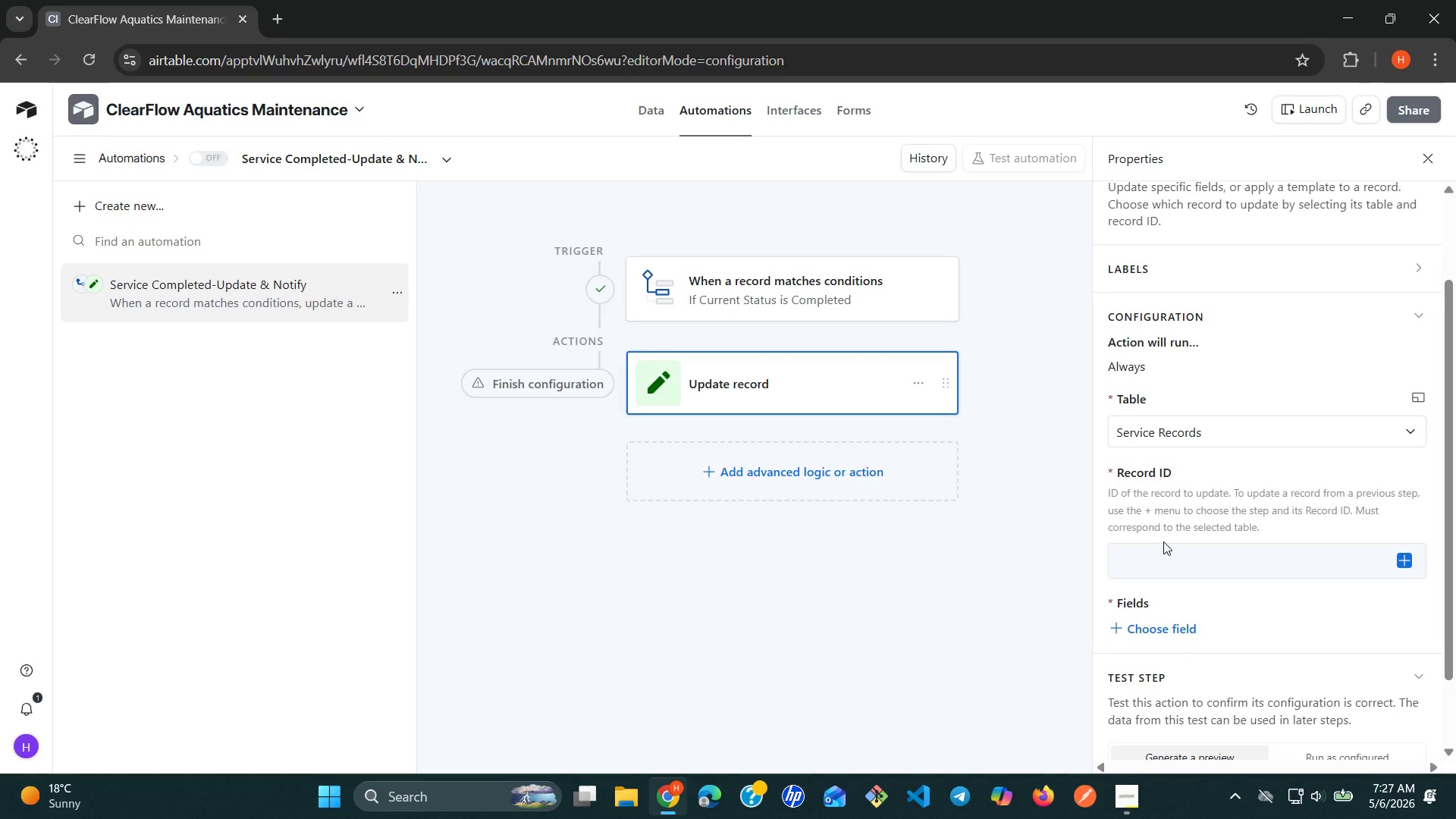 
wait(12.34)
 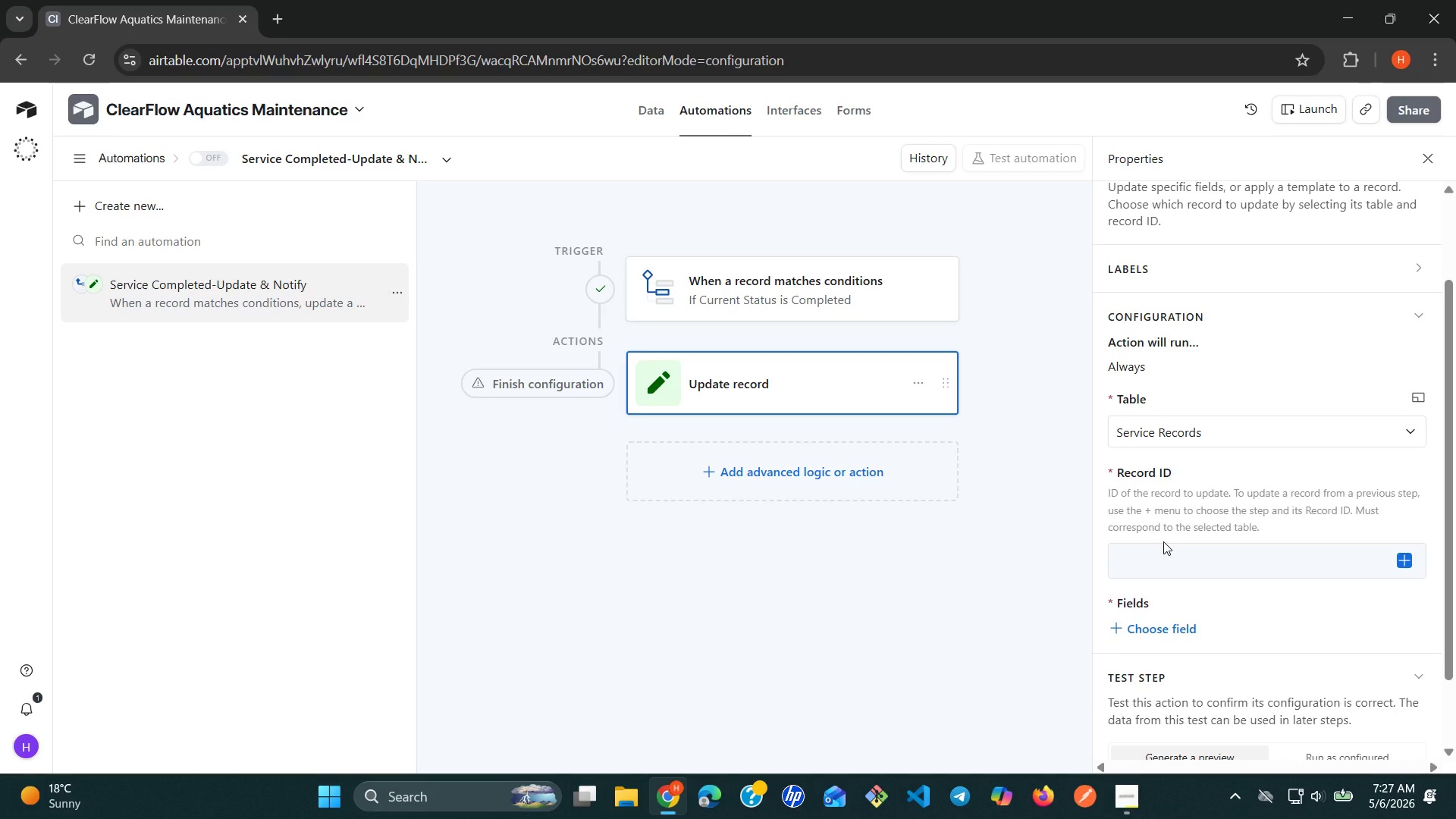 
left_click([1398, 562])
 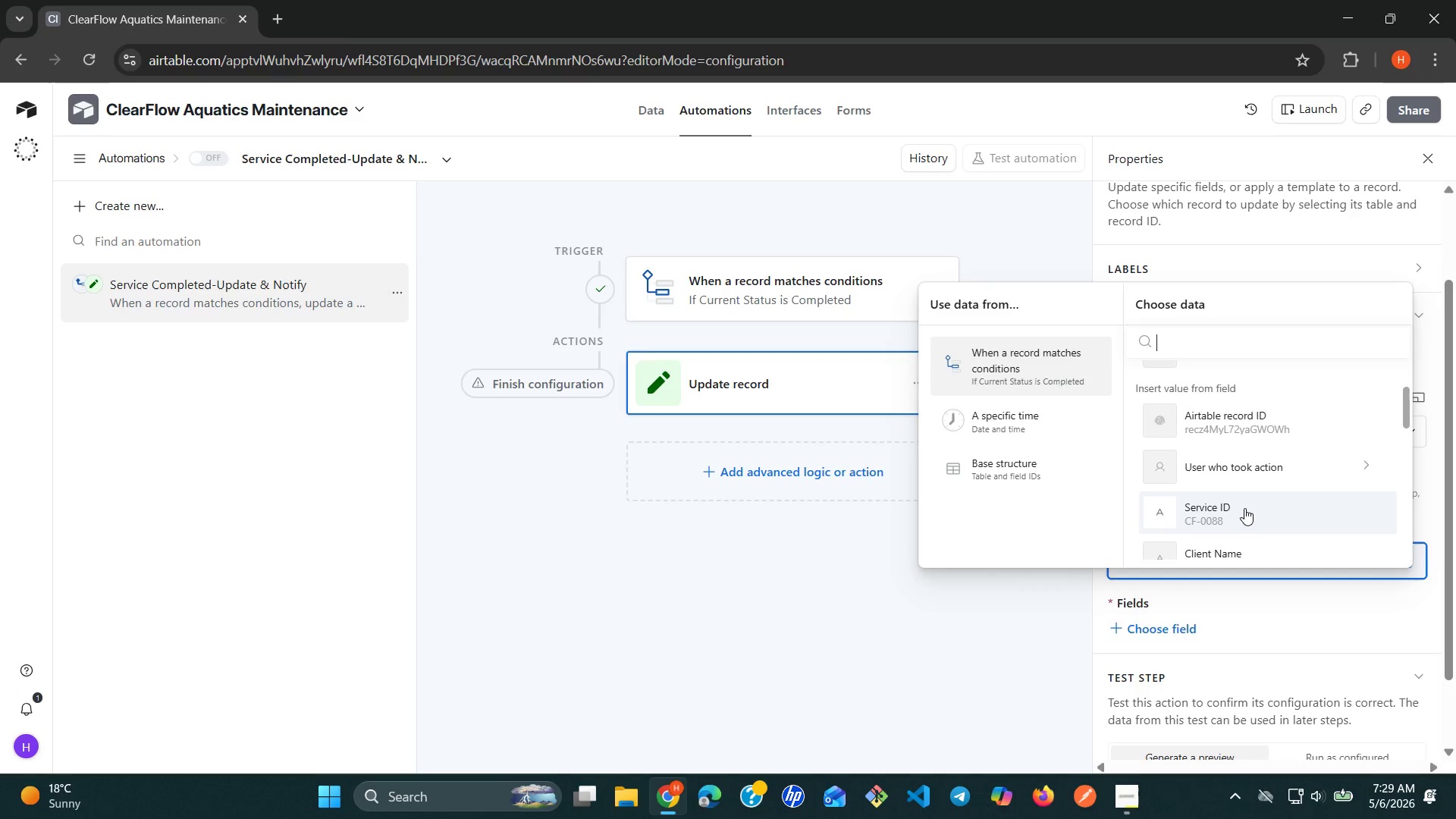 
wait(130.53)
 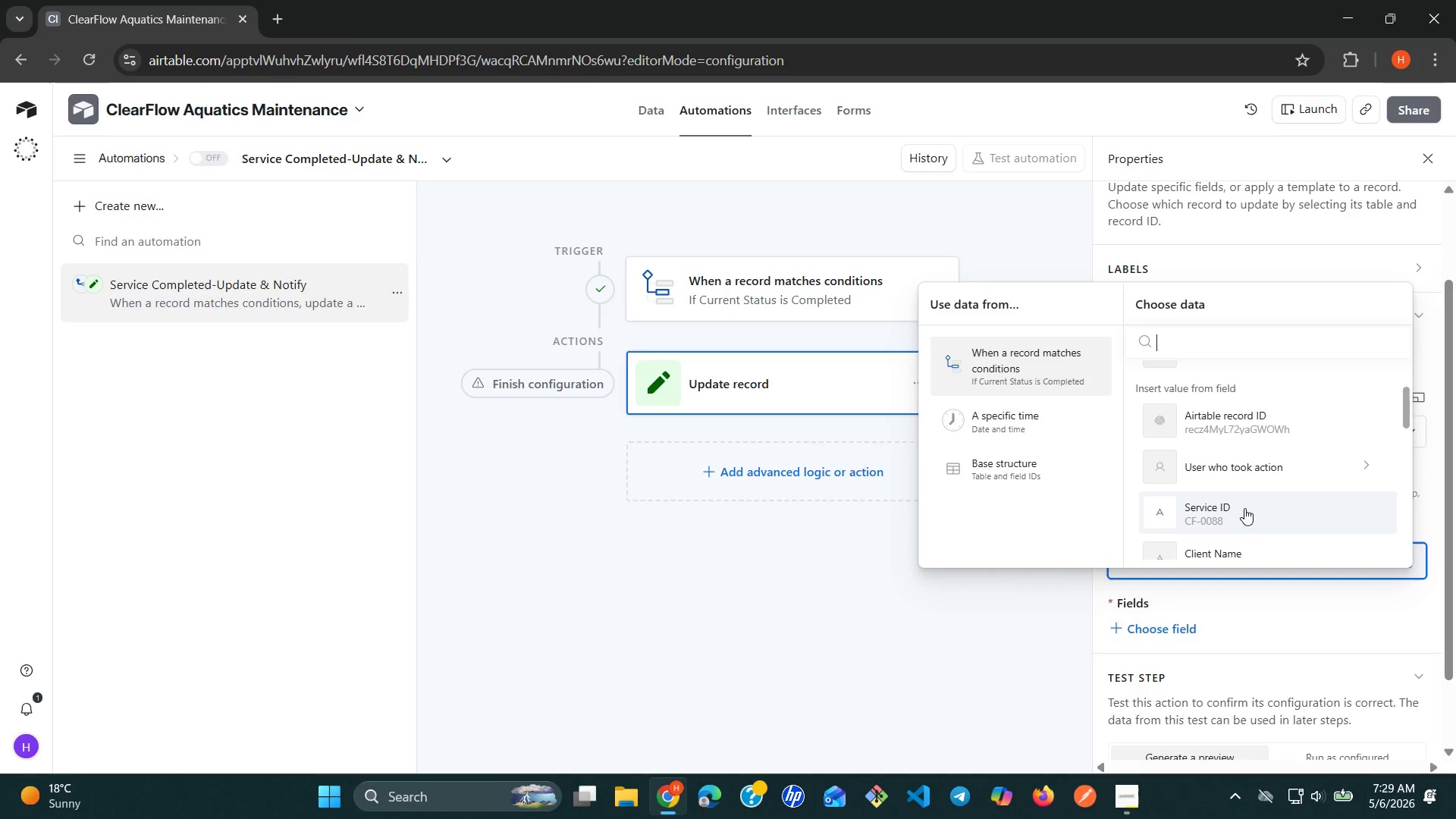 
left_click([1053, 367])
 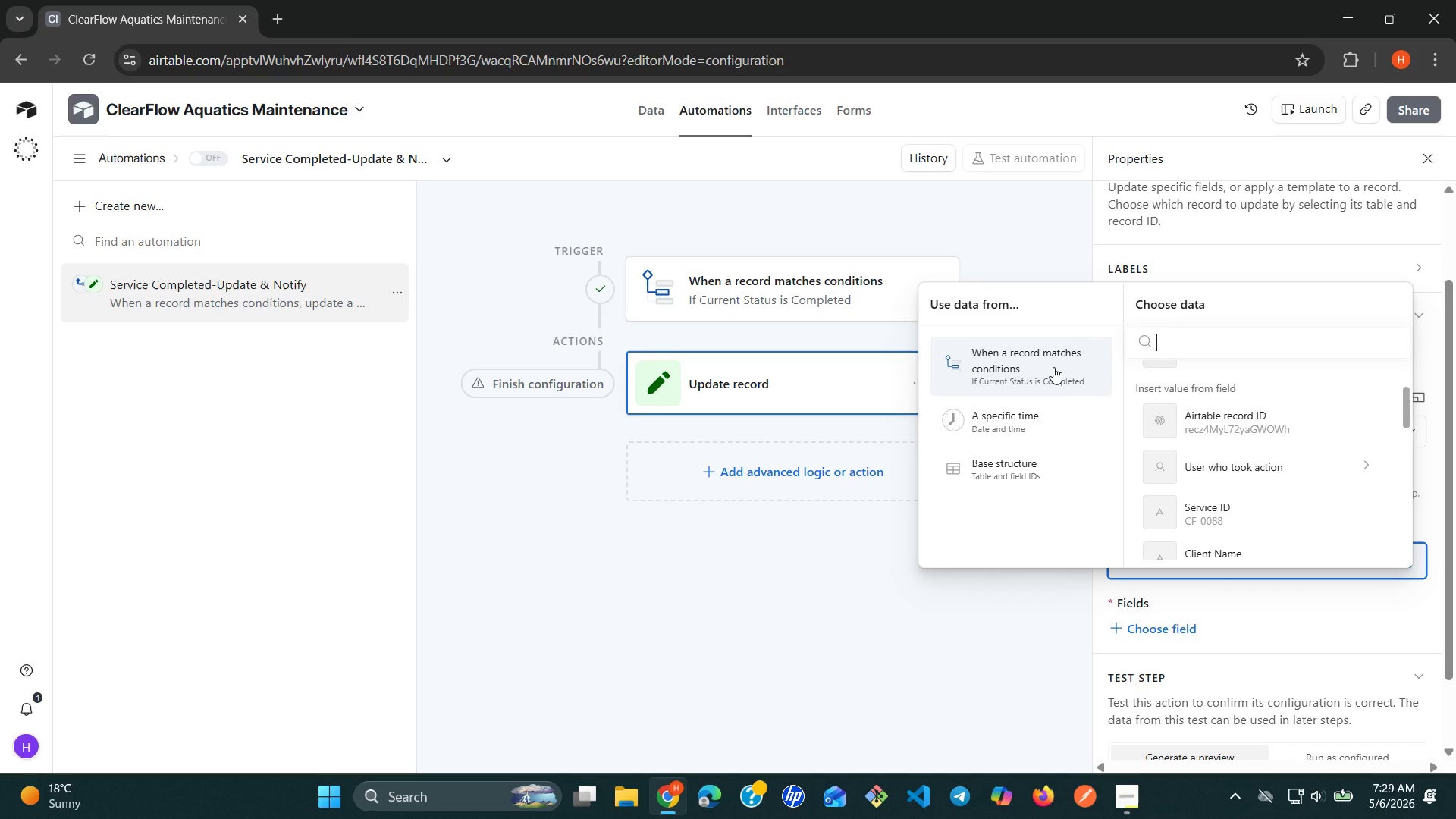 
left_click([1053, 367])
 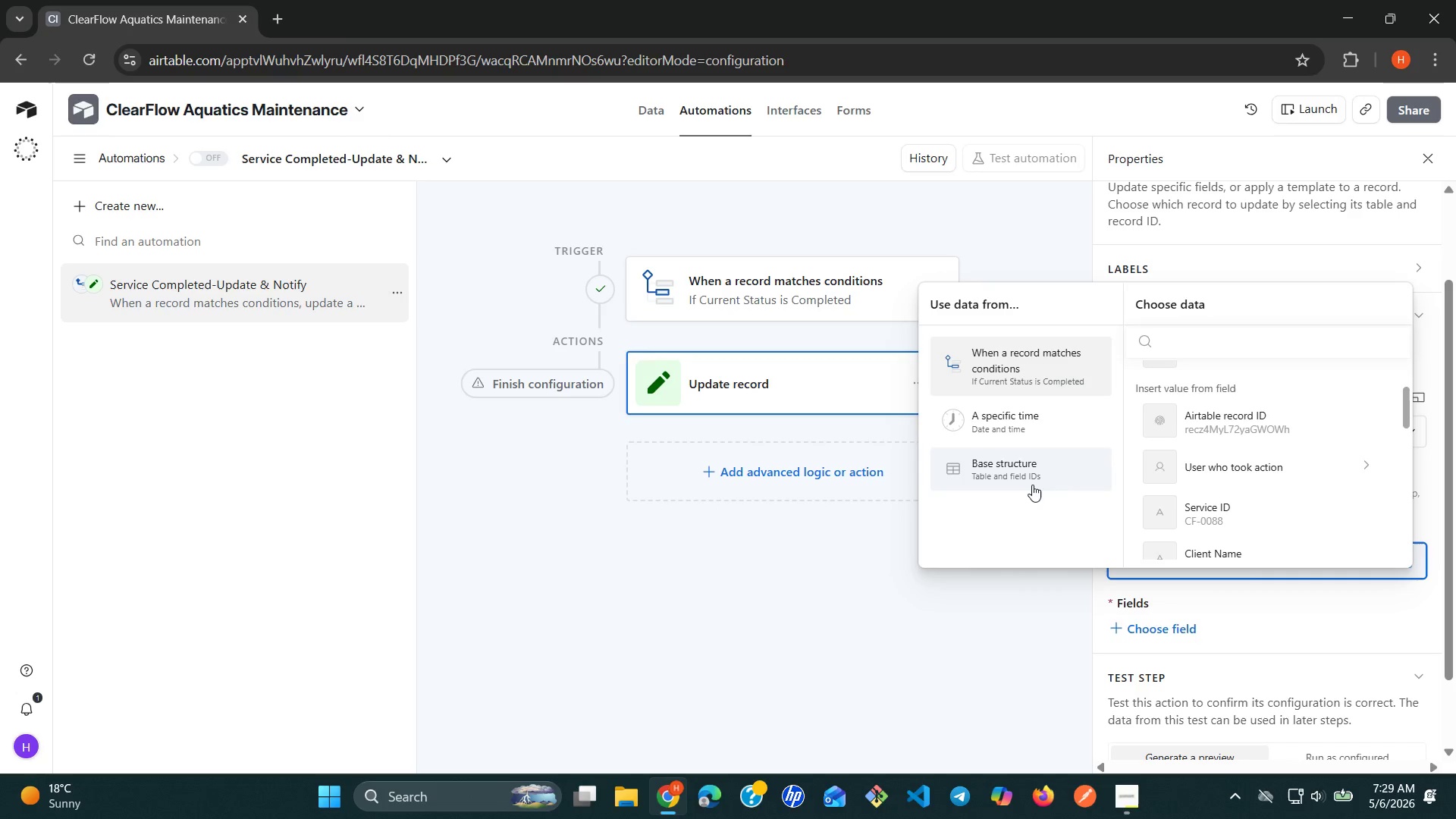 
left_click([964, 626])
 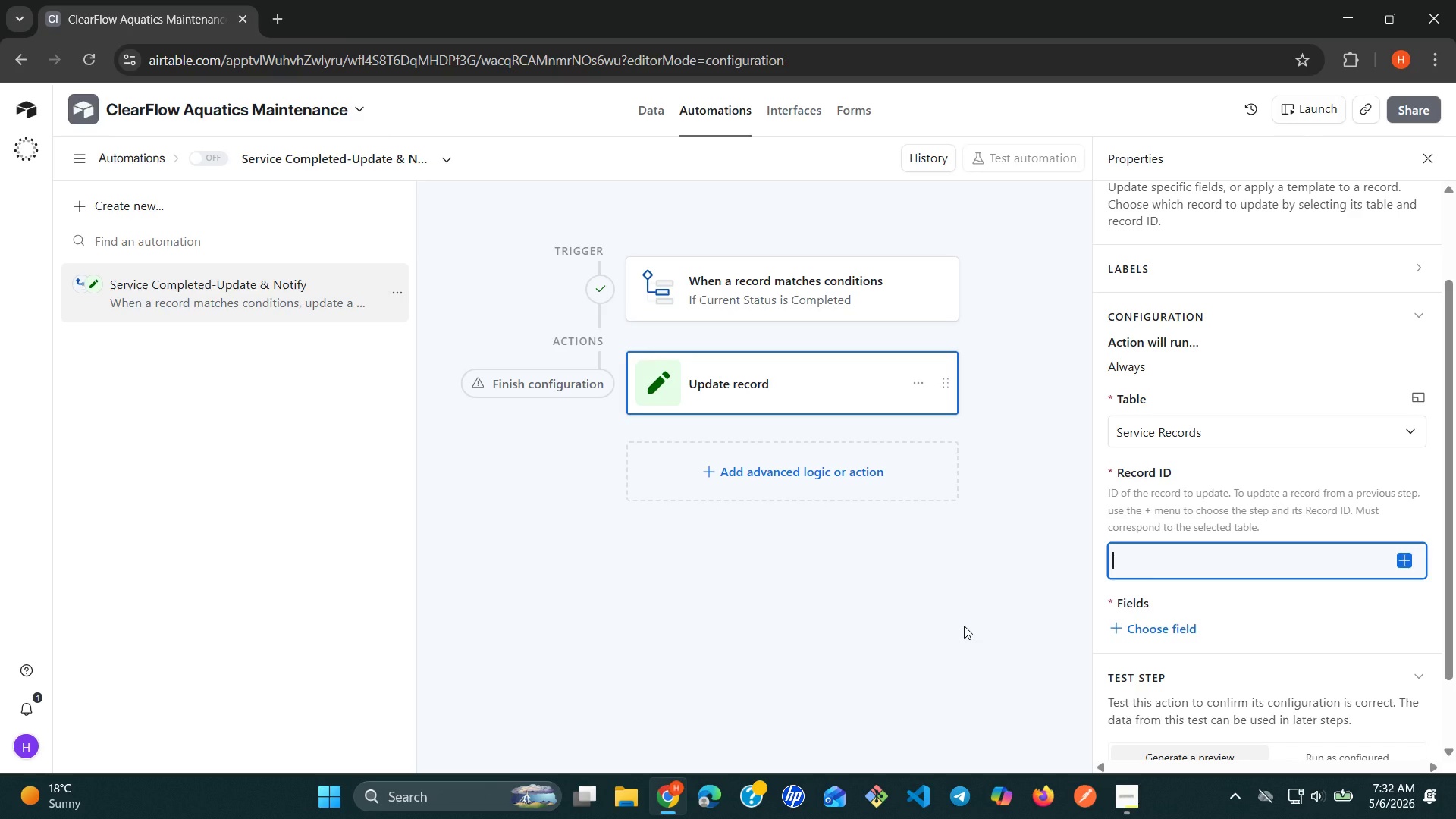 
wait(170.81)
 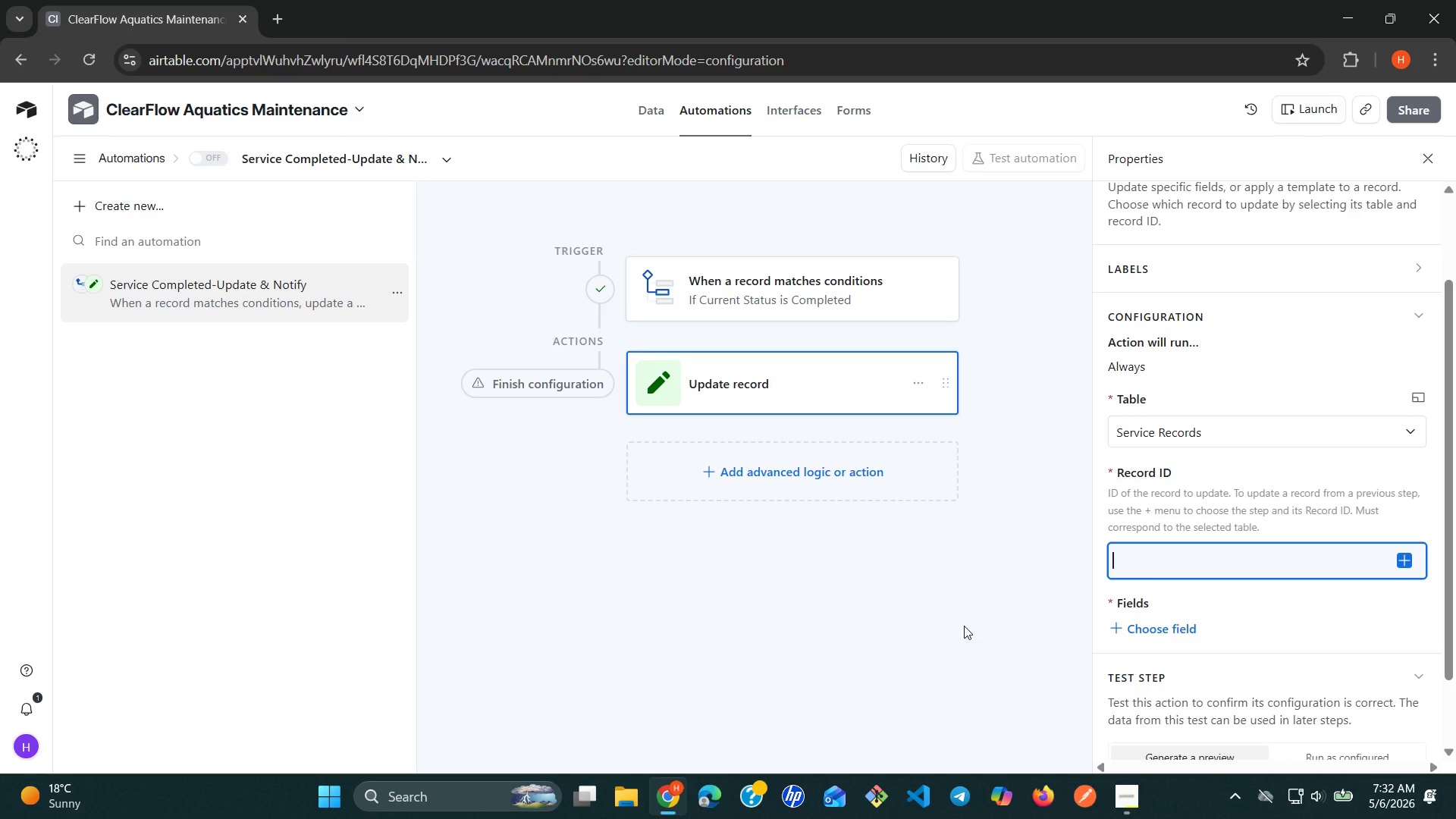 
left_click([918, 386])
 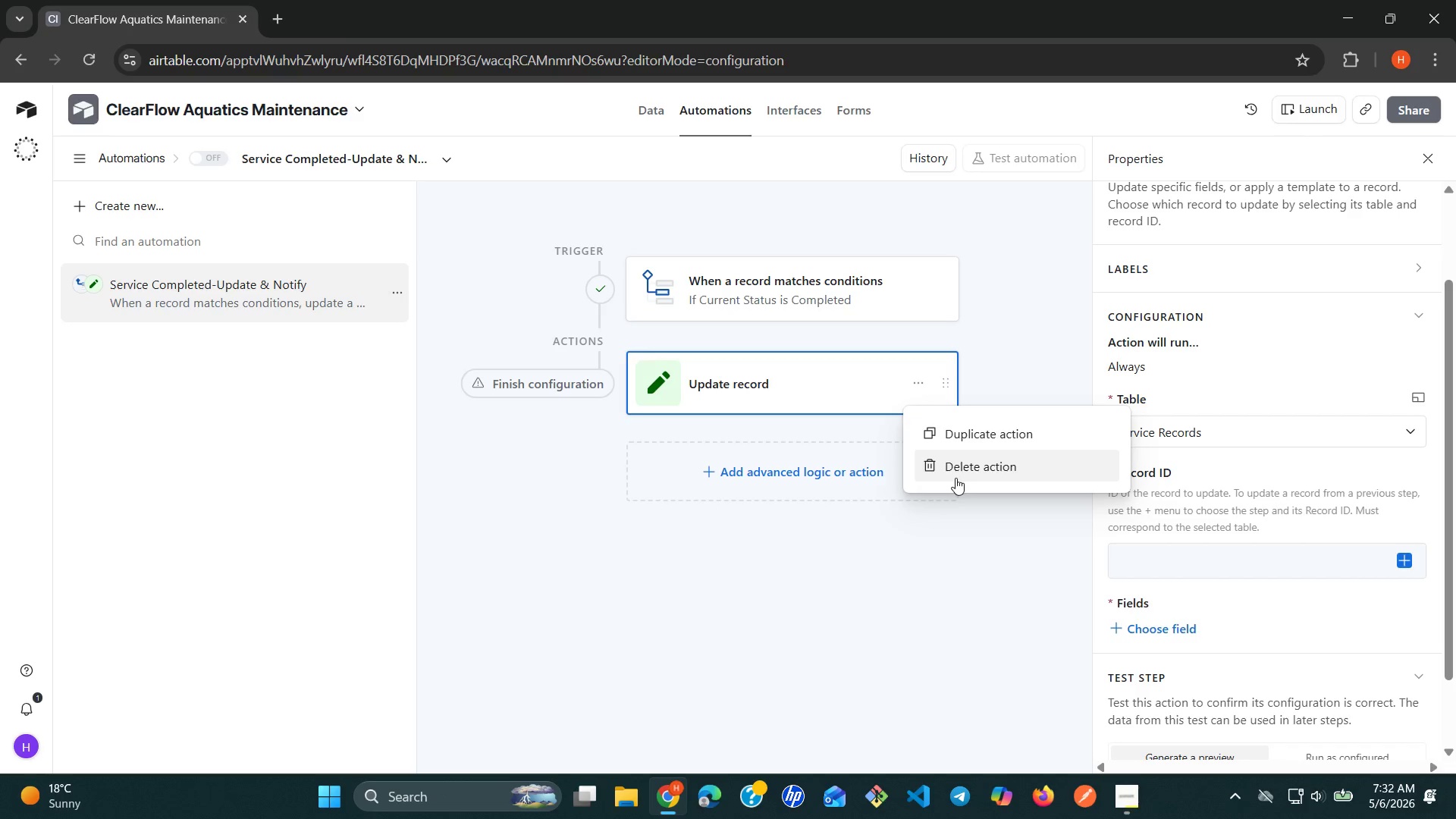 
left_click([971, 469])
 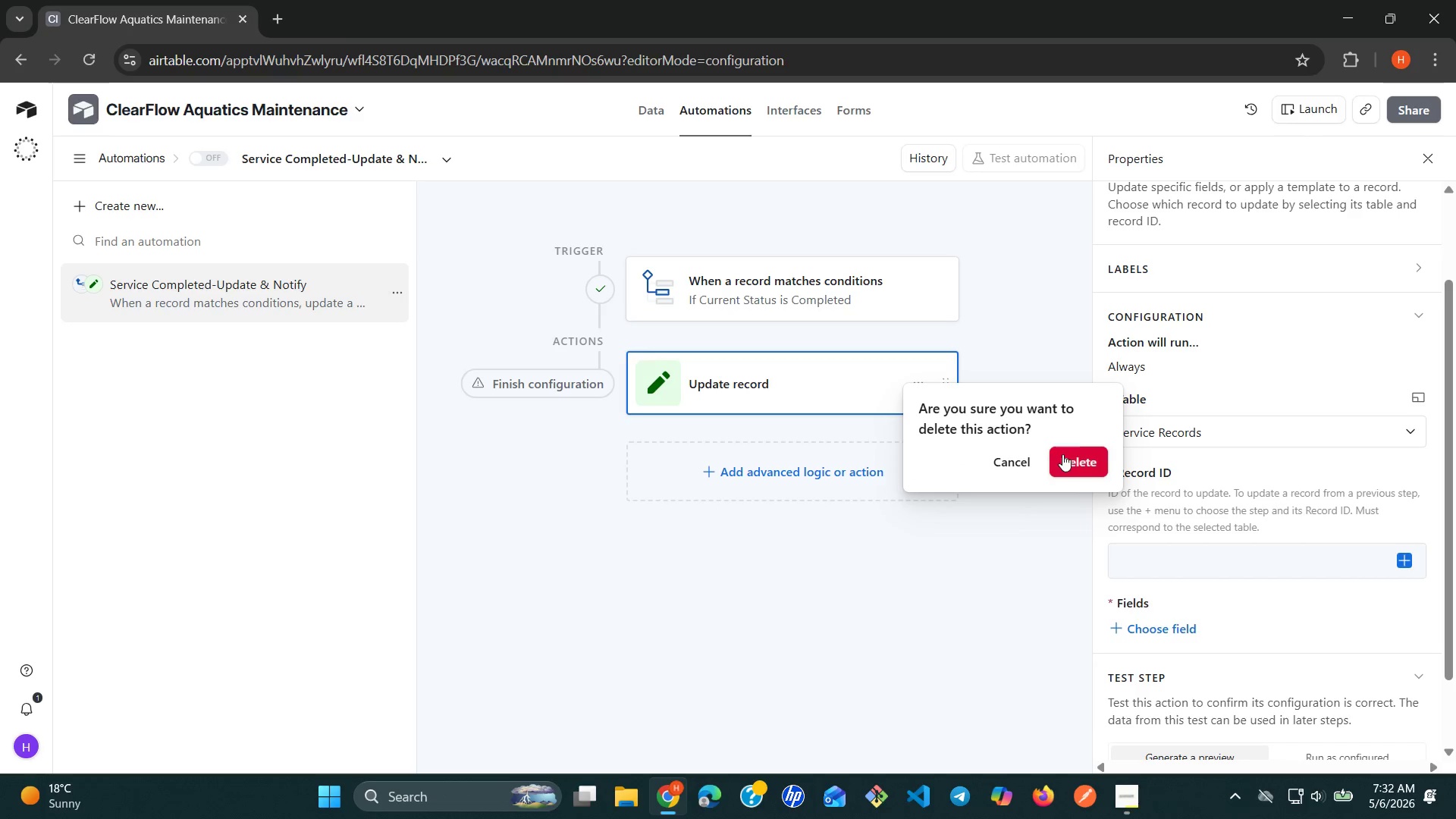 
left_click([1074, 454])
 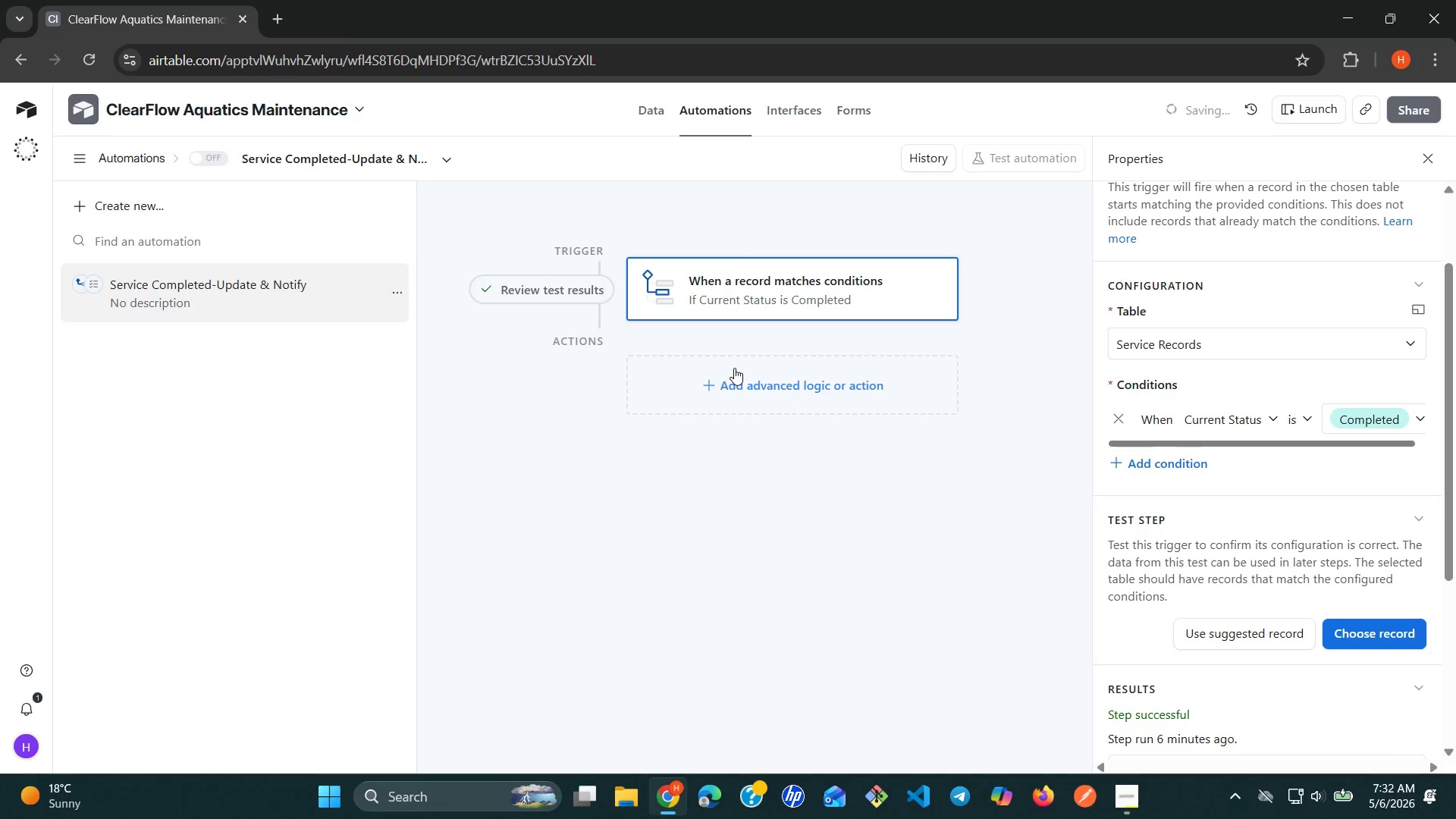 
wait(12.78)
 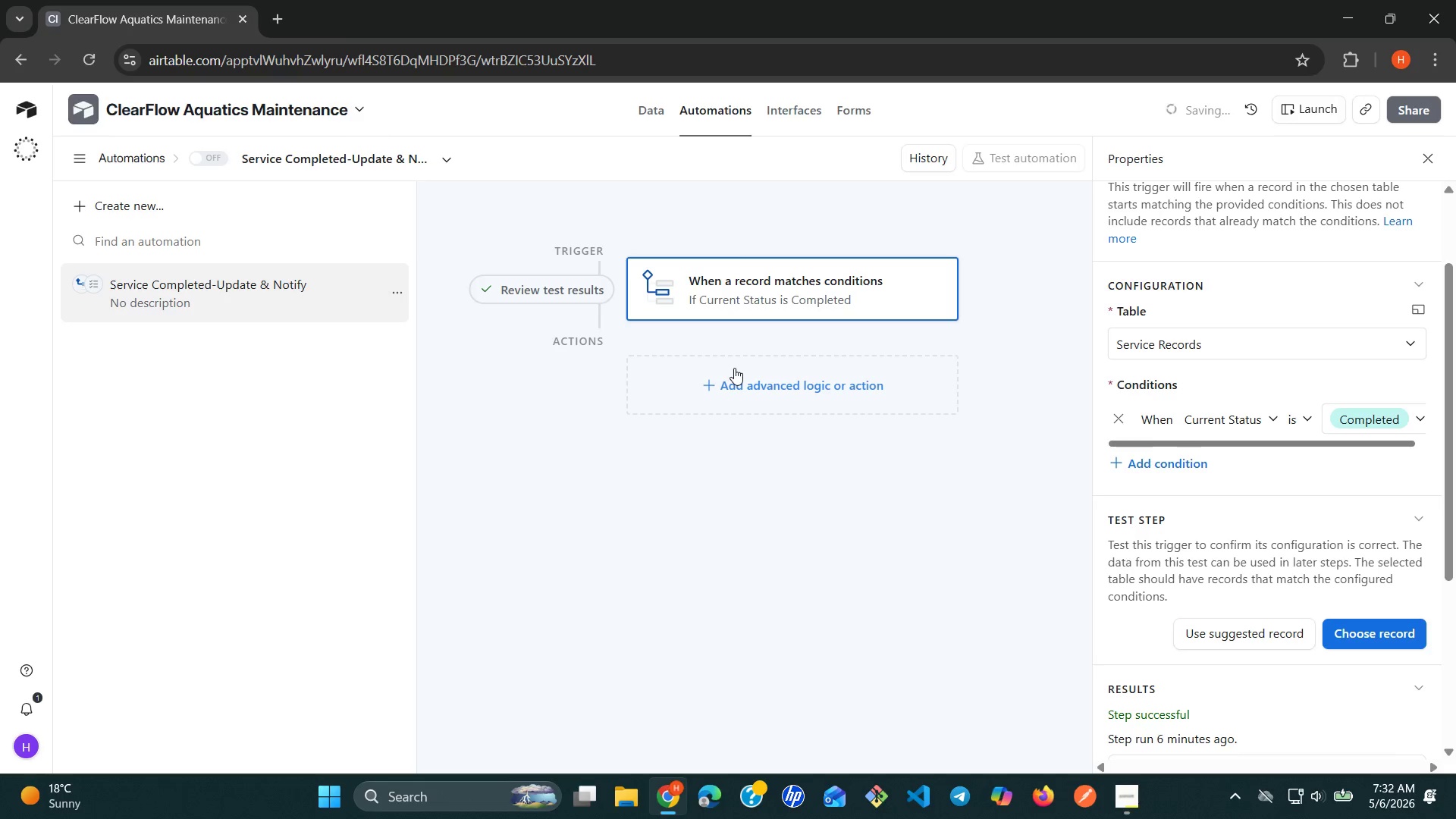 
left_click([792, 309])
 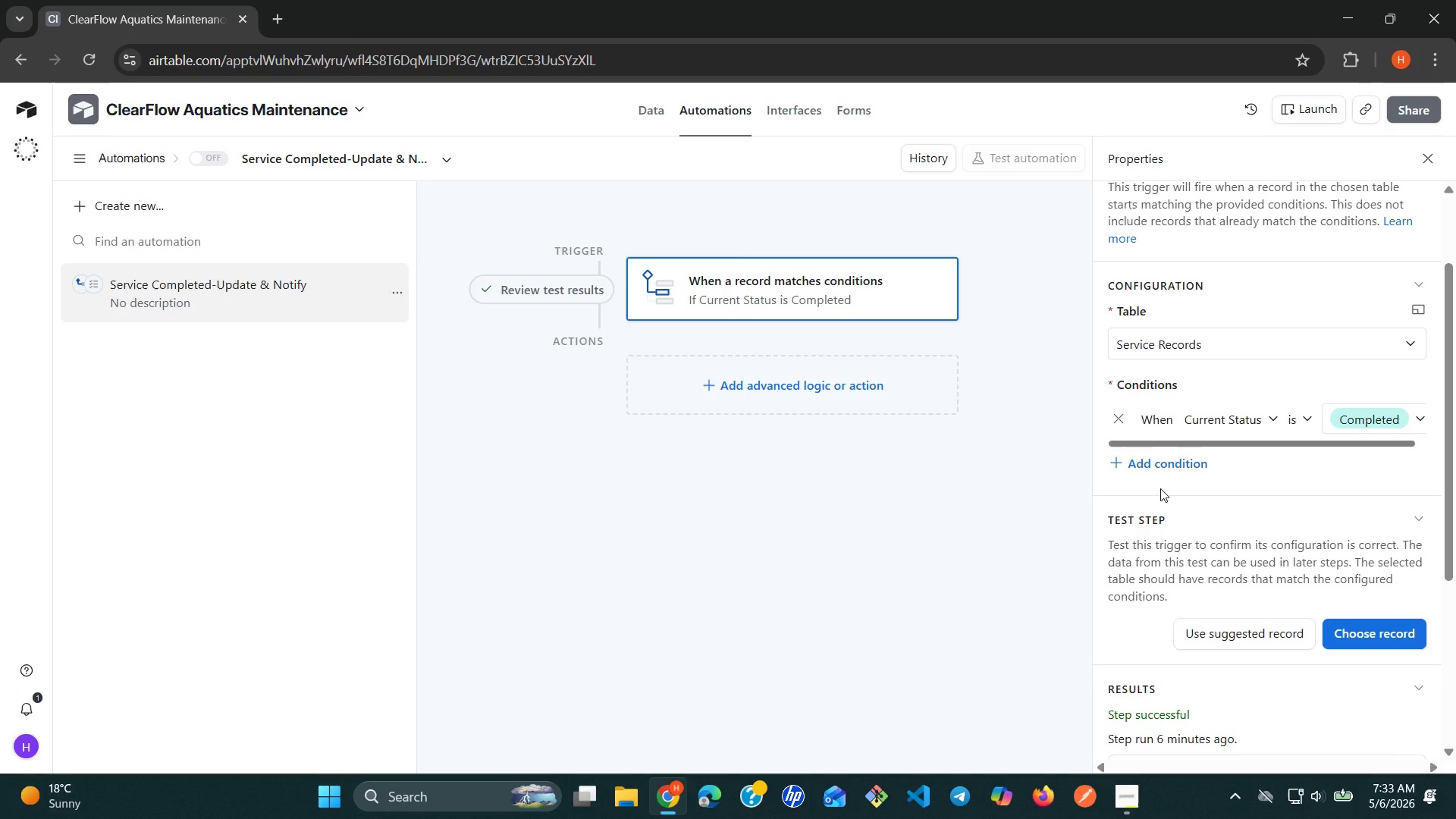 
wait(14.72)
 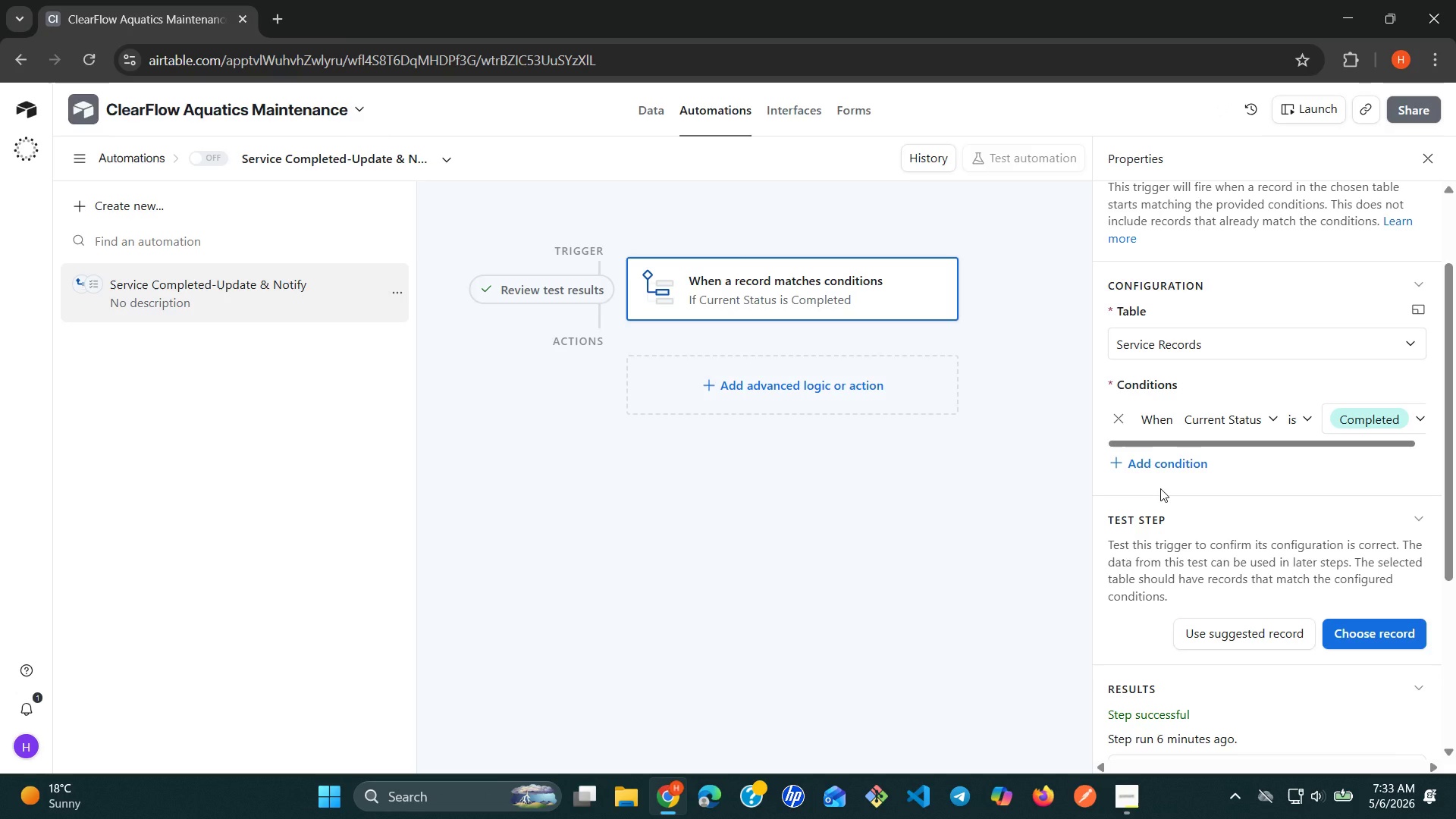 
left_click([807, 384])
 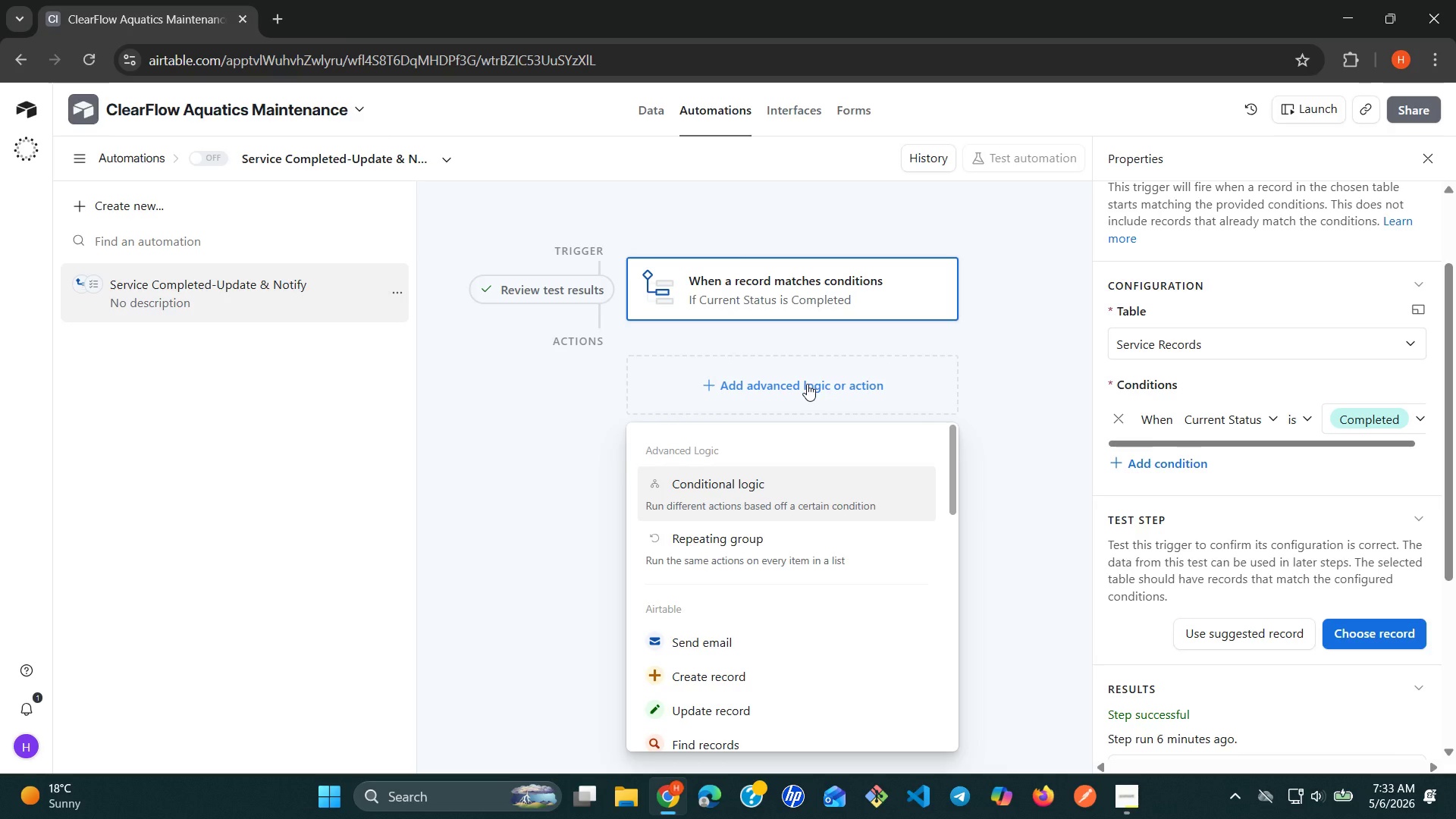 
wait(5.33)
 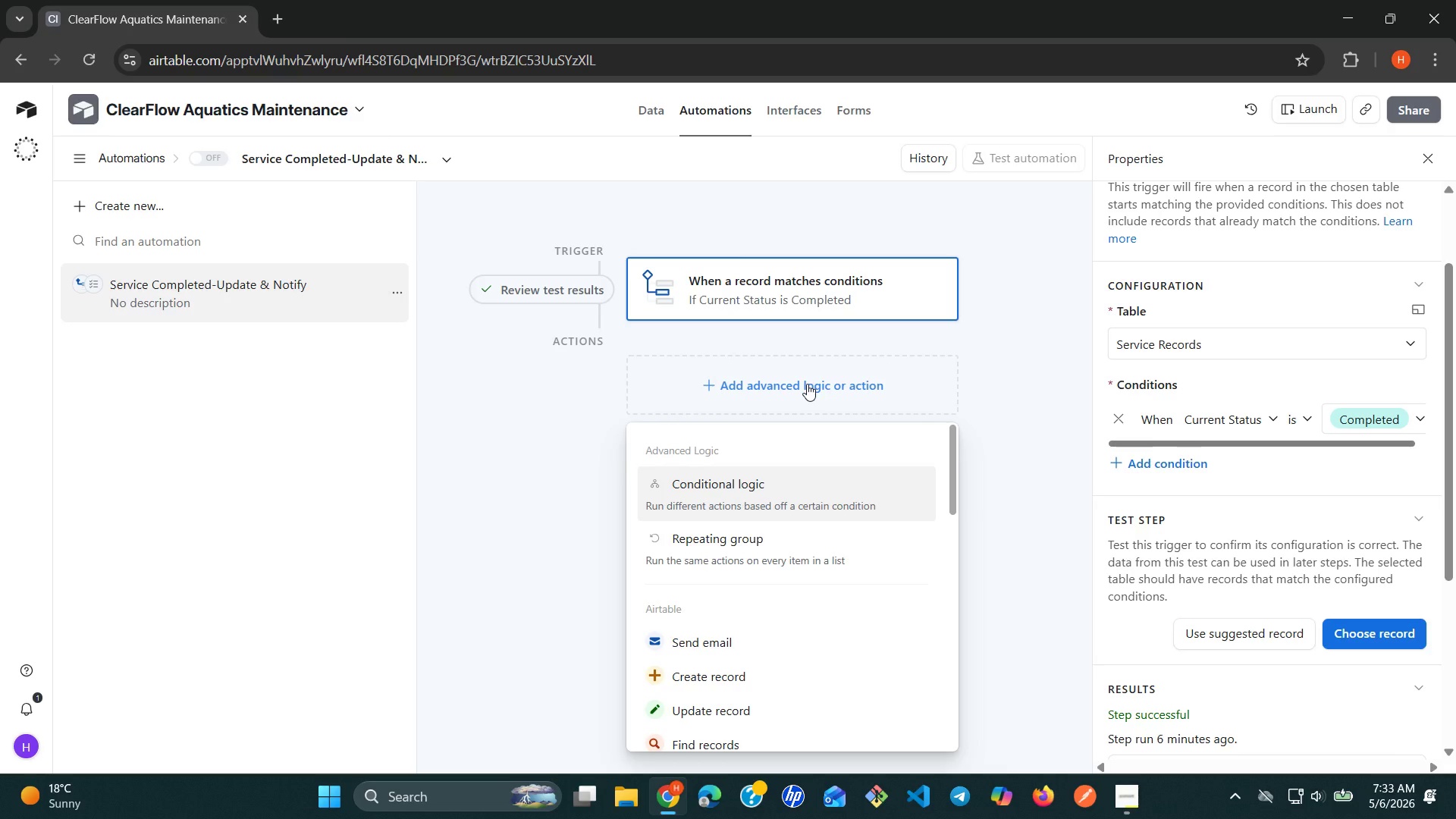 
type(up)
 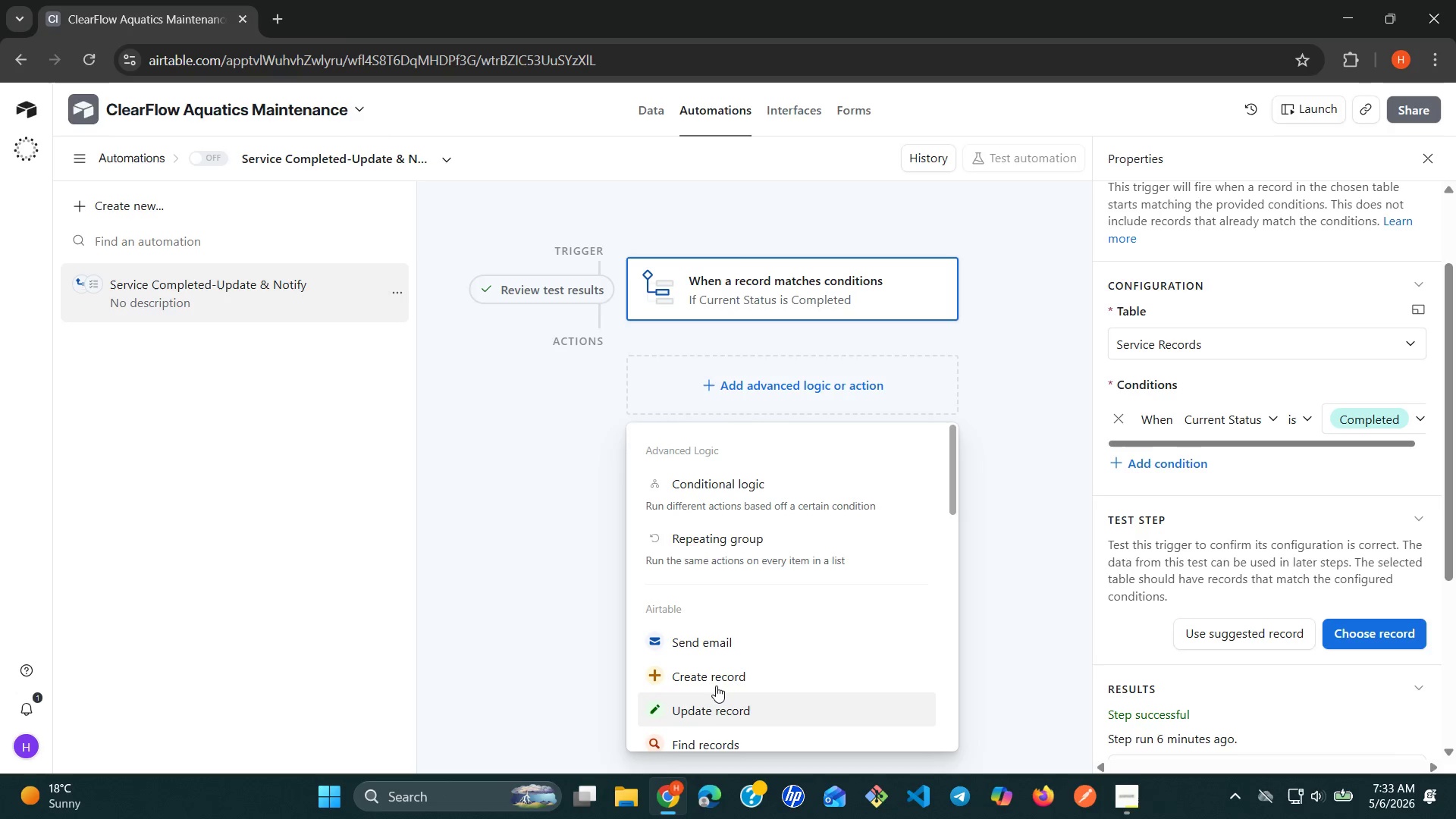 
left_click([706, 708])
 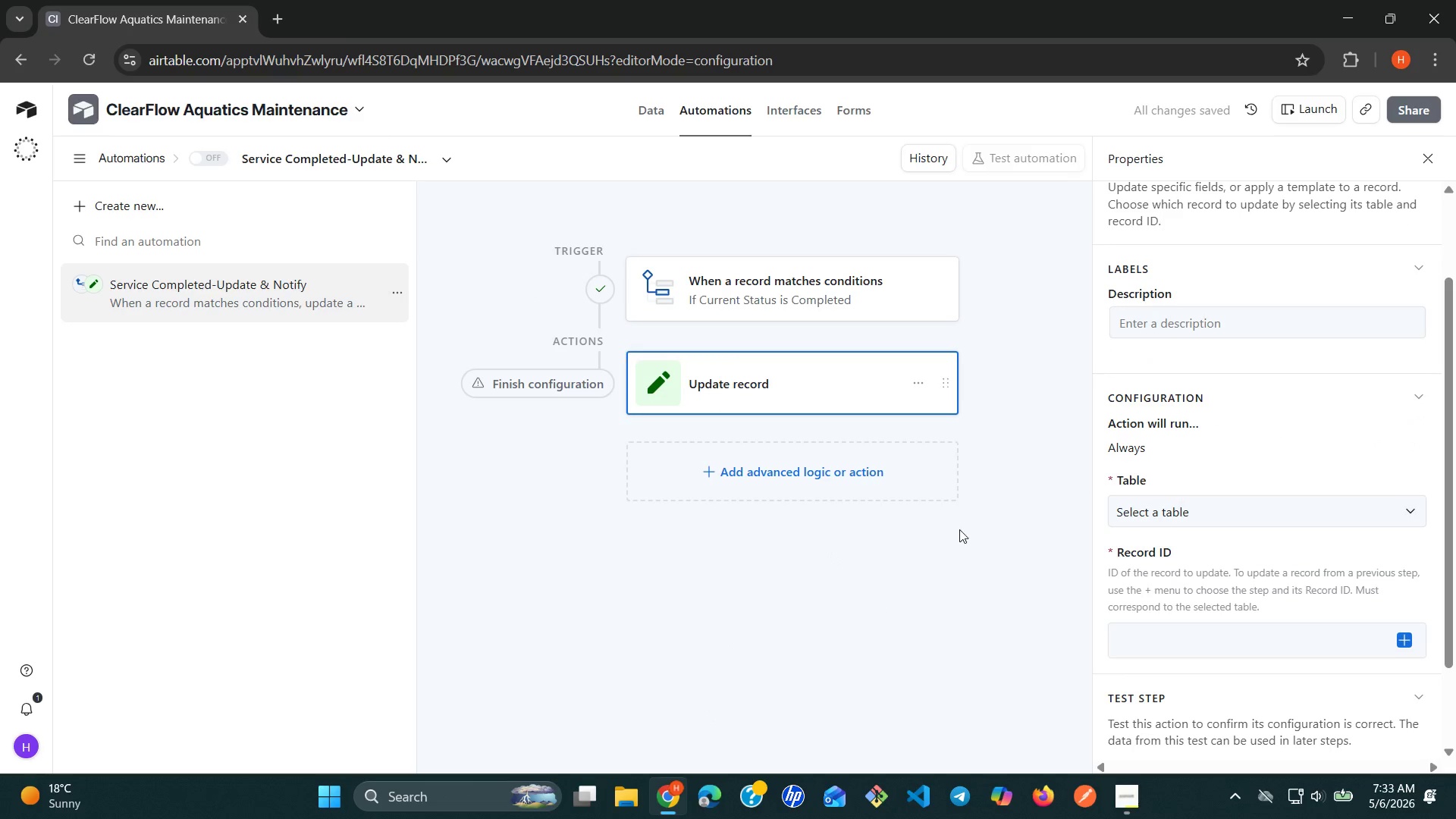 
wait(6.17)
 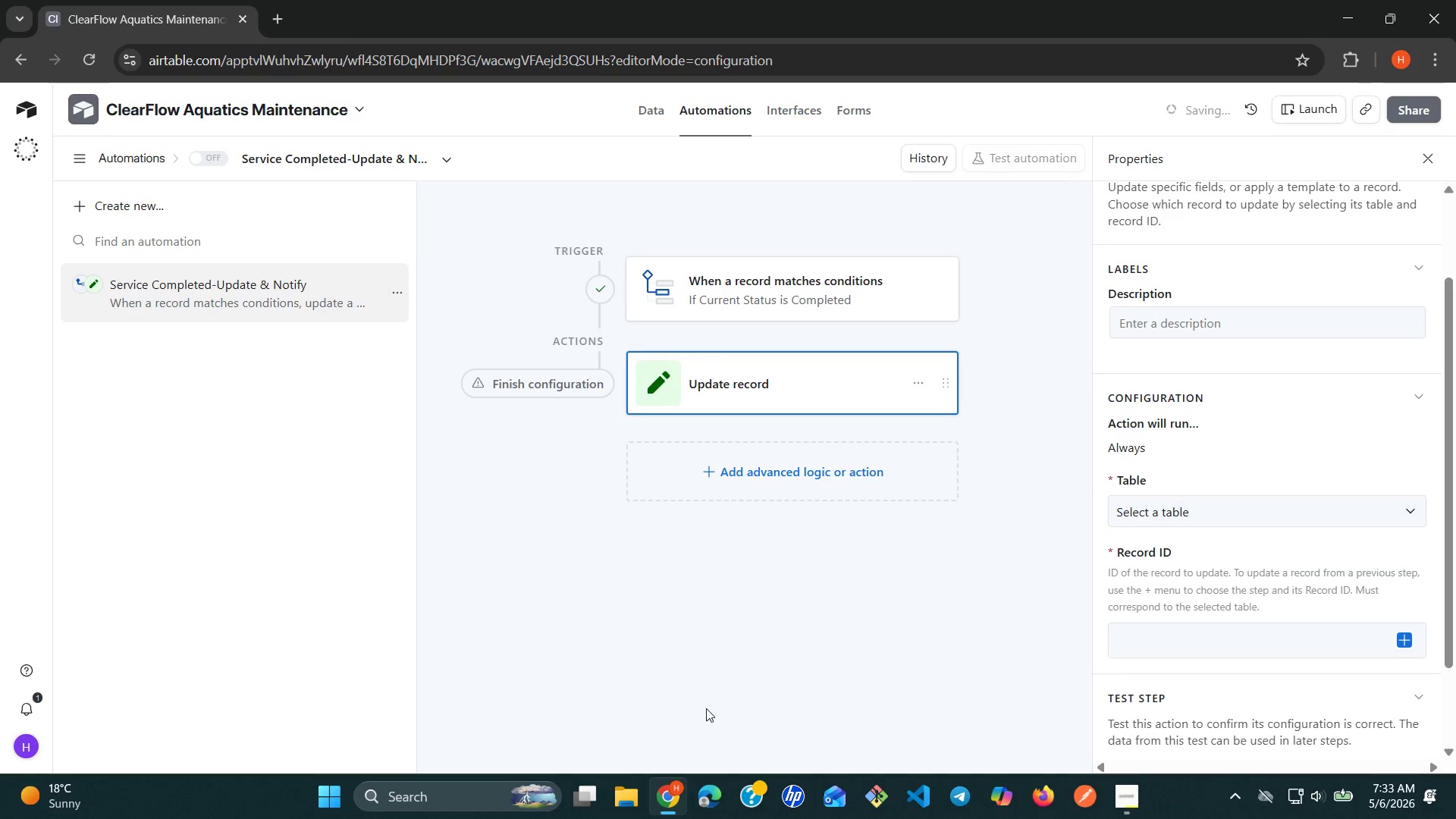 
left_click([1412, 517])
 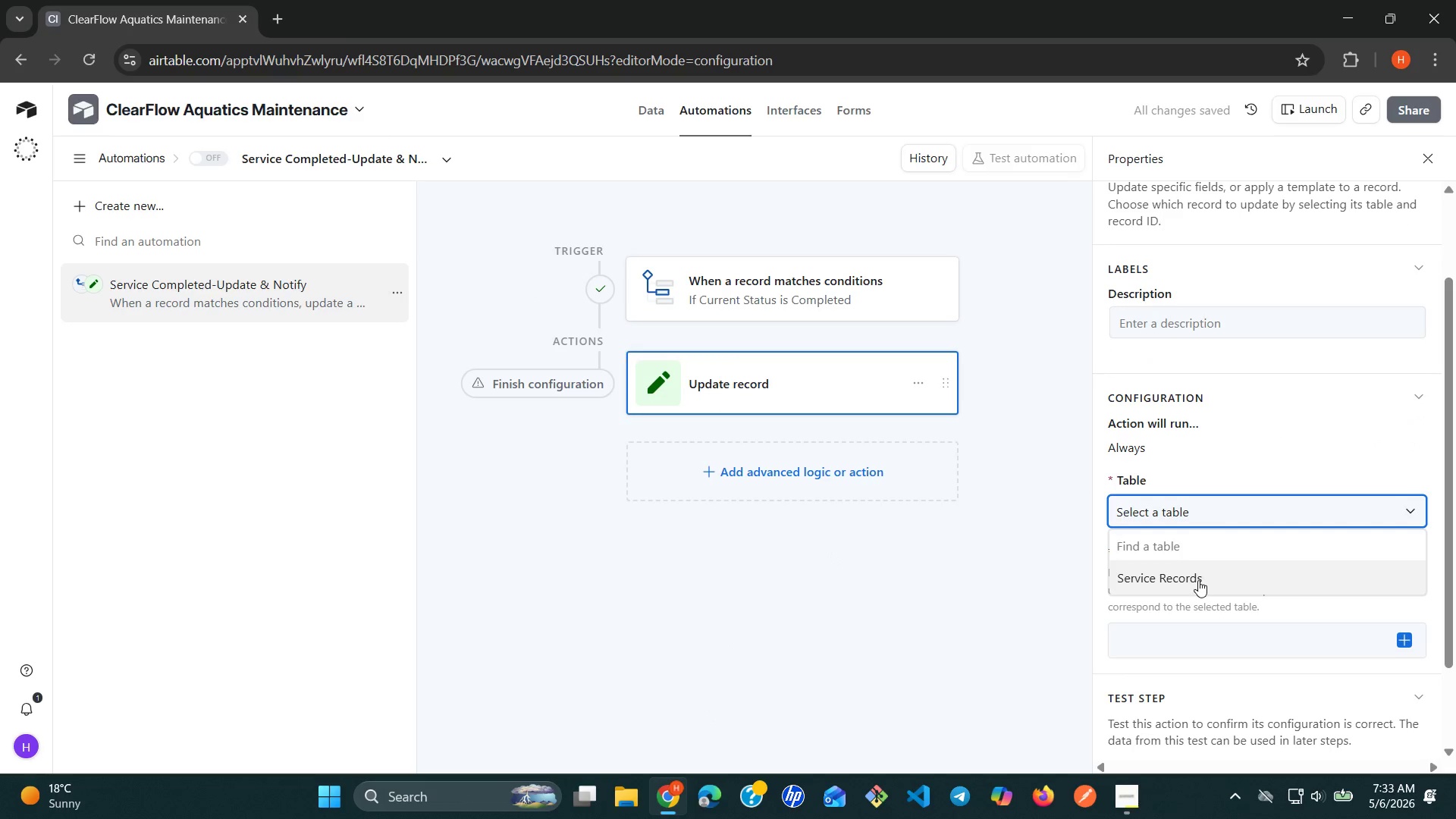 
left_click([1193, 580])
 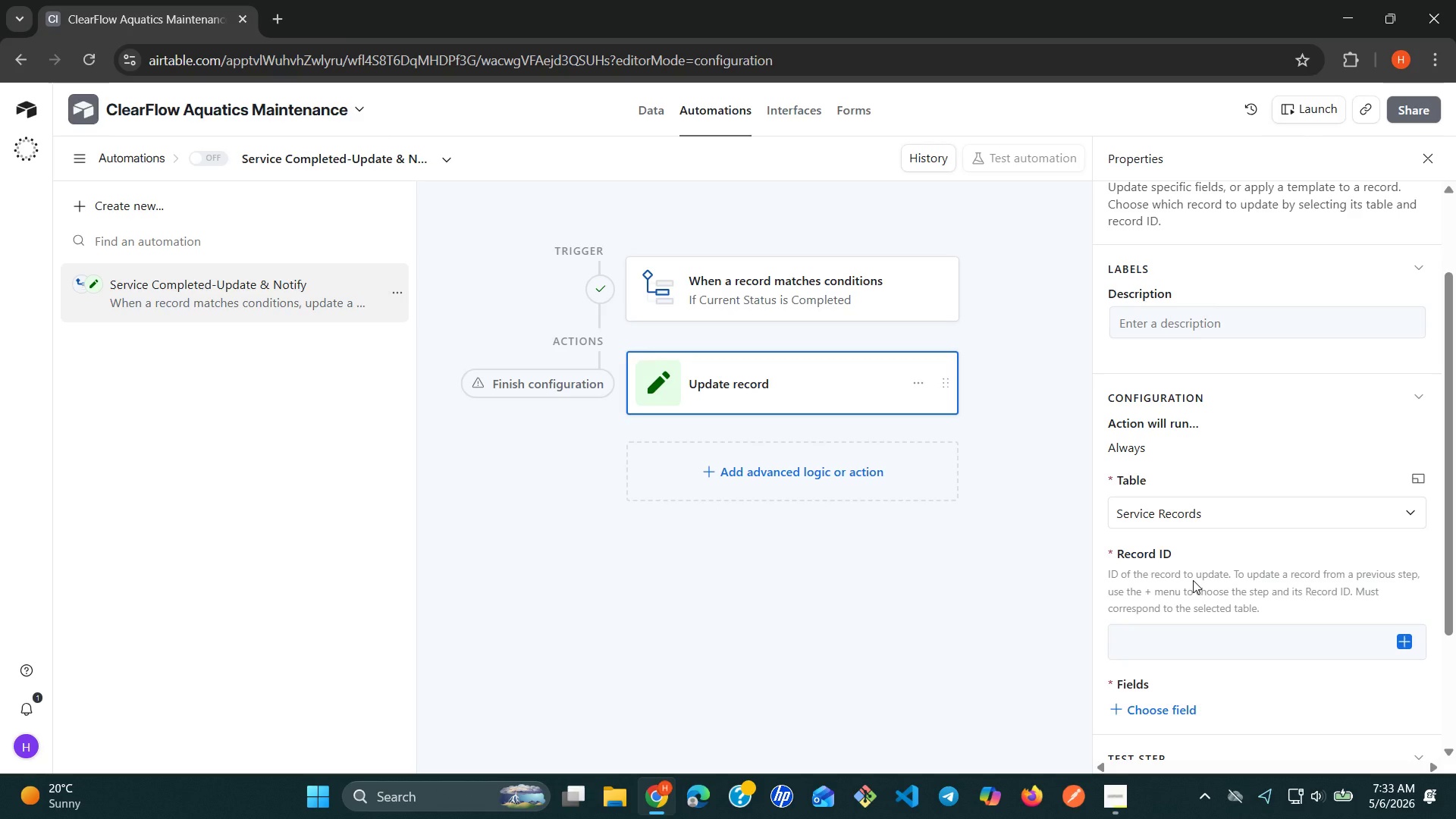 
wait(21.83)
 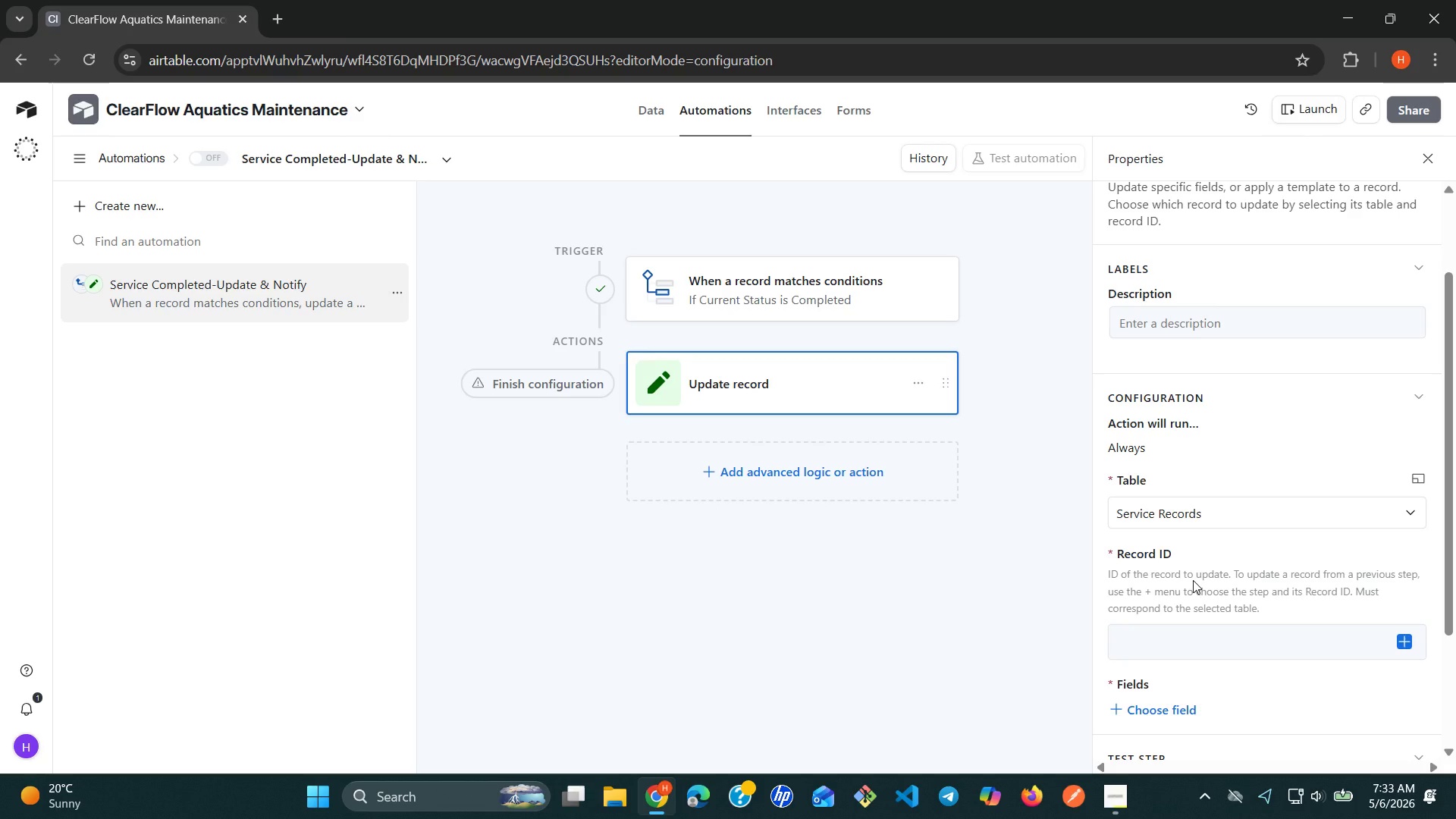 
left_click([1401, 641])
 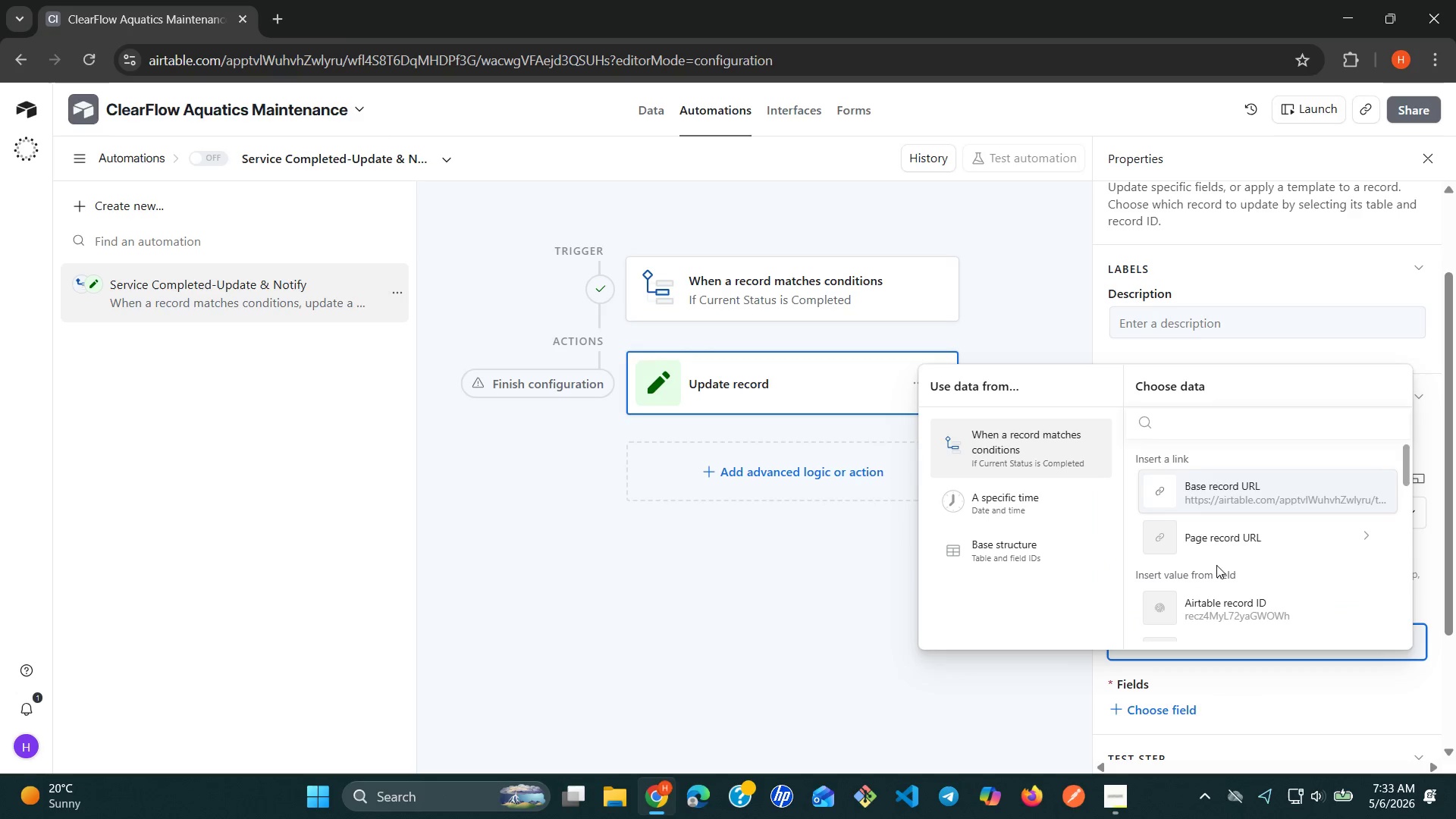 
left_click([1230, 598])
 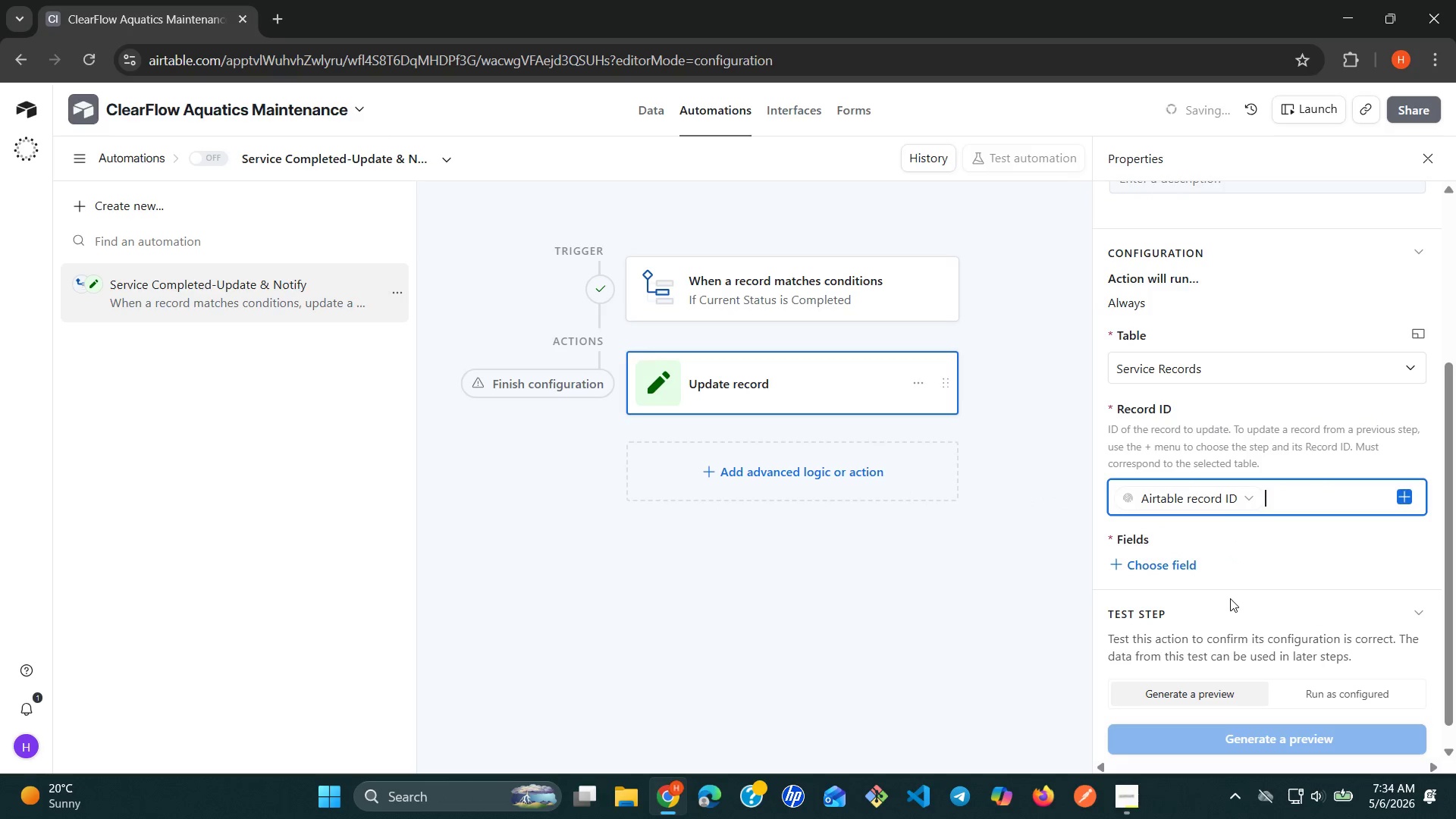 
wait(8.61)
 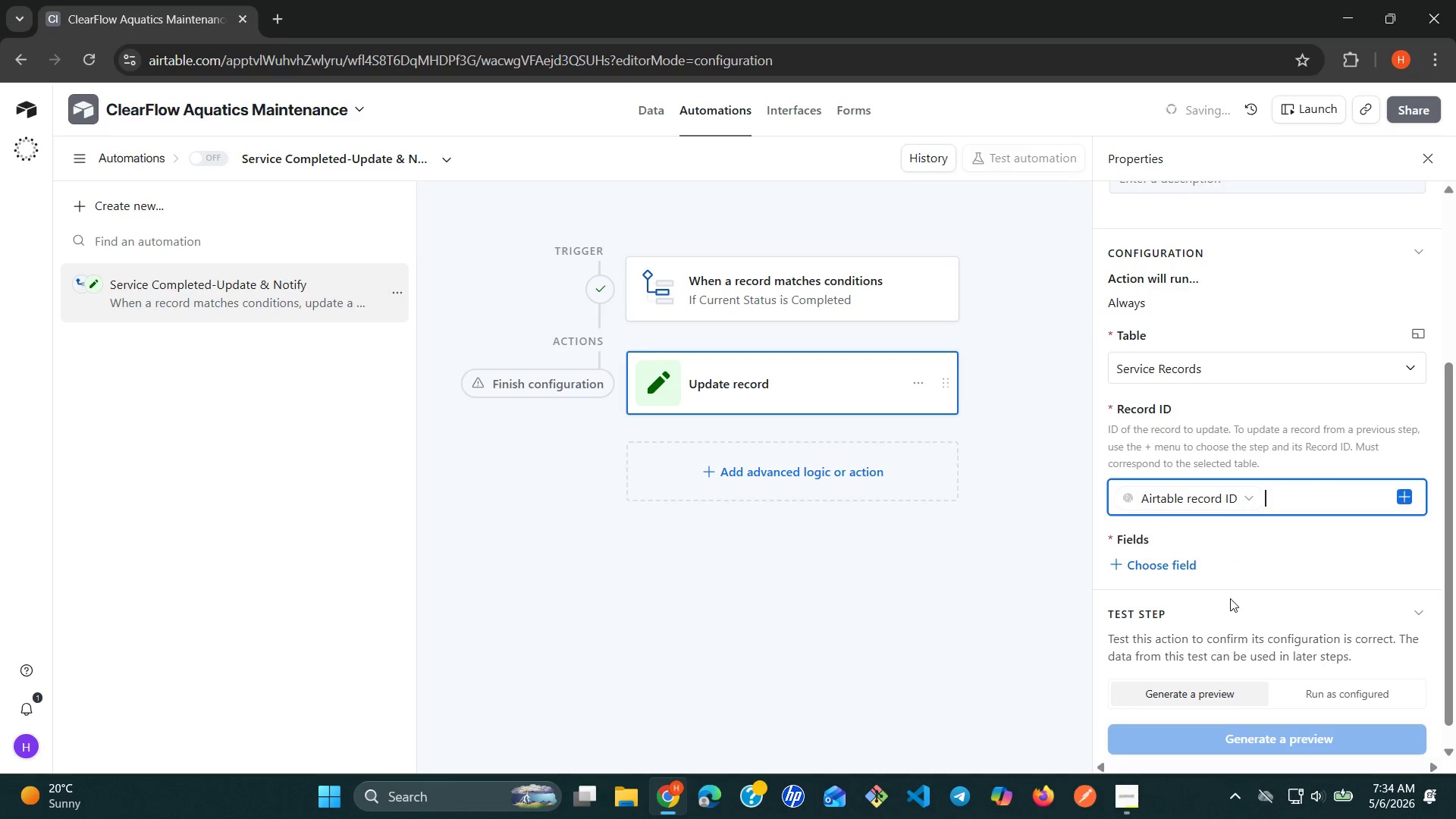 
left_click([1125, 570])
 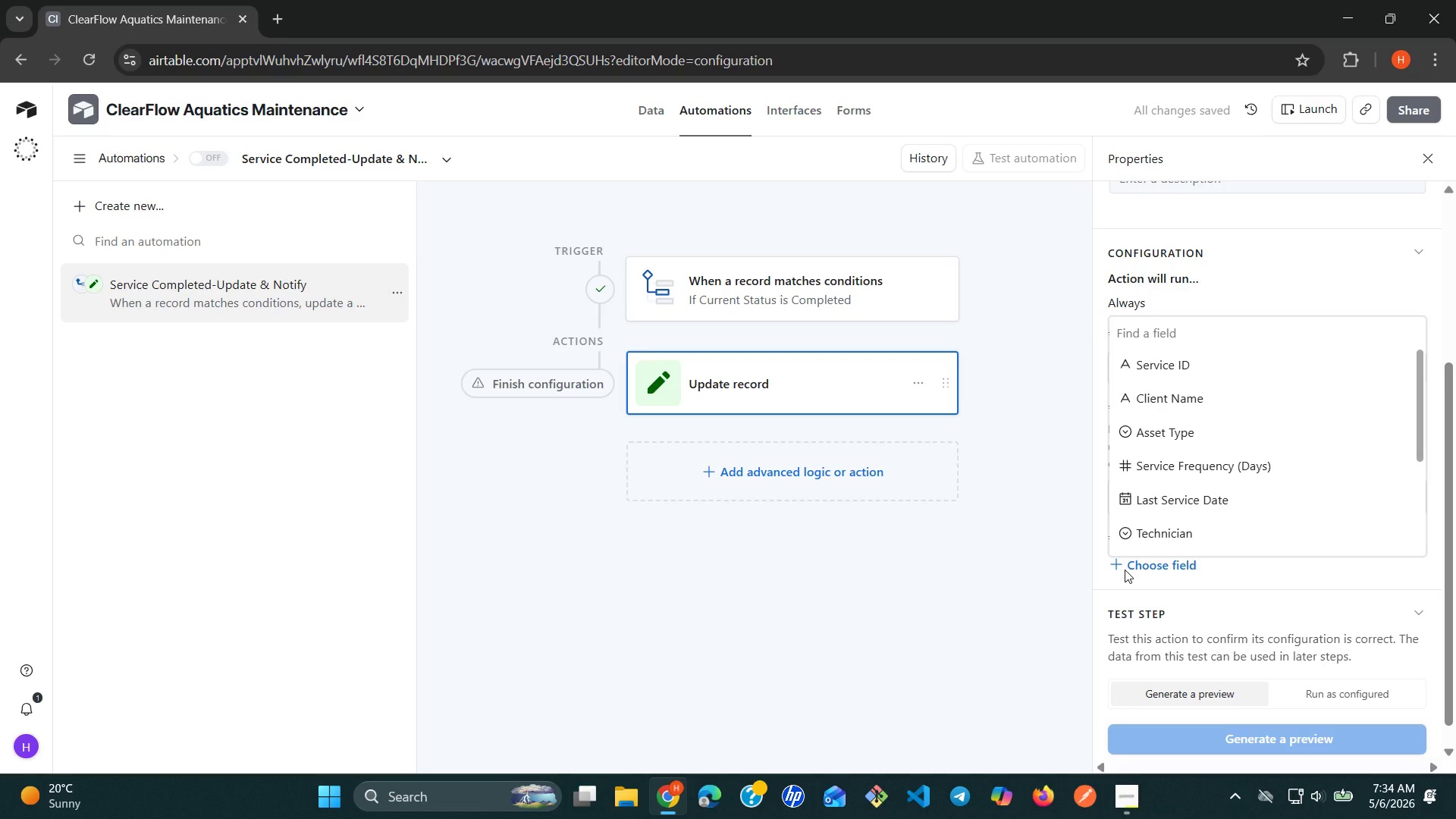 
type(las)
 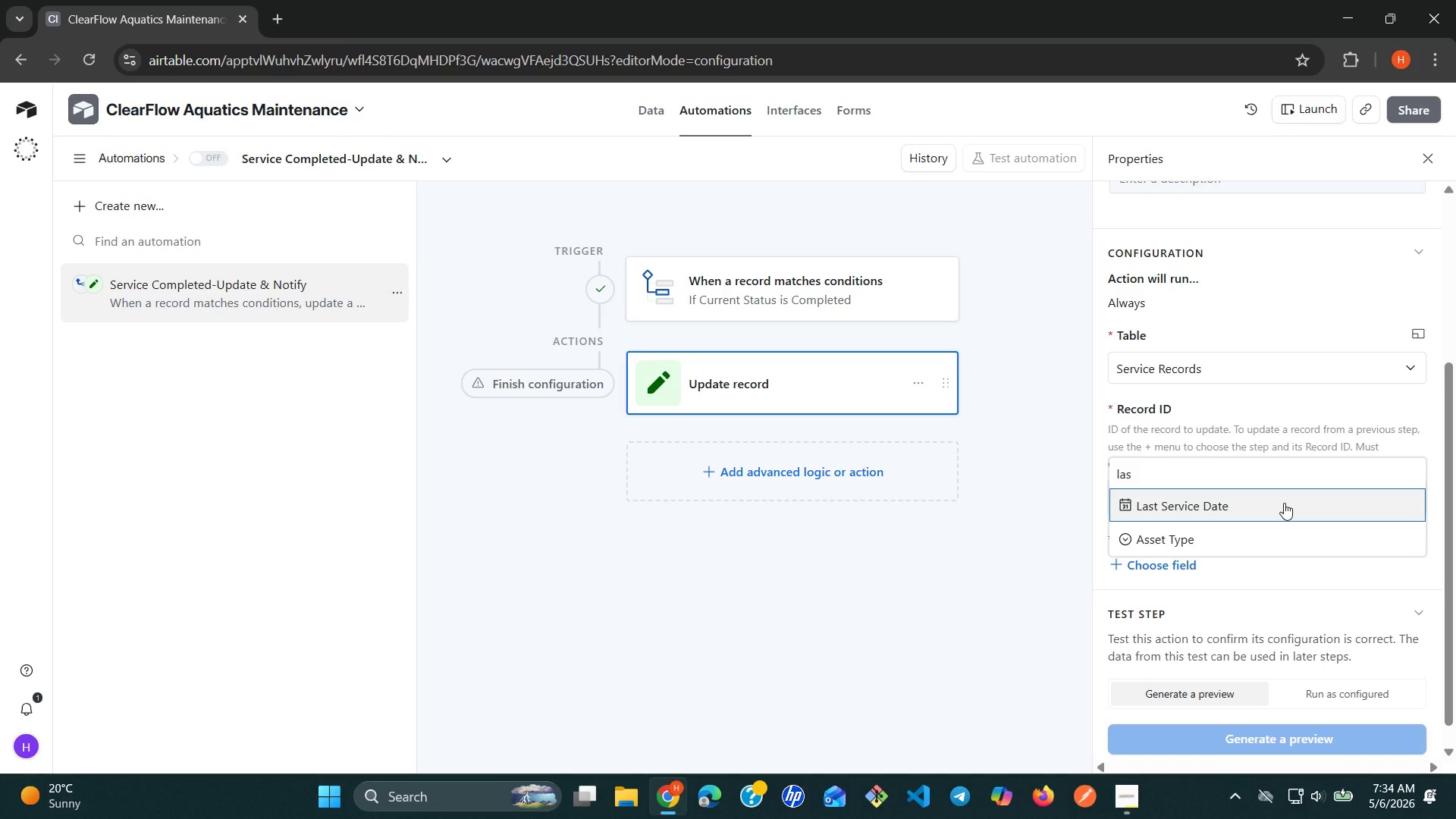 
wait(6.83)
 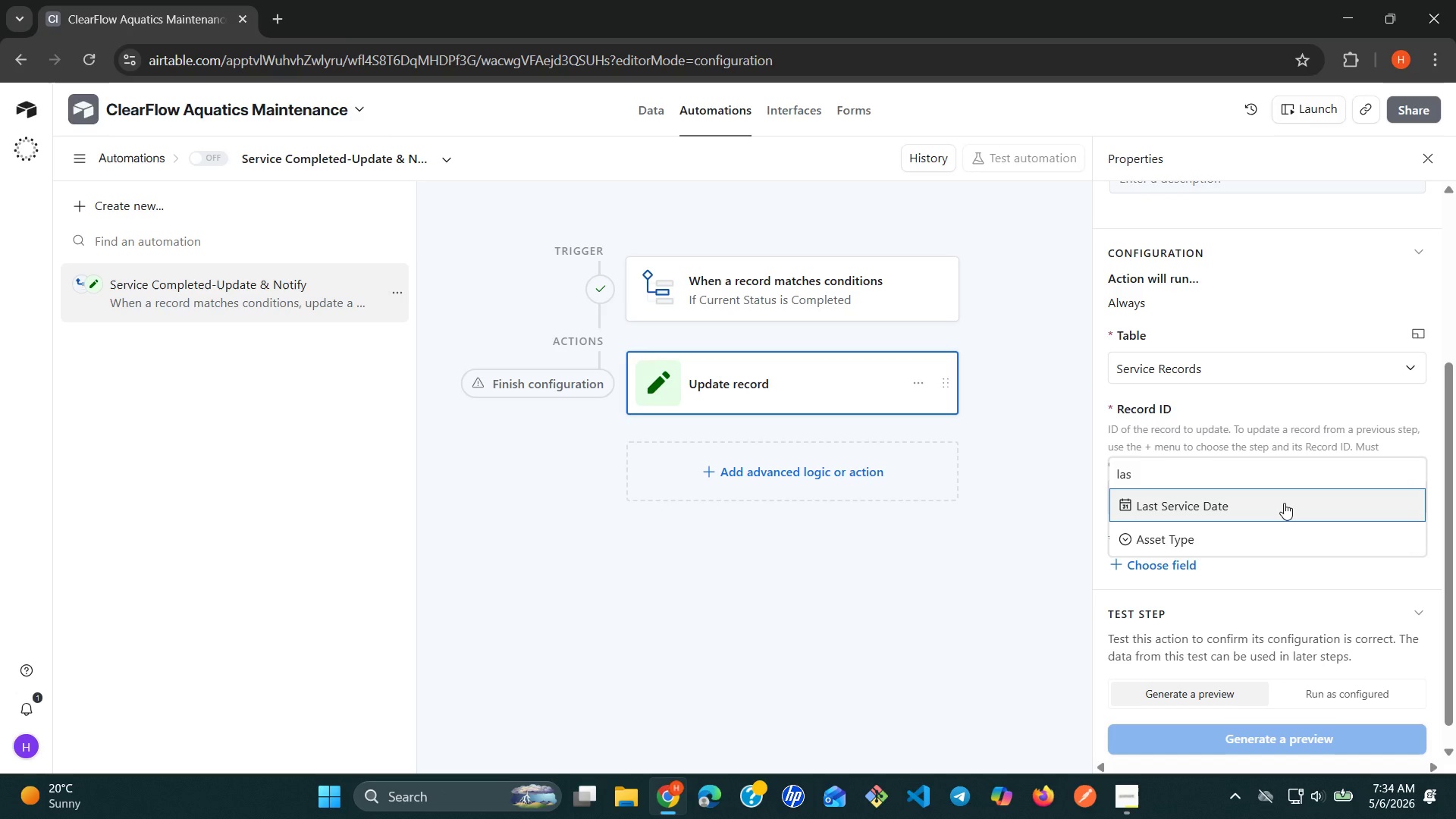 
left_click([1284, 503])
 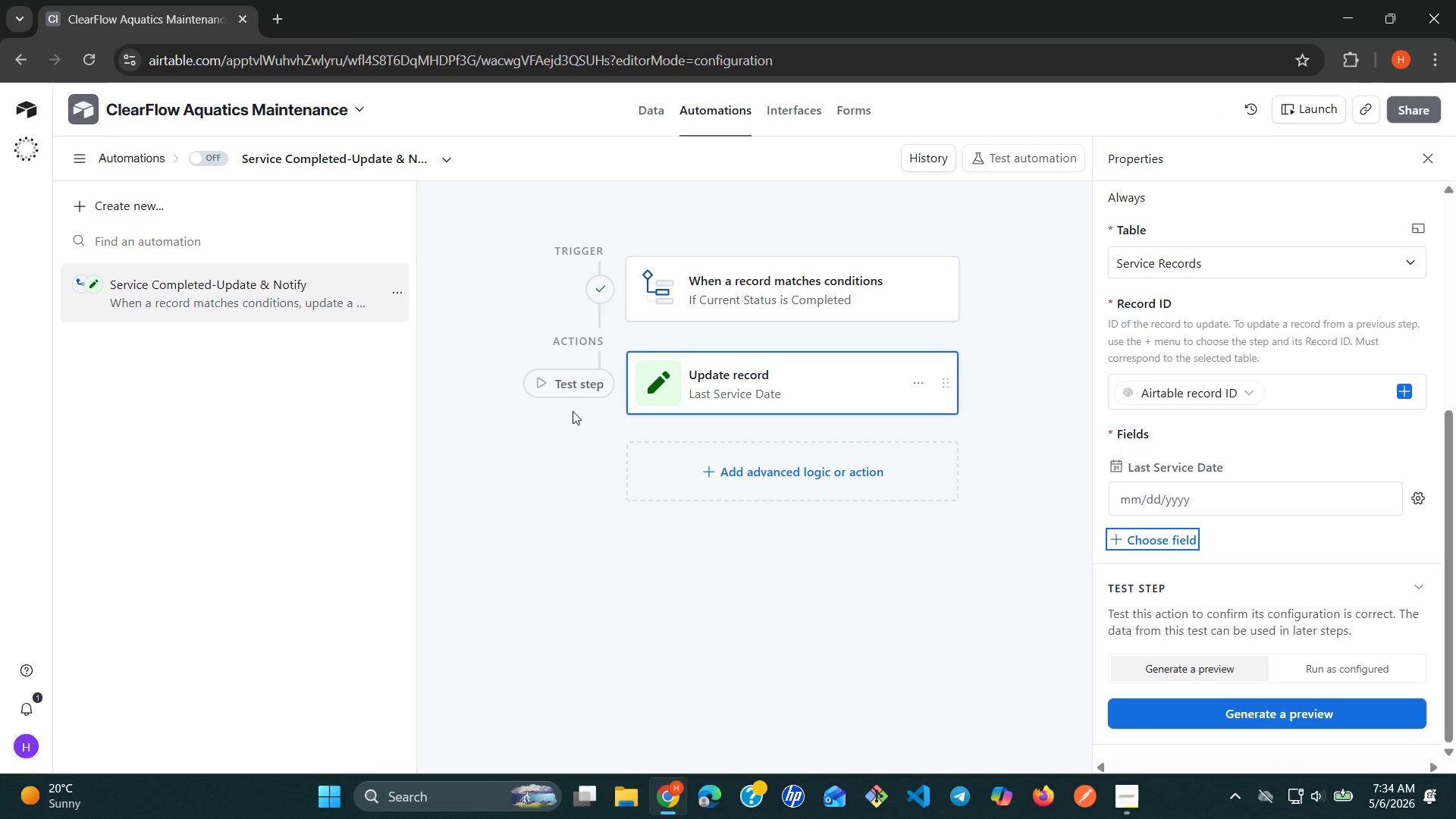 
wait(18.03)
 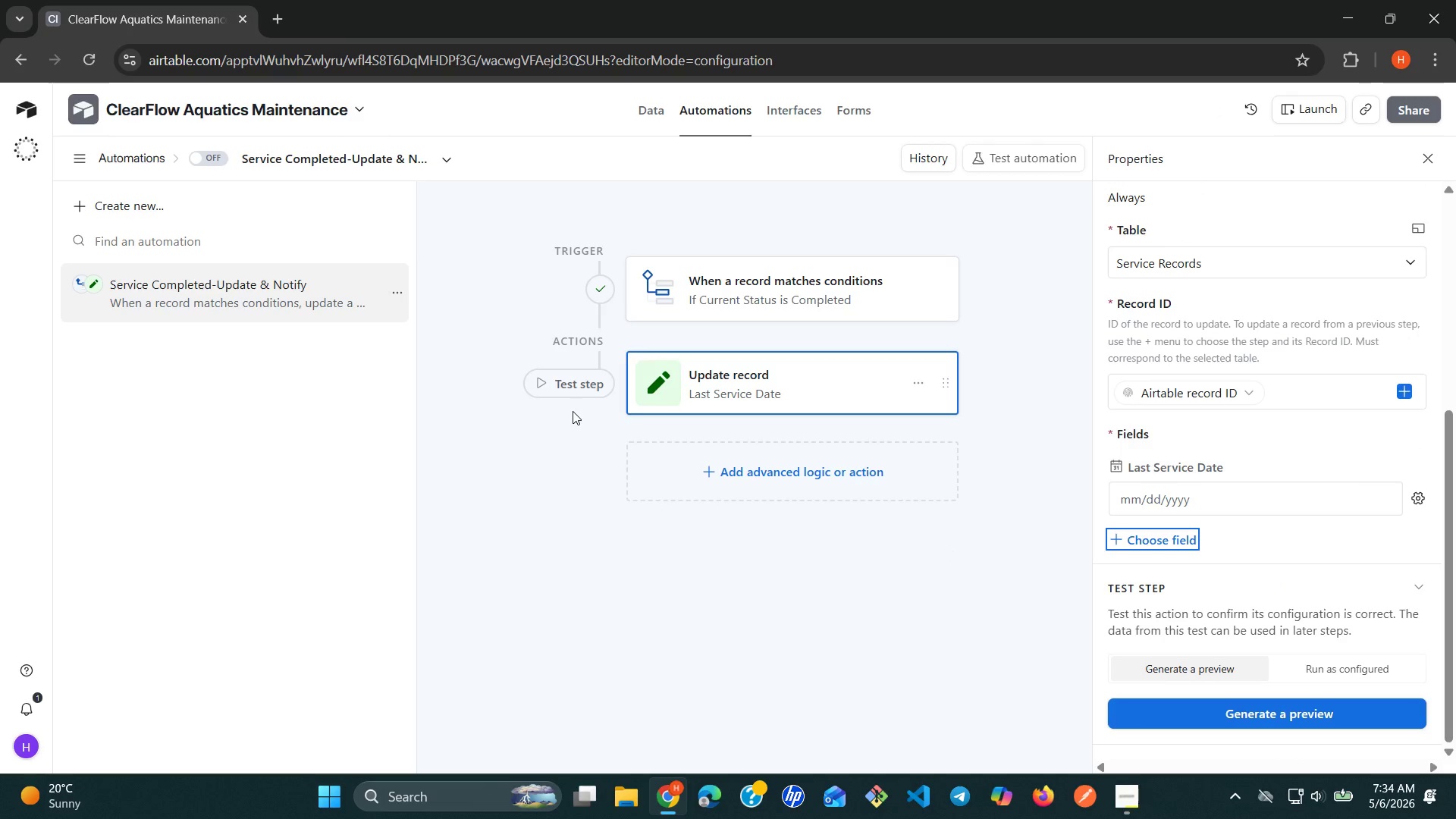 
left_click([560, 388])
 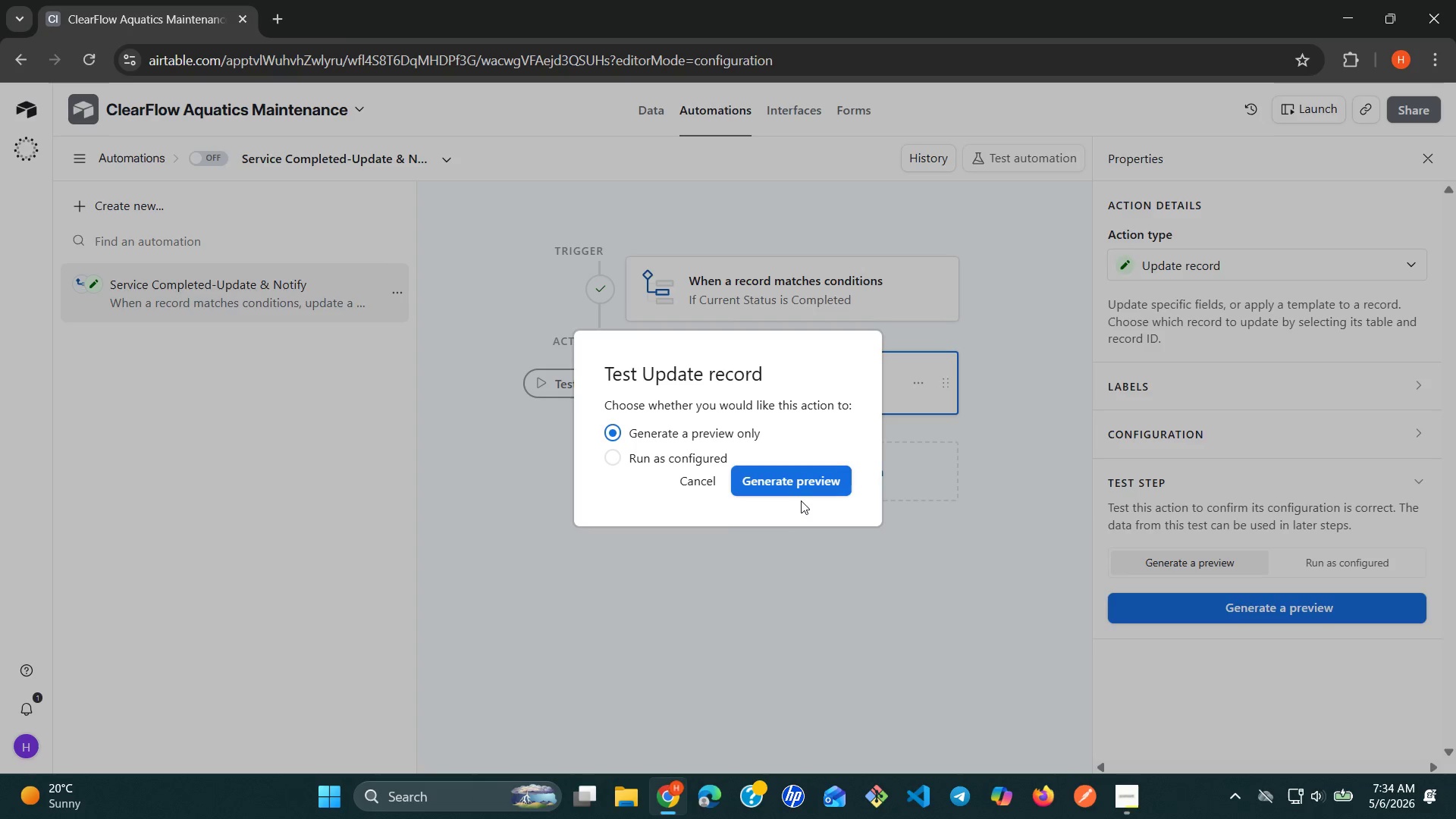 
left_click([792, 496])
 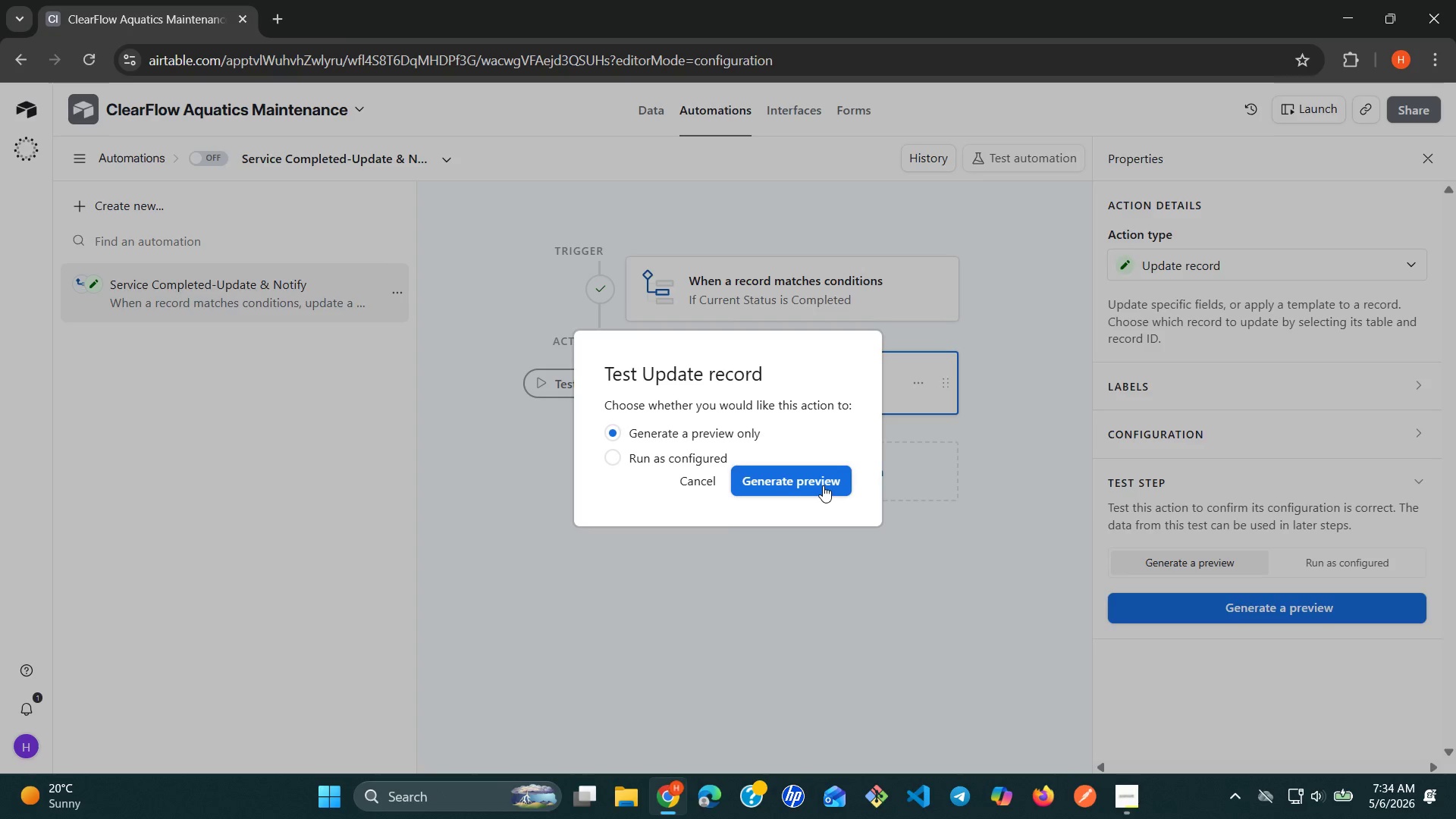 
left_click([821, 482])
 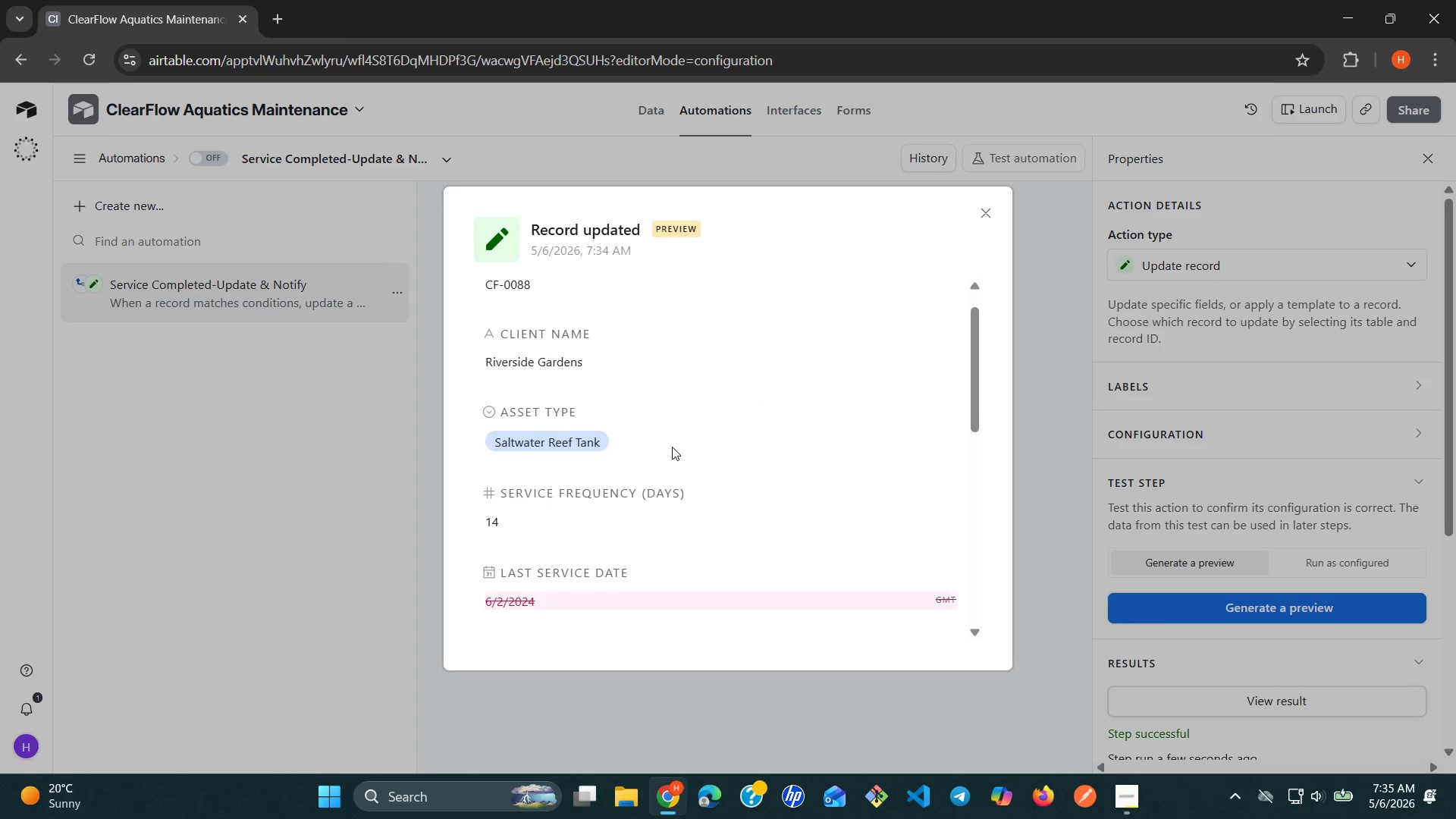 
wait(34.62)
 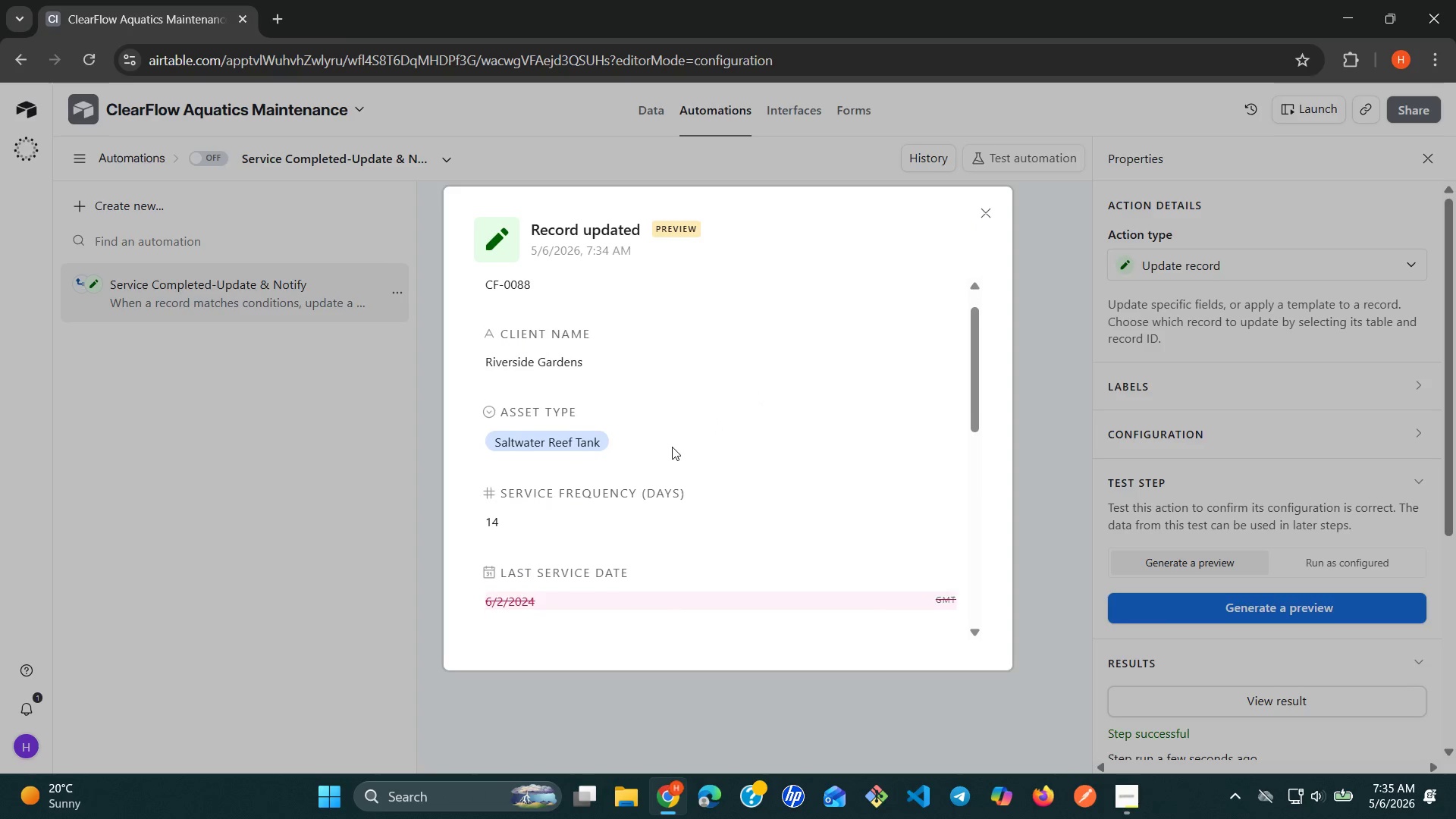 
left_click([991, 209])
 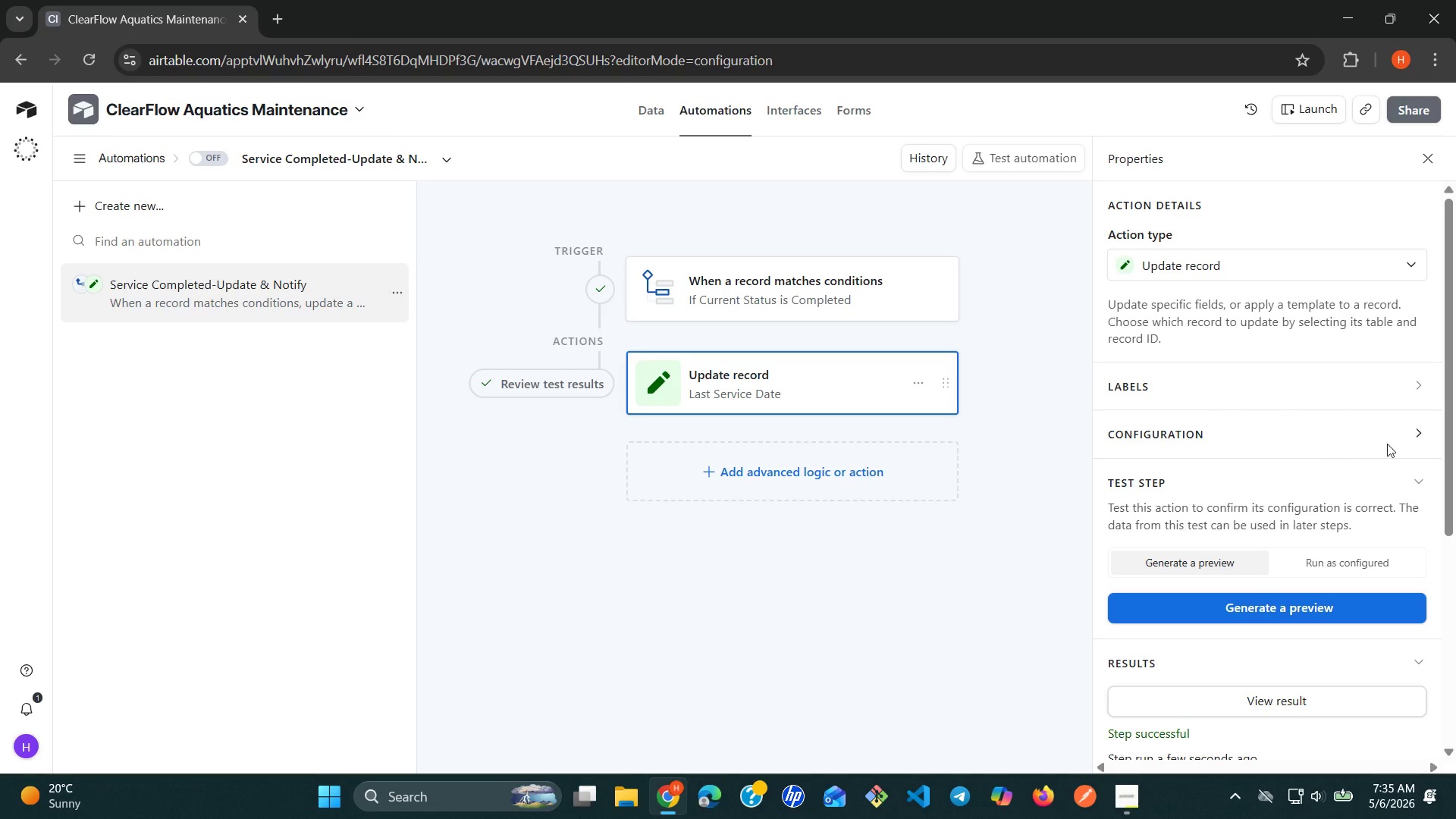 
left_click([1447, 437])
 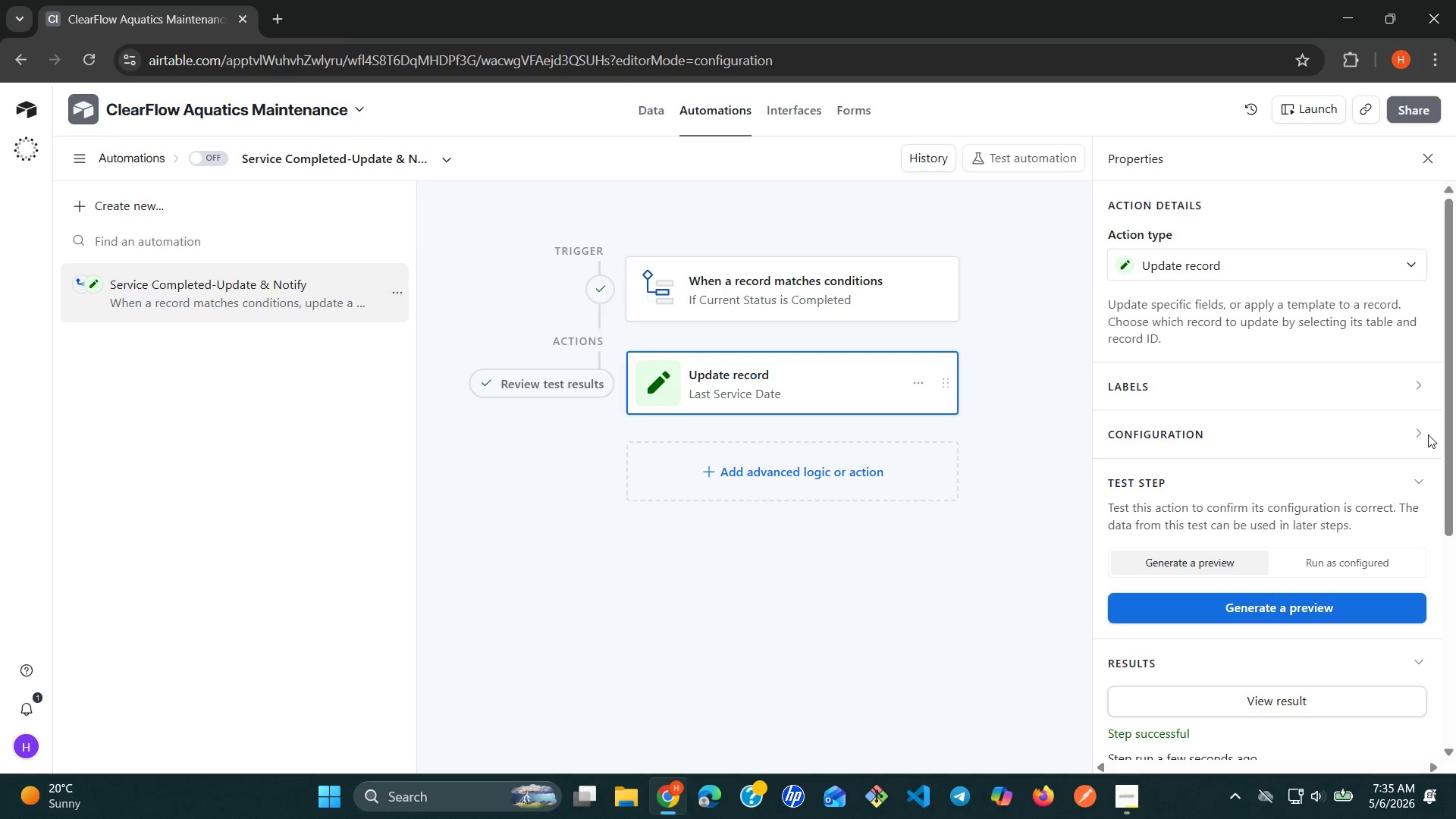 
left_click([1428, 435])
 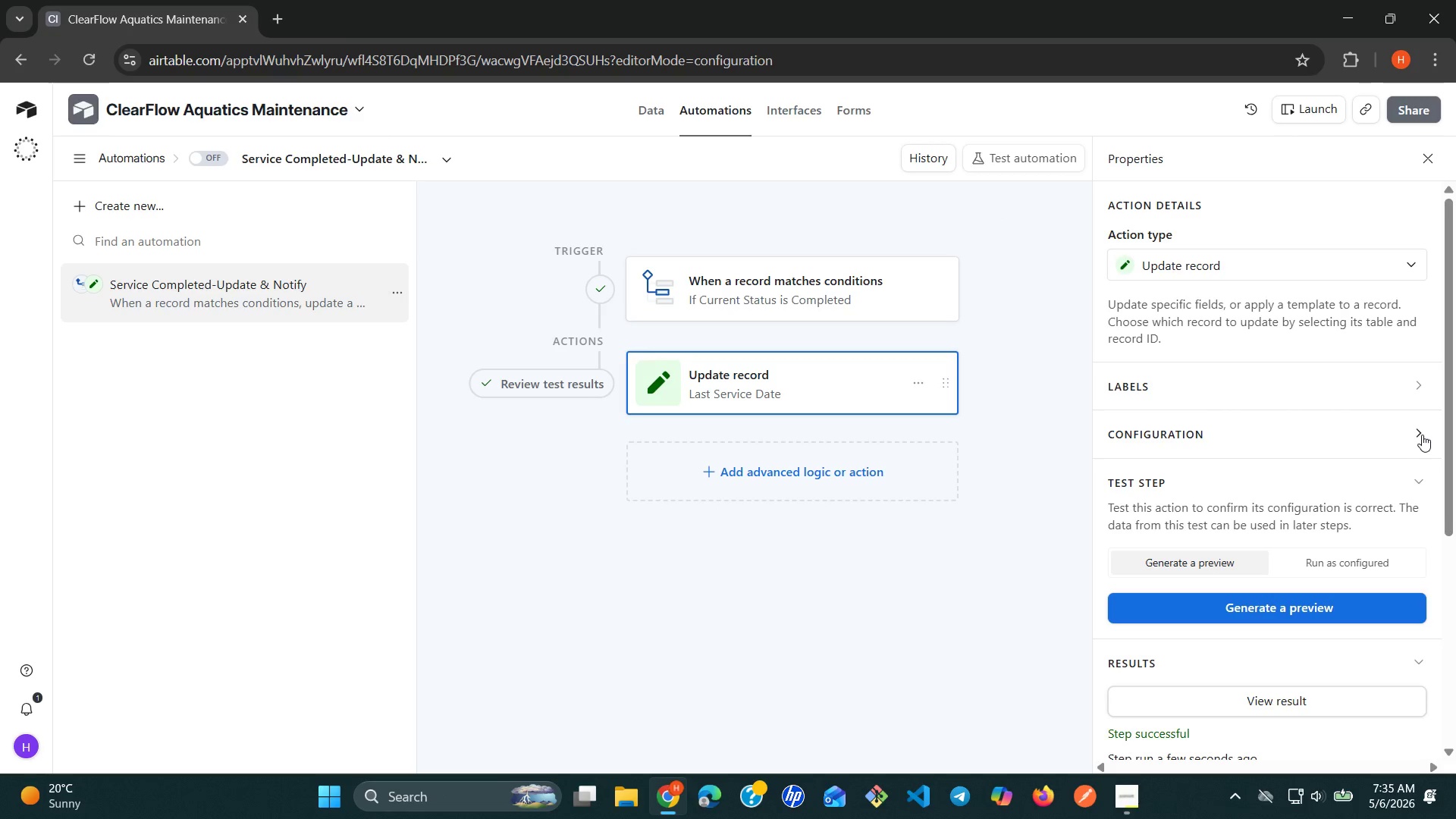 
left_click([1417, 435])
 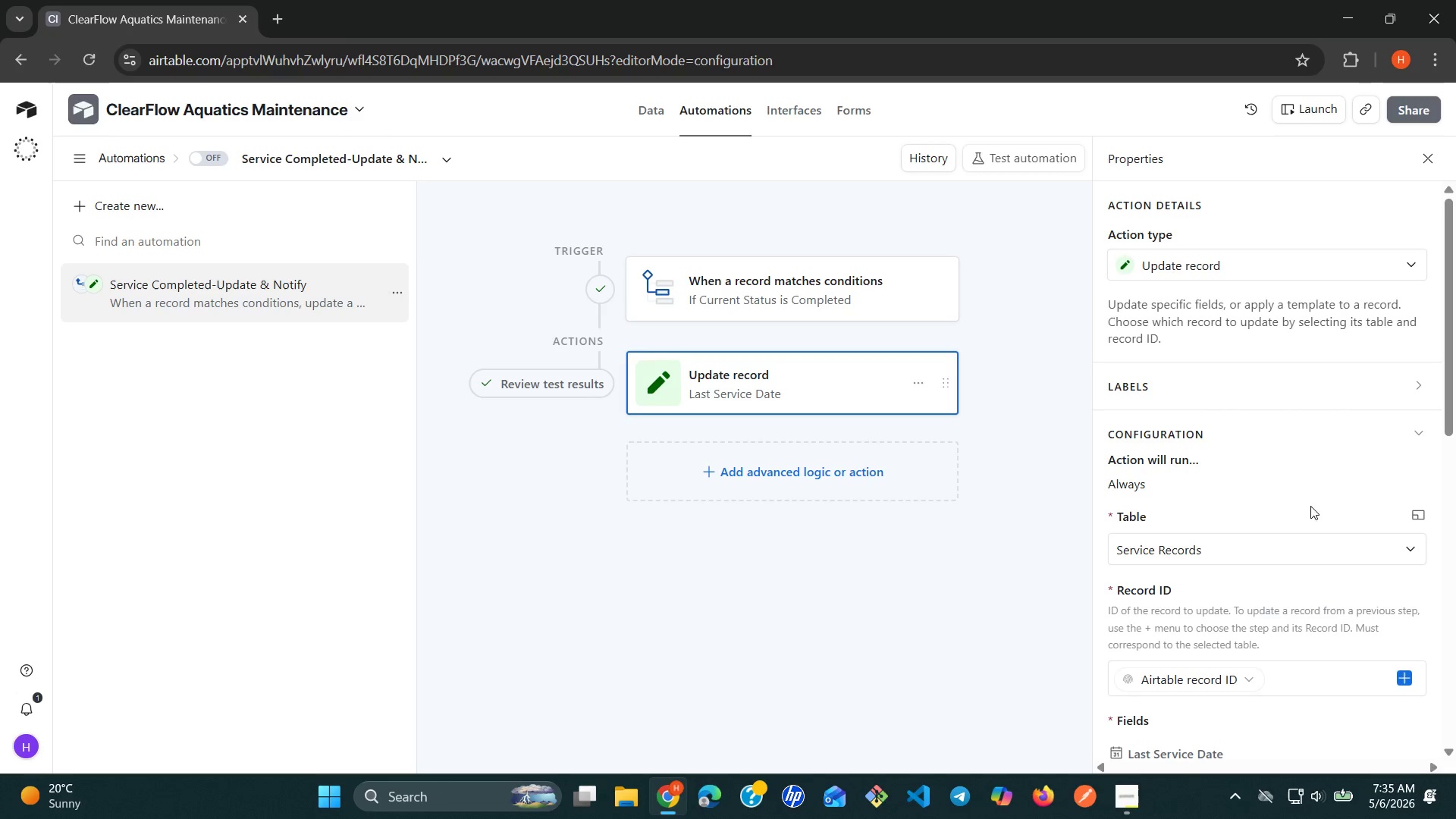 
mouse_move([1256, 561])
 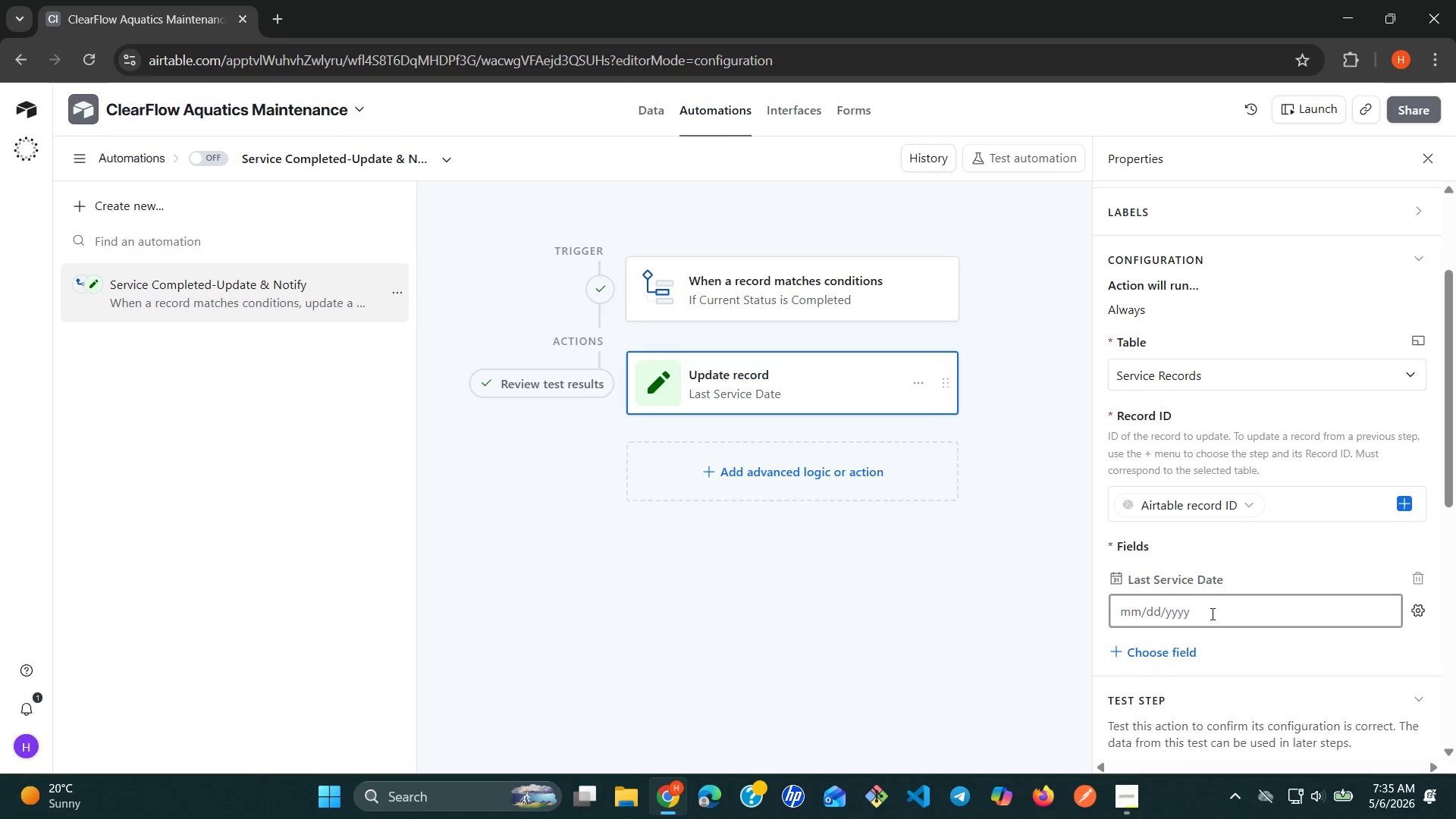 
left_click([1211, 613])
 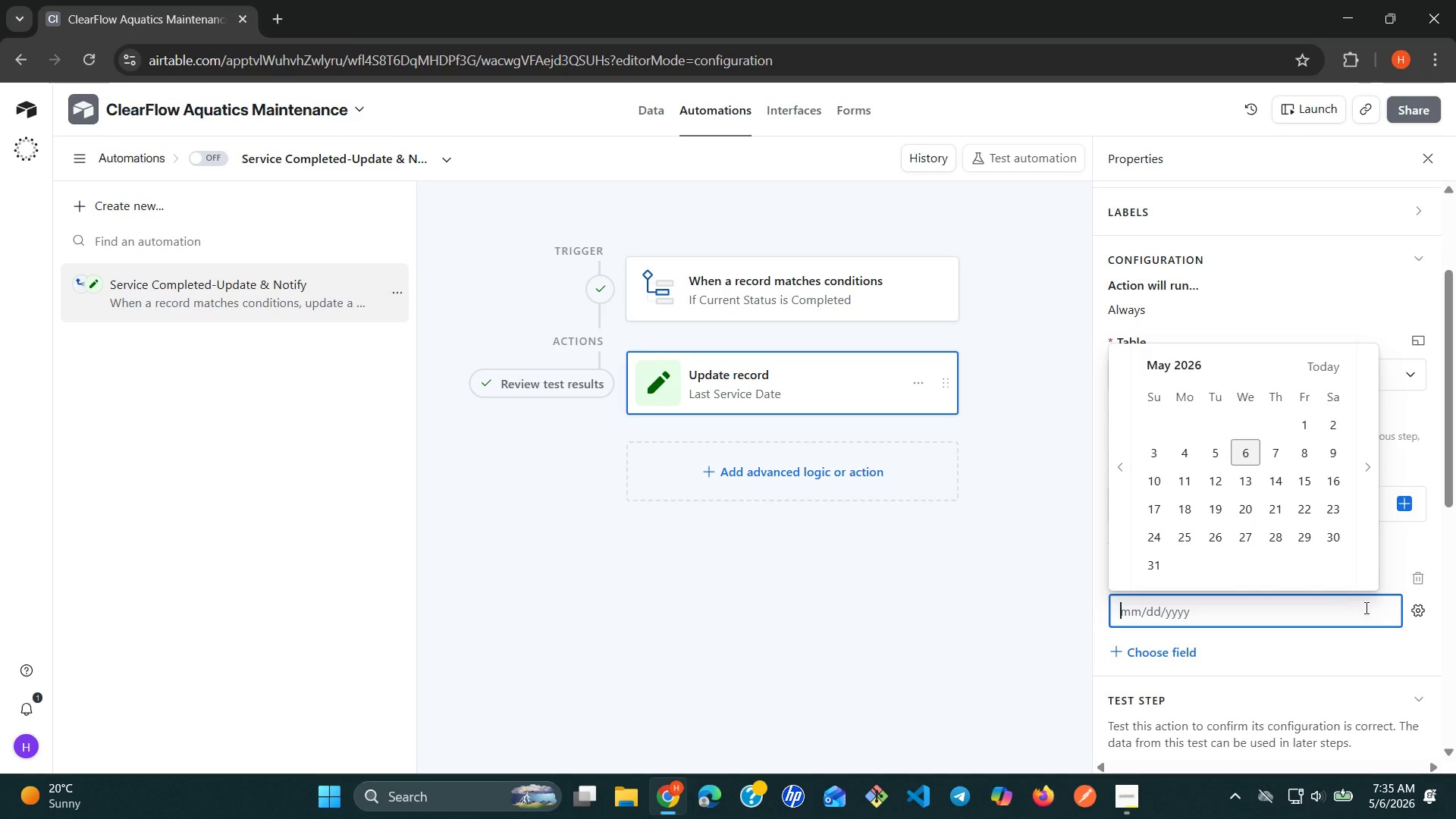 
left_click([1421, 611])
 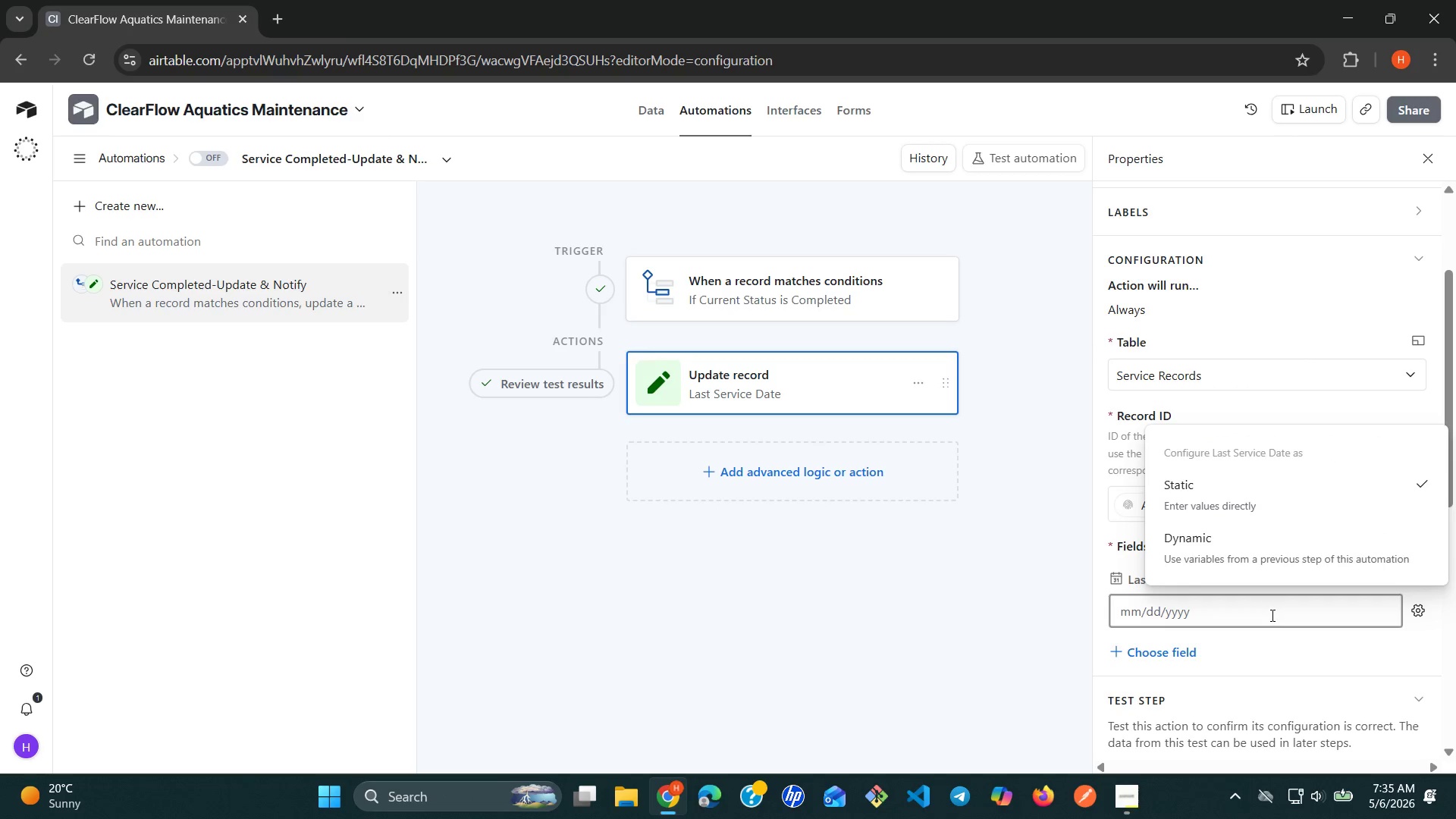 
left_click([1271, 615])
 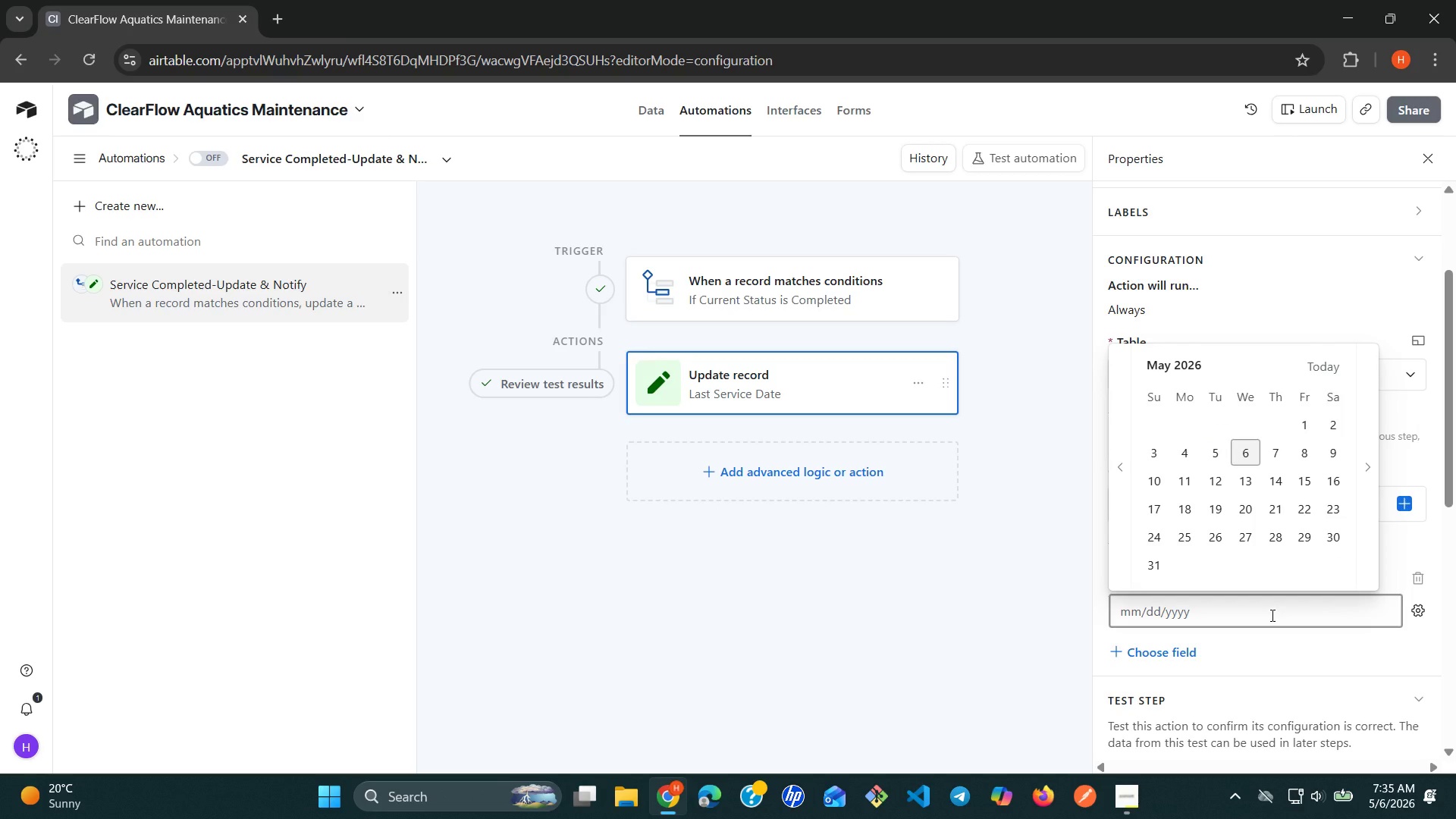 
left_click([1271, 615])
 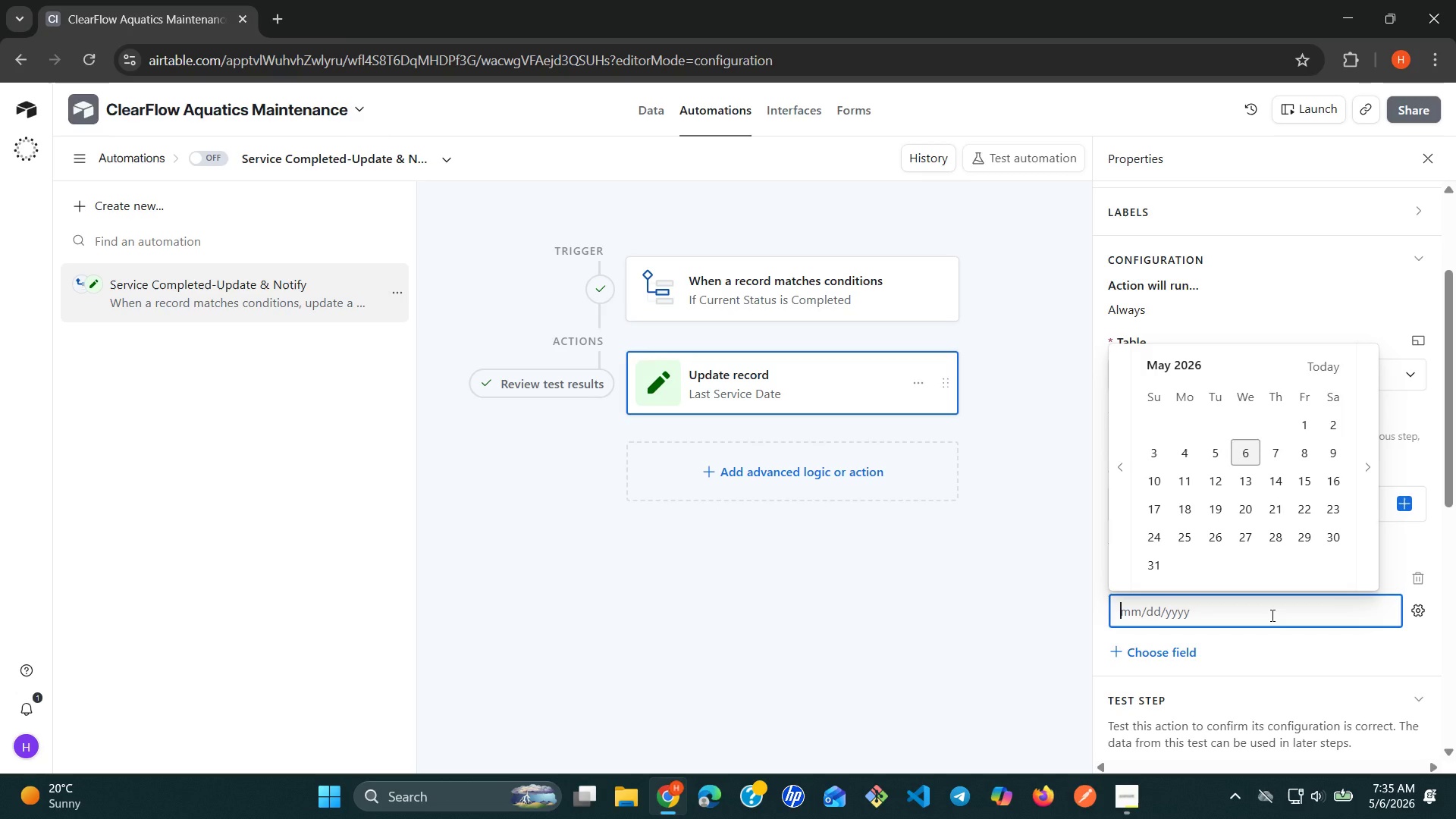 
type(mm/dd/yyyy)
 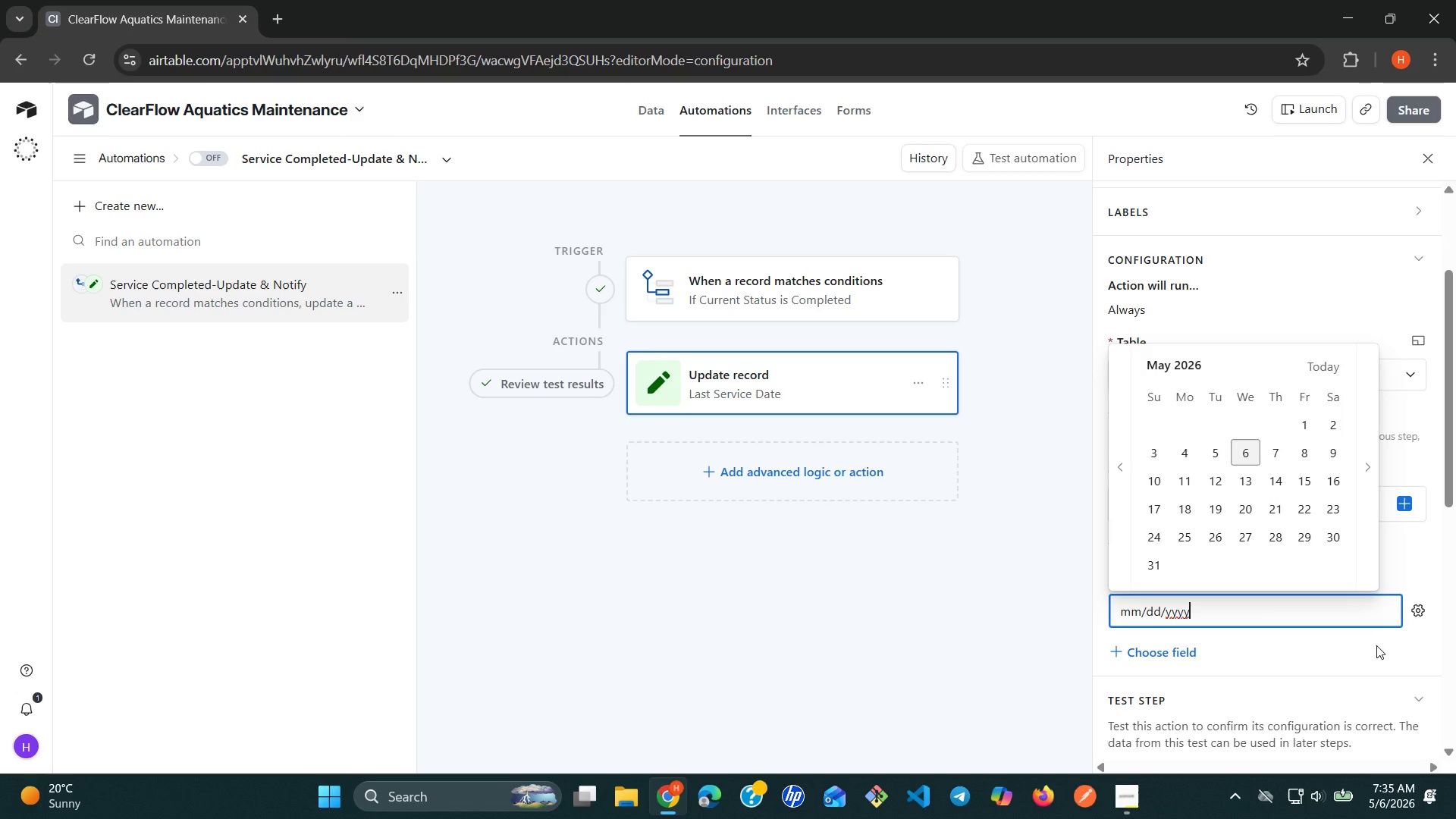 
left_click([1377, 645])
 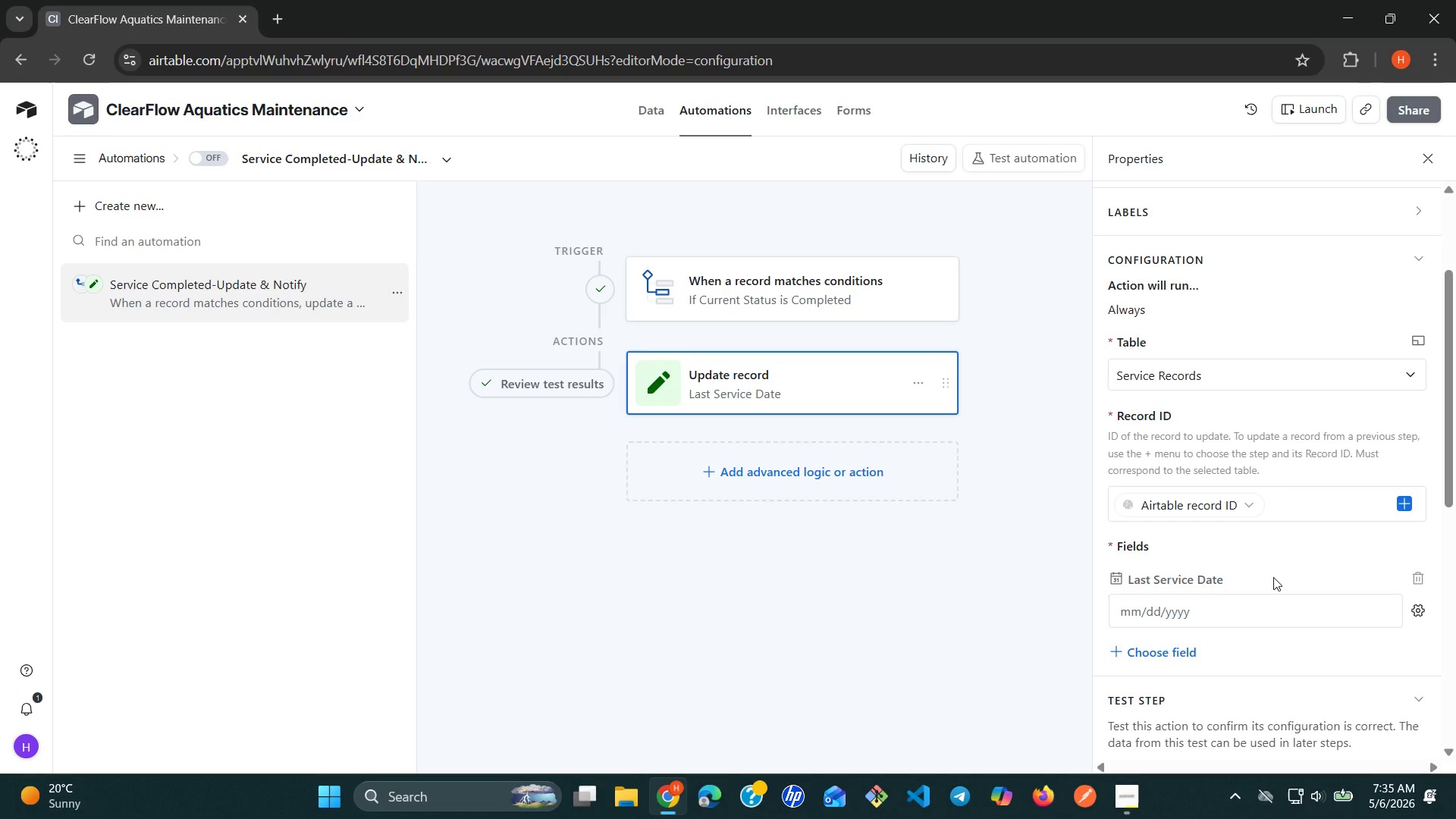 
left_click([1217, 607])
 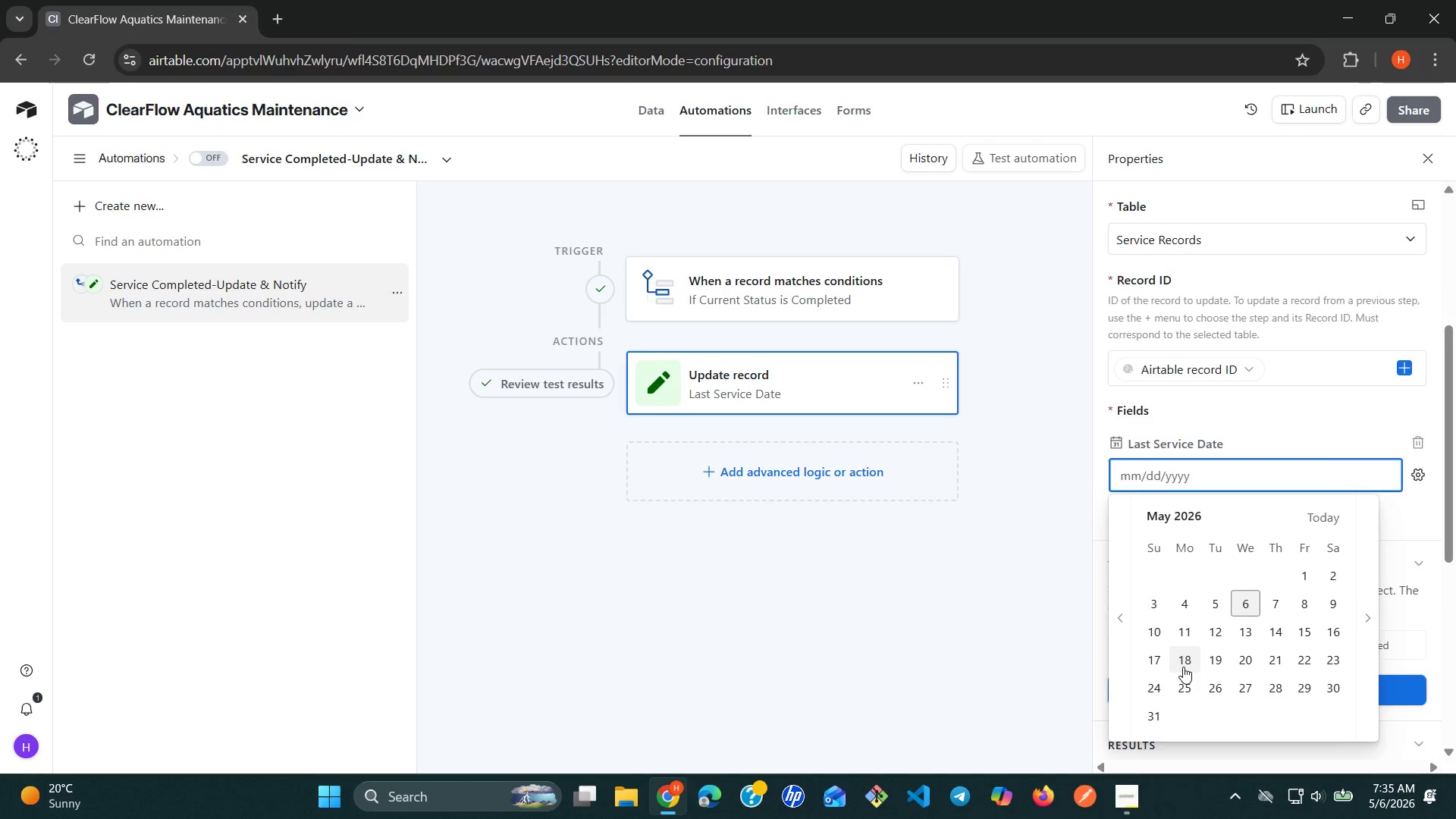 
wait(5.06)
 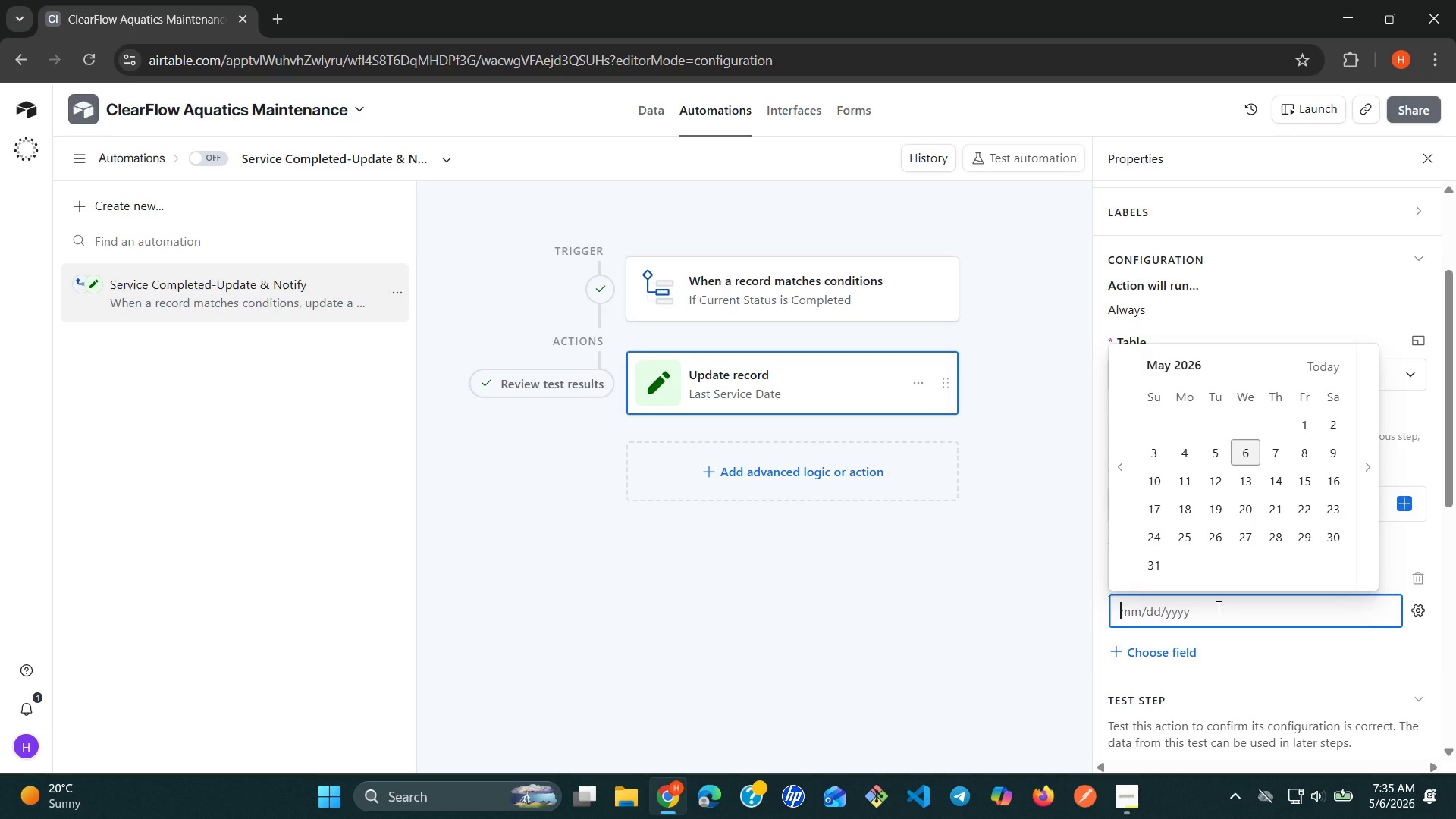 
left_click([1002, 597])
 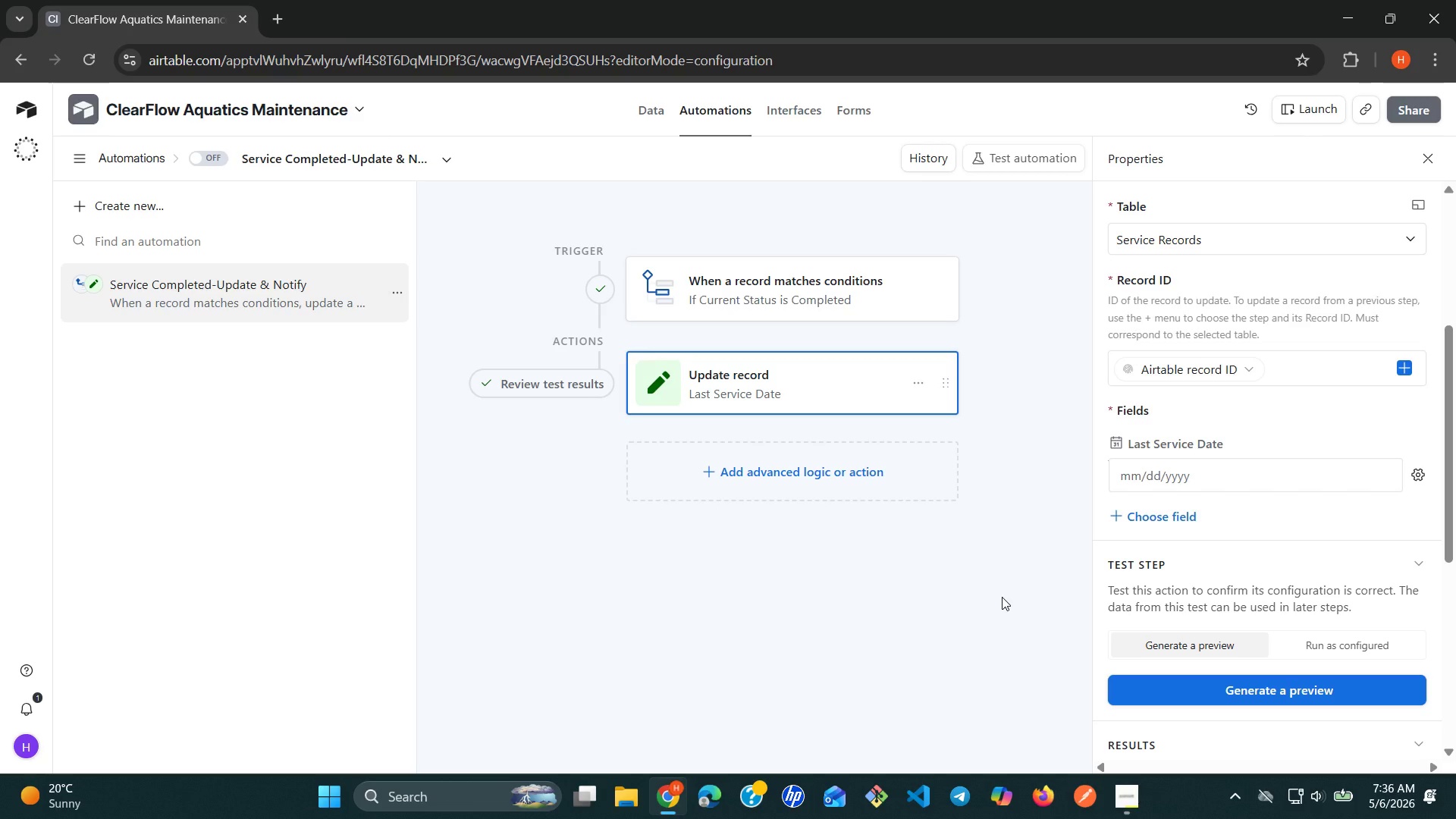 
wait(22.78)
 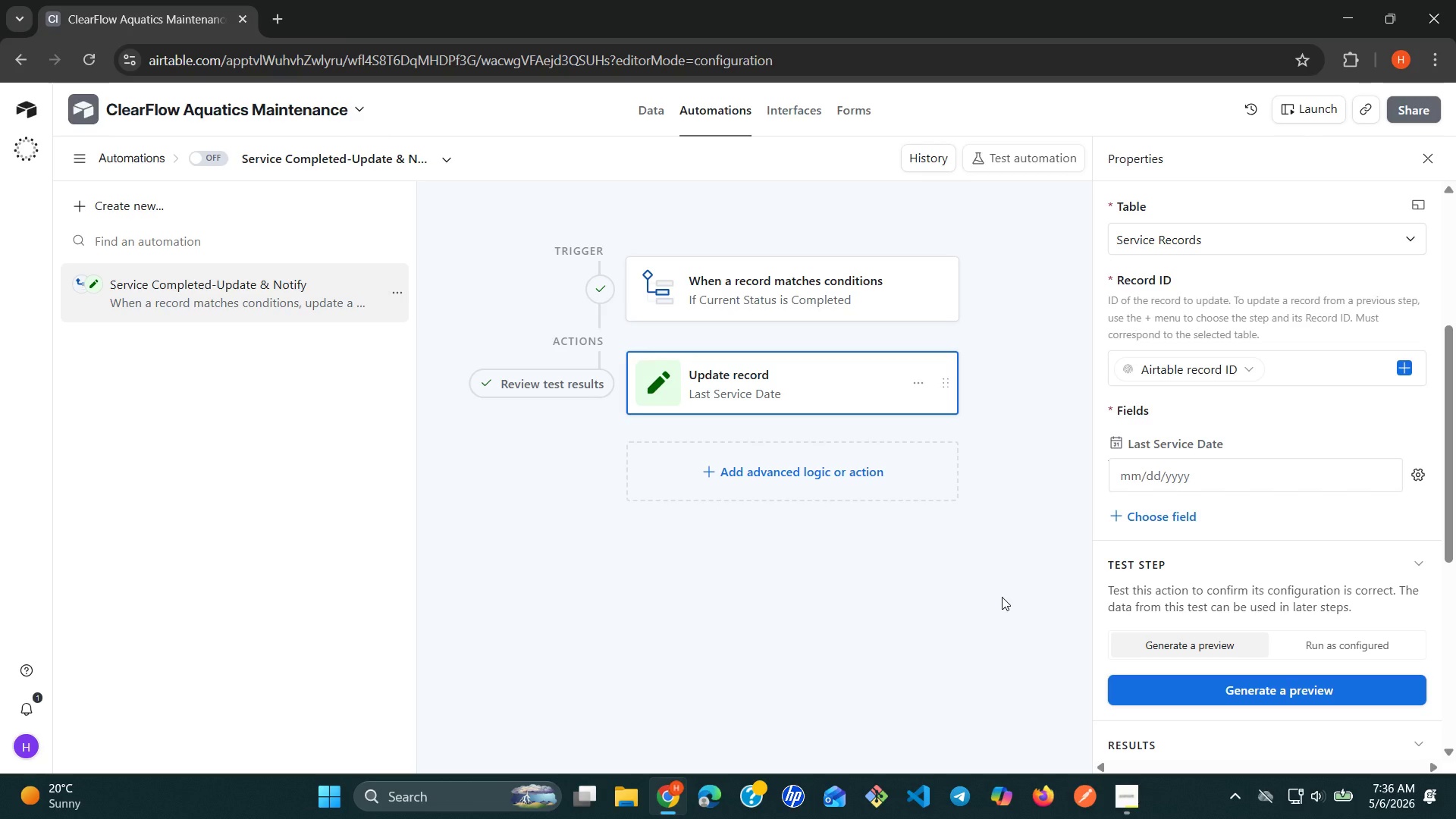 
left_click([761, 492])
 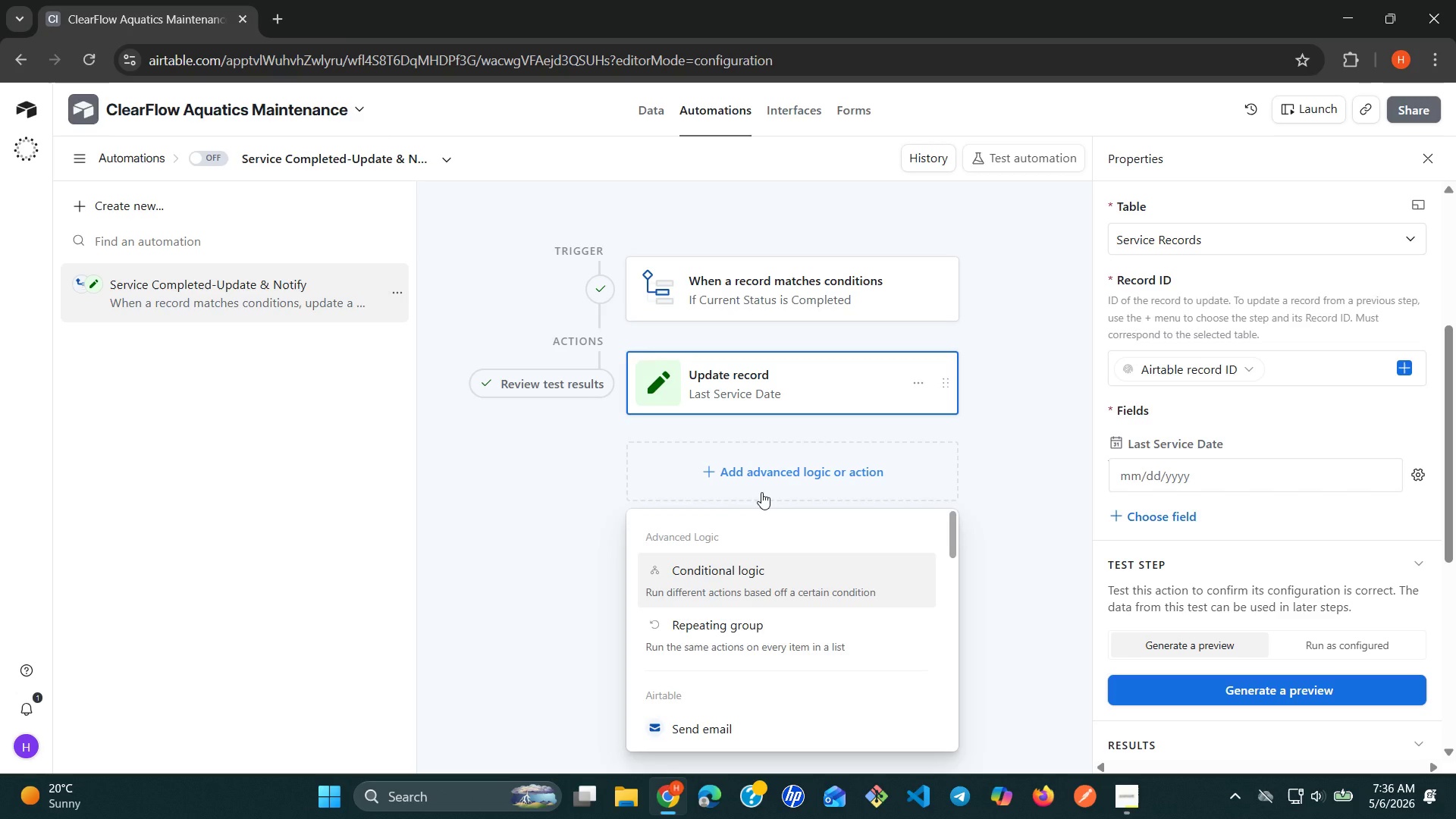 
type(se)
 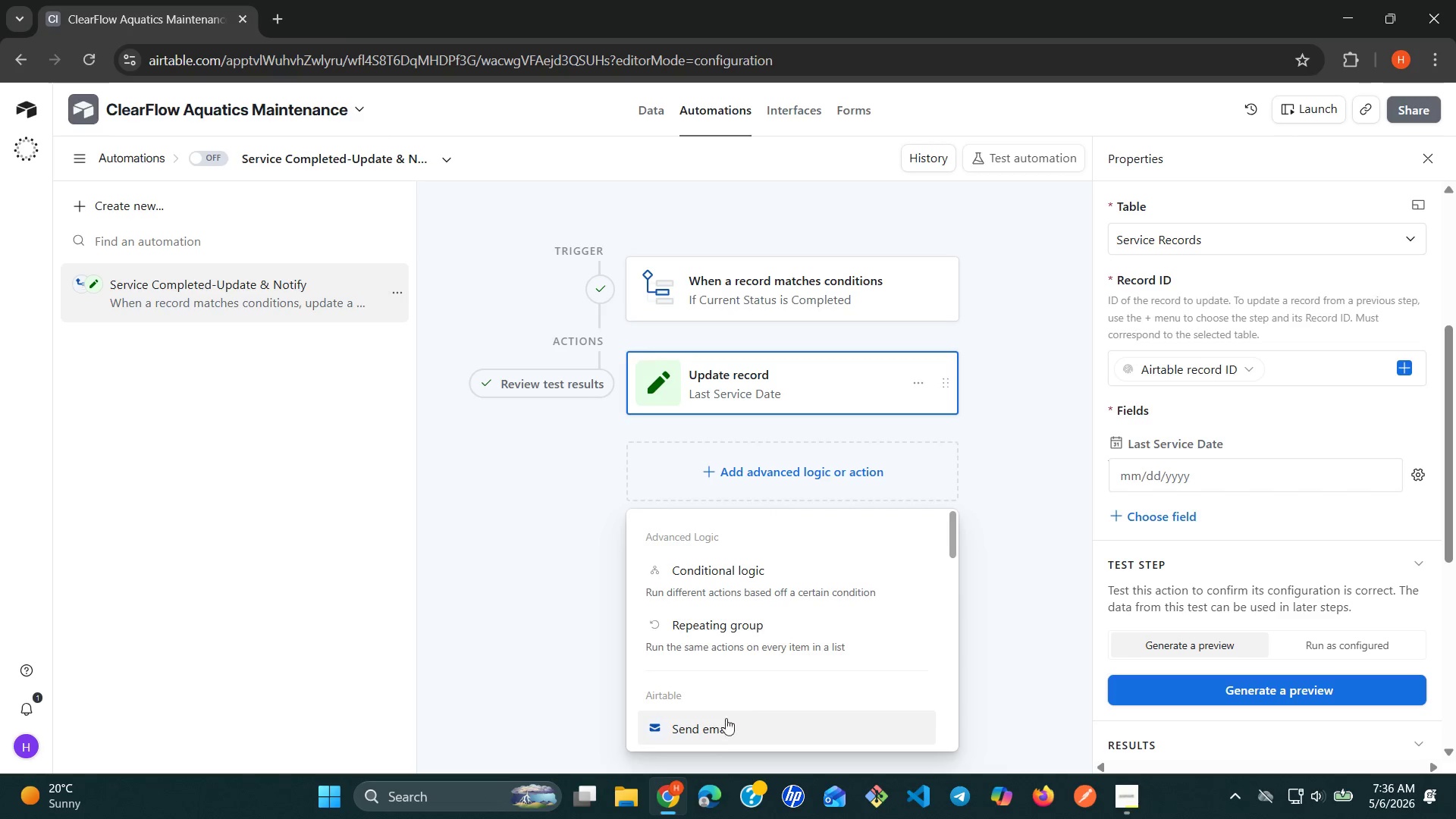 
left_click([709, 733])
 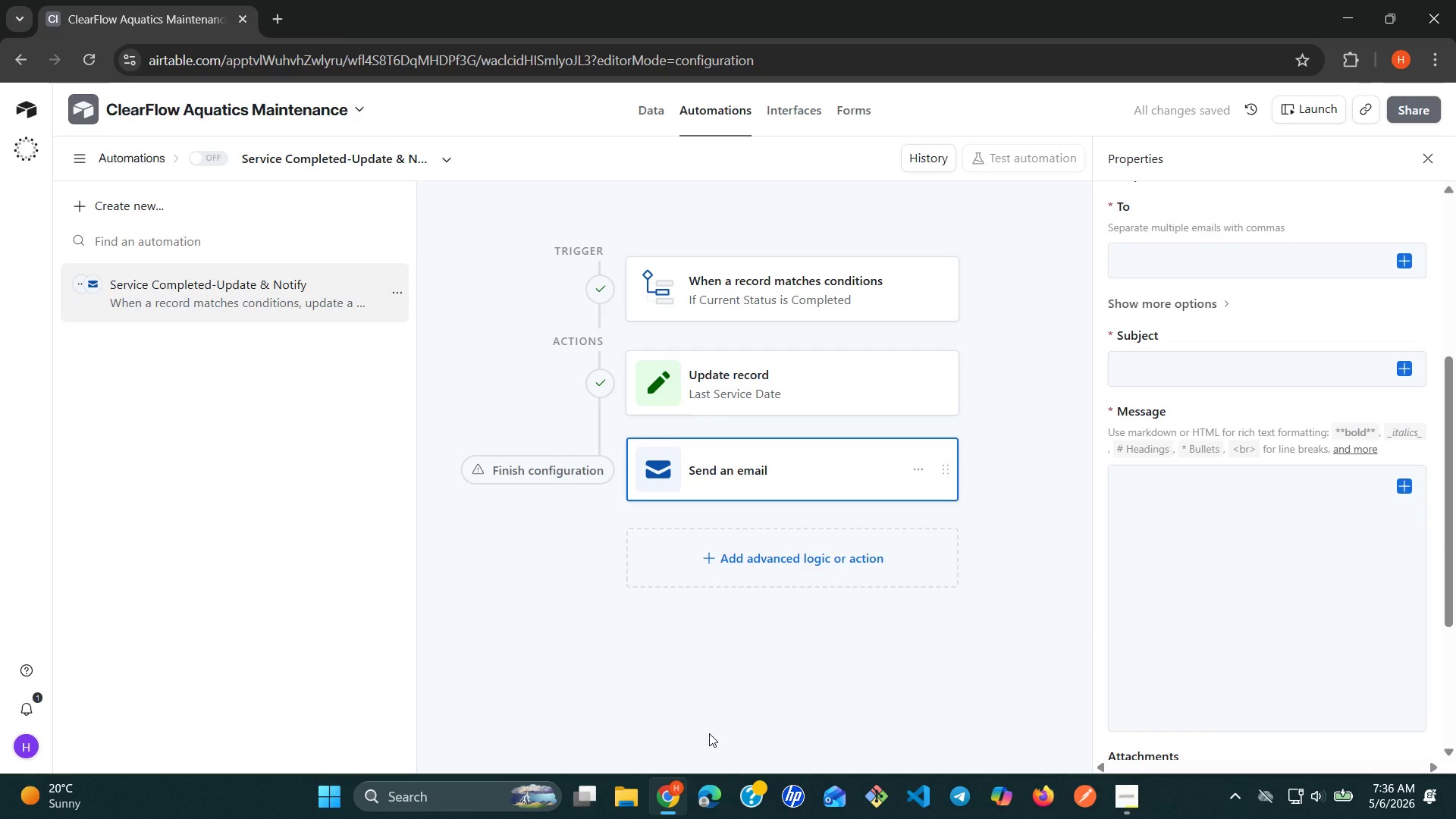 
wait(8.5)
 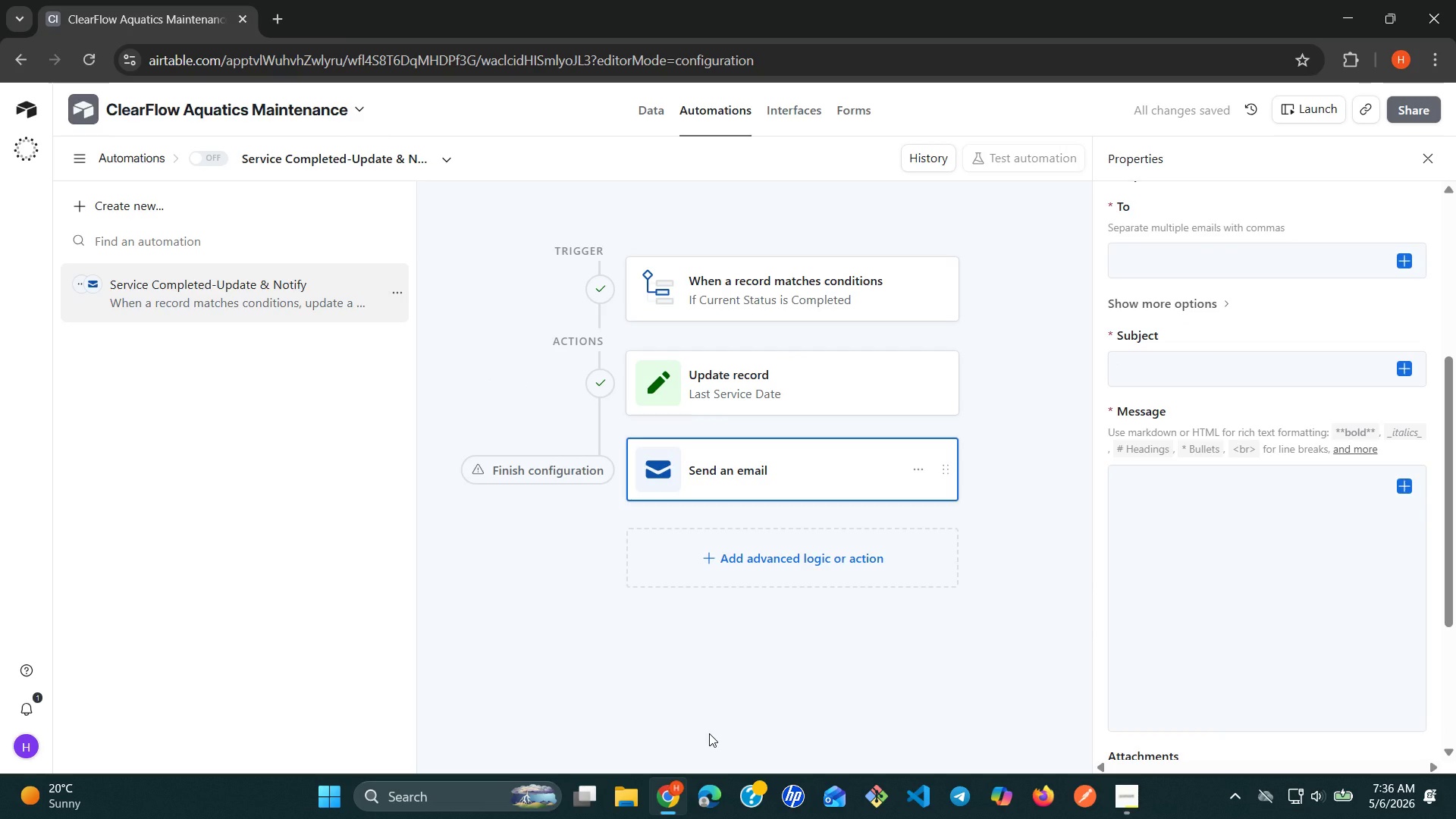 
left_click([1272, 256])
 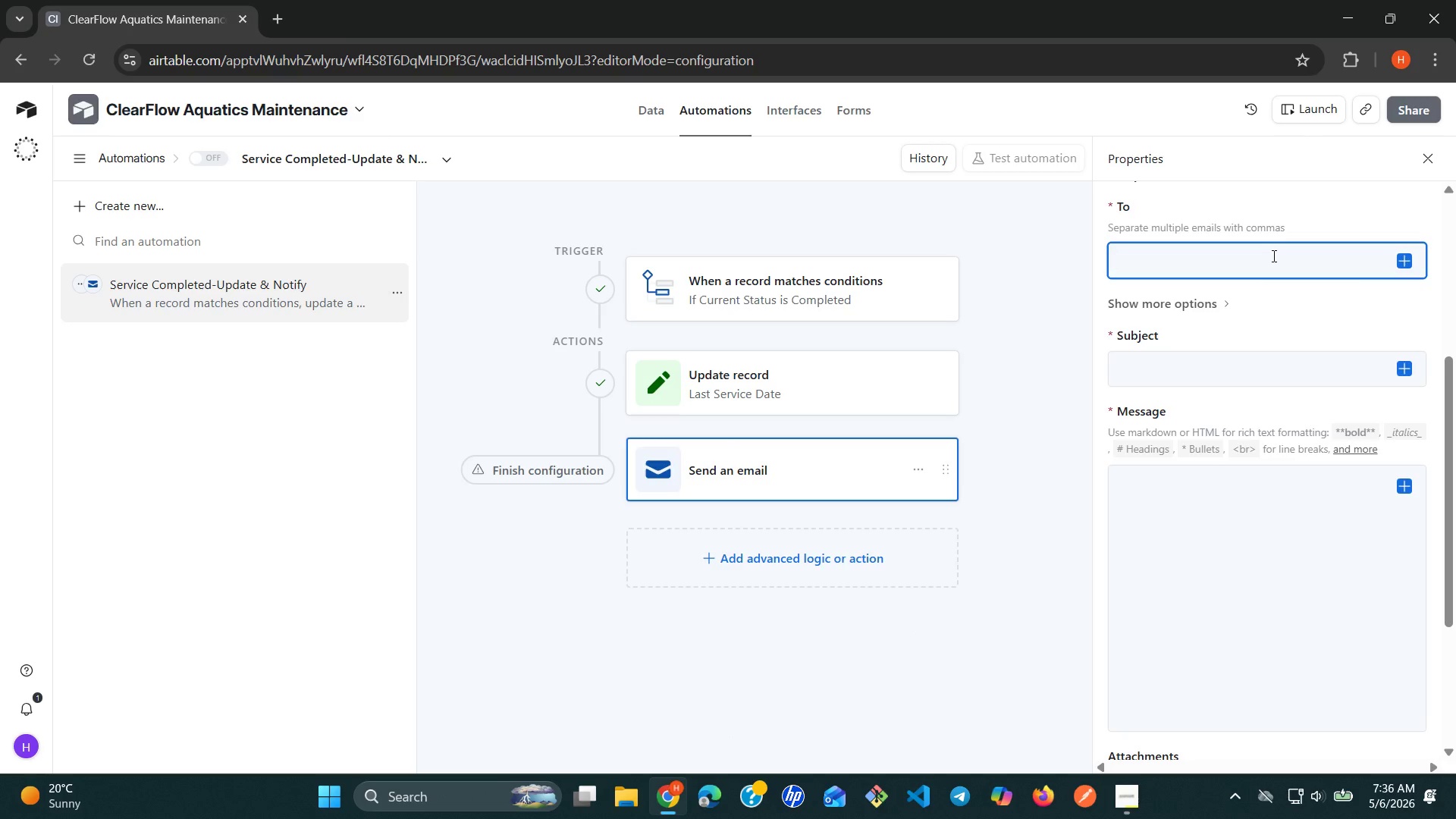 
wait(5.12)
 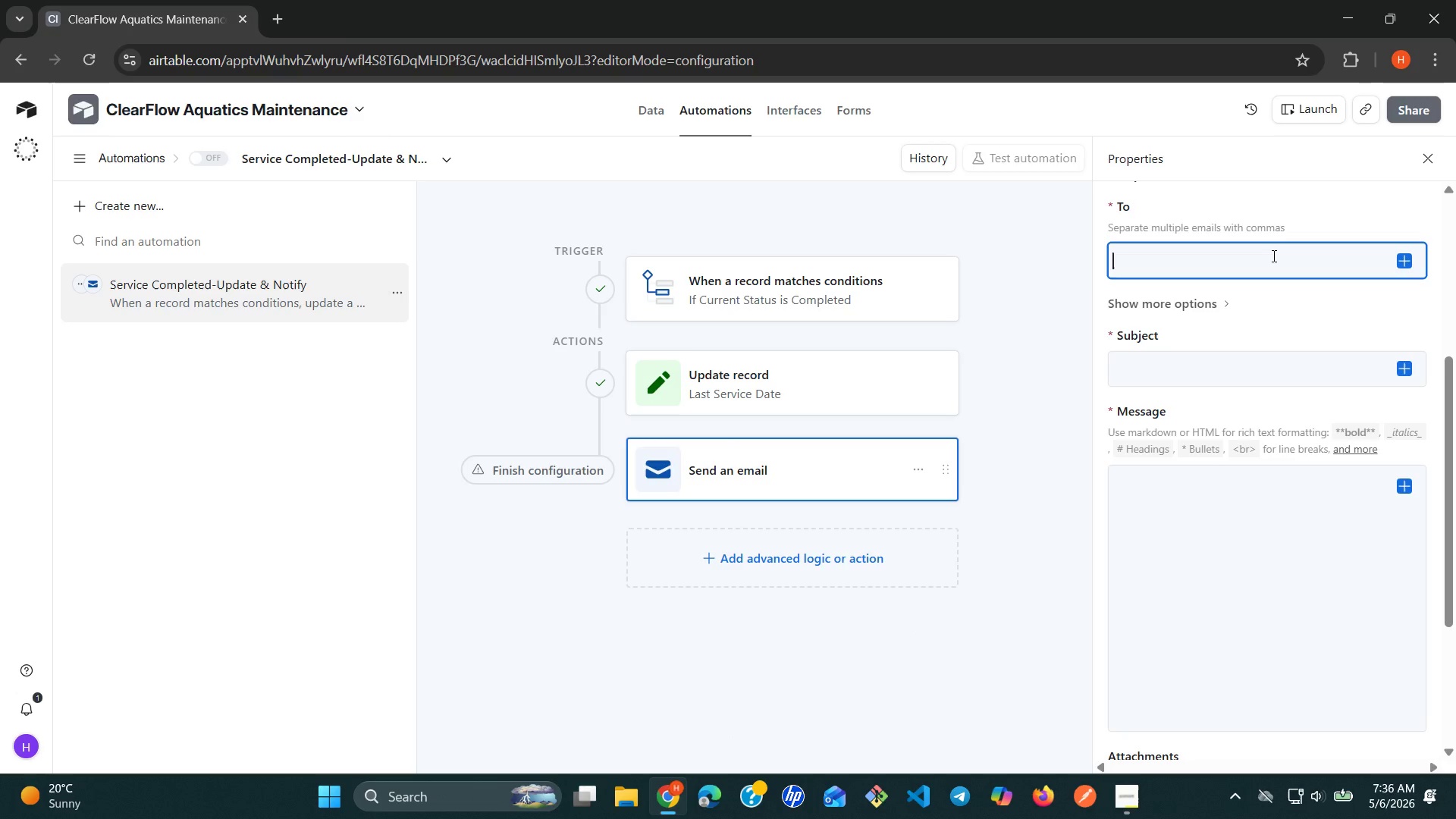 
type(Entr)
 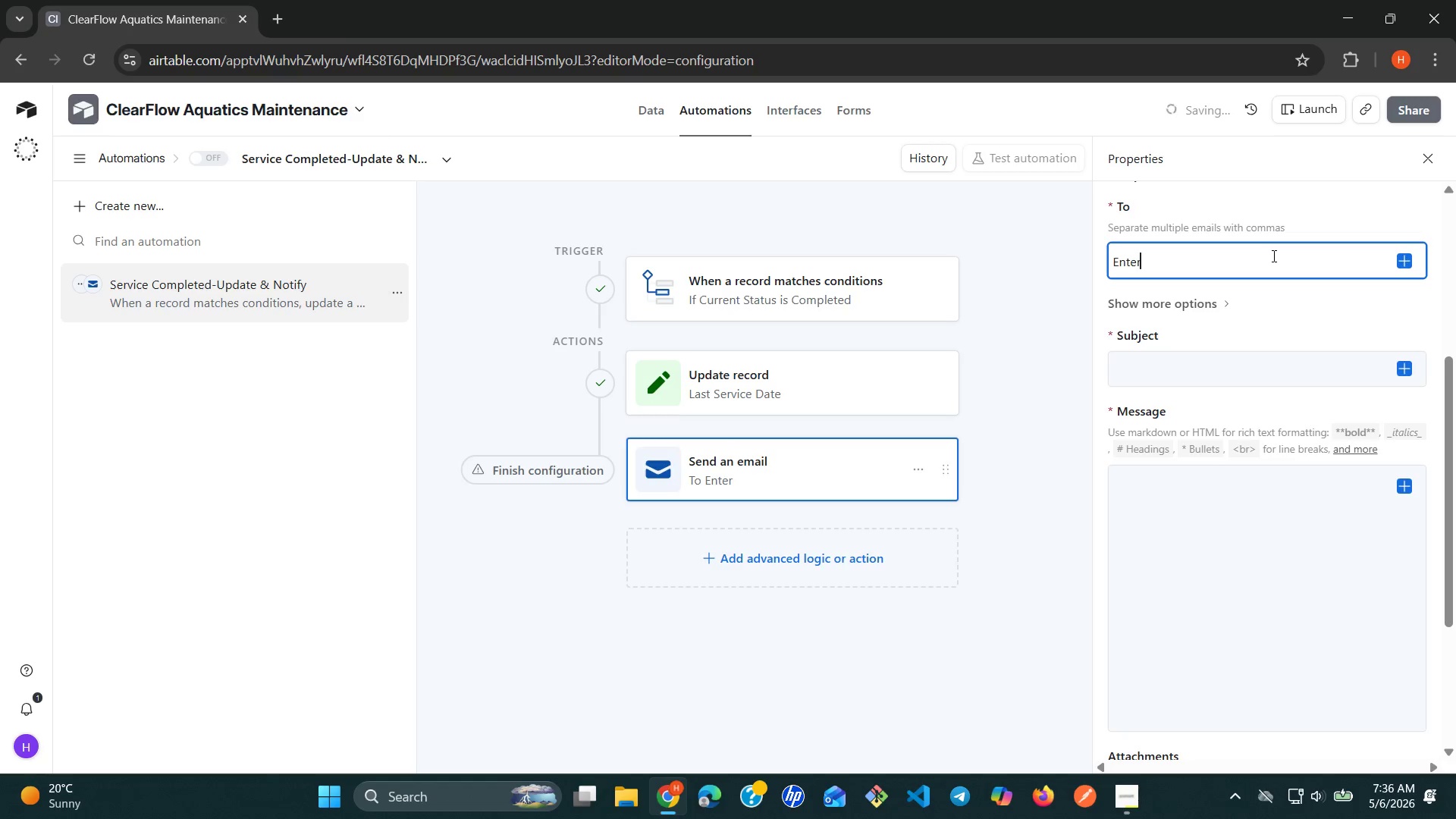 
hold_key(key=E, duration=0.33)
 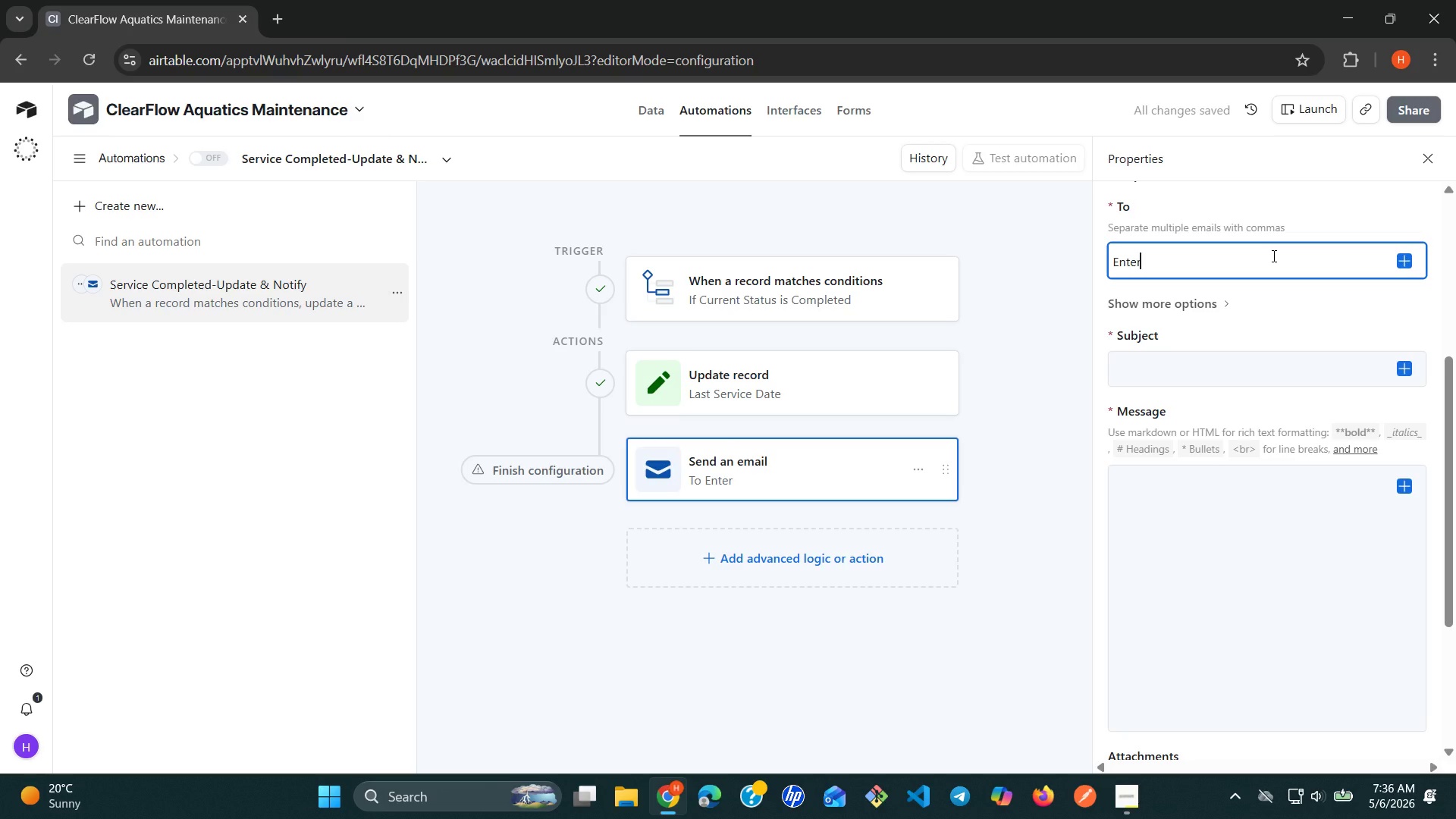 
key(Backspace)
key(Backspace)
key(Backspace)
key(Backspace)
key(Backspace)
type(kedirhamza061@gmail.com)
 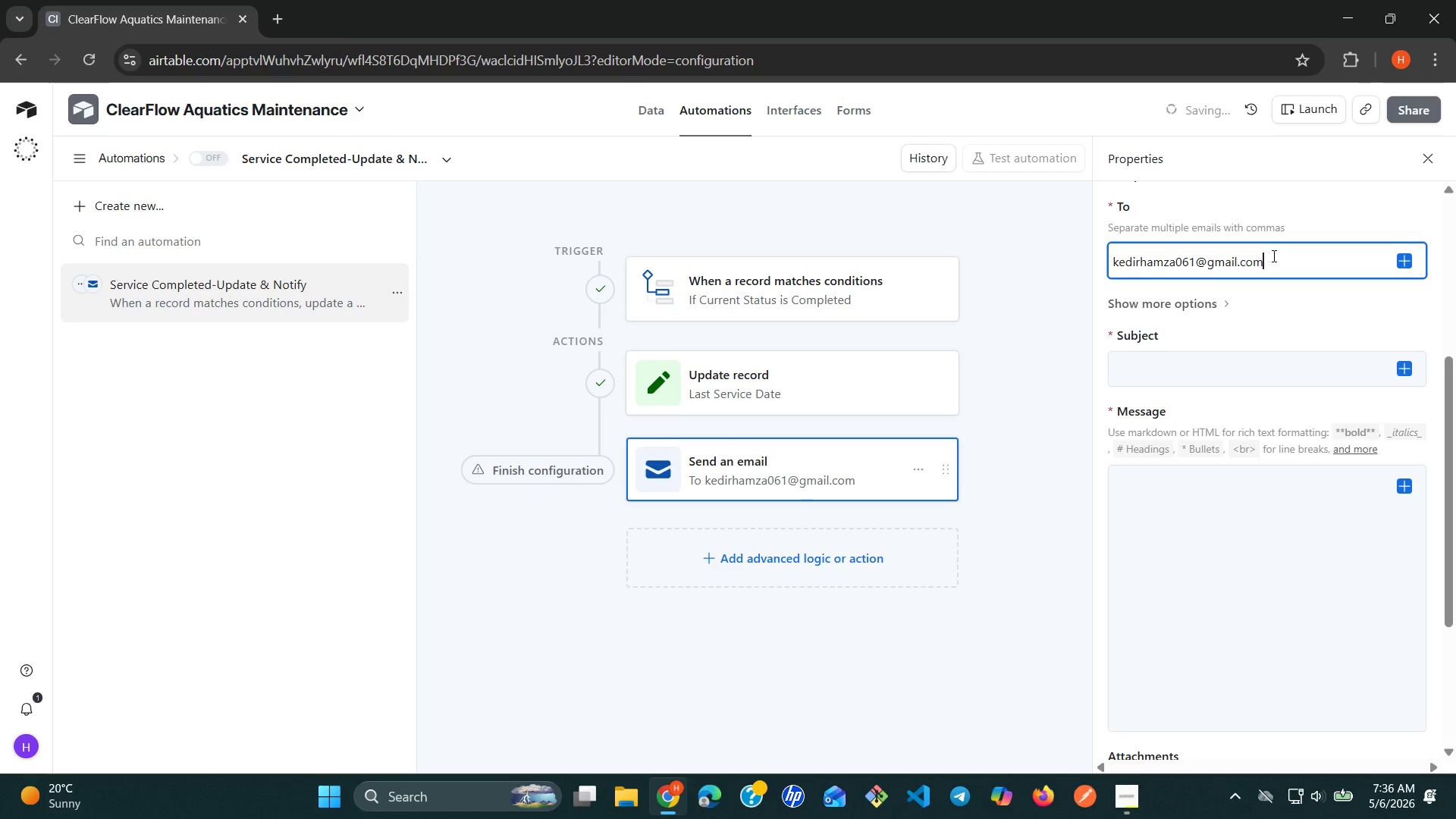 
left_click([1200, 378])
 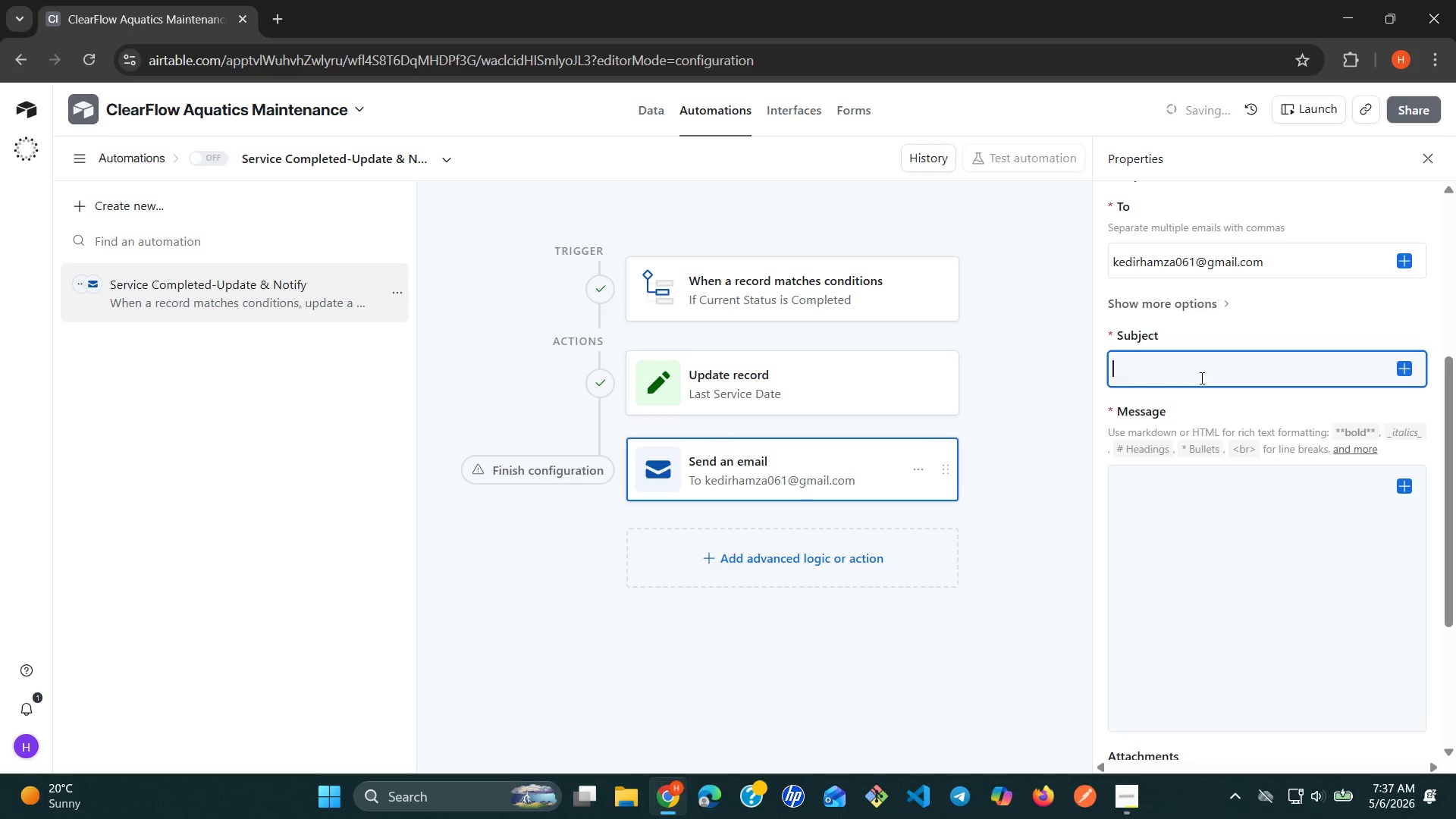 
wait(14.75)
 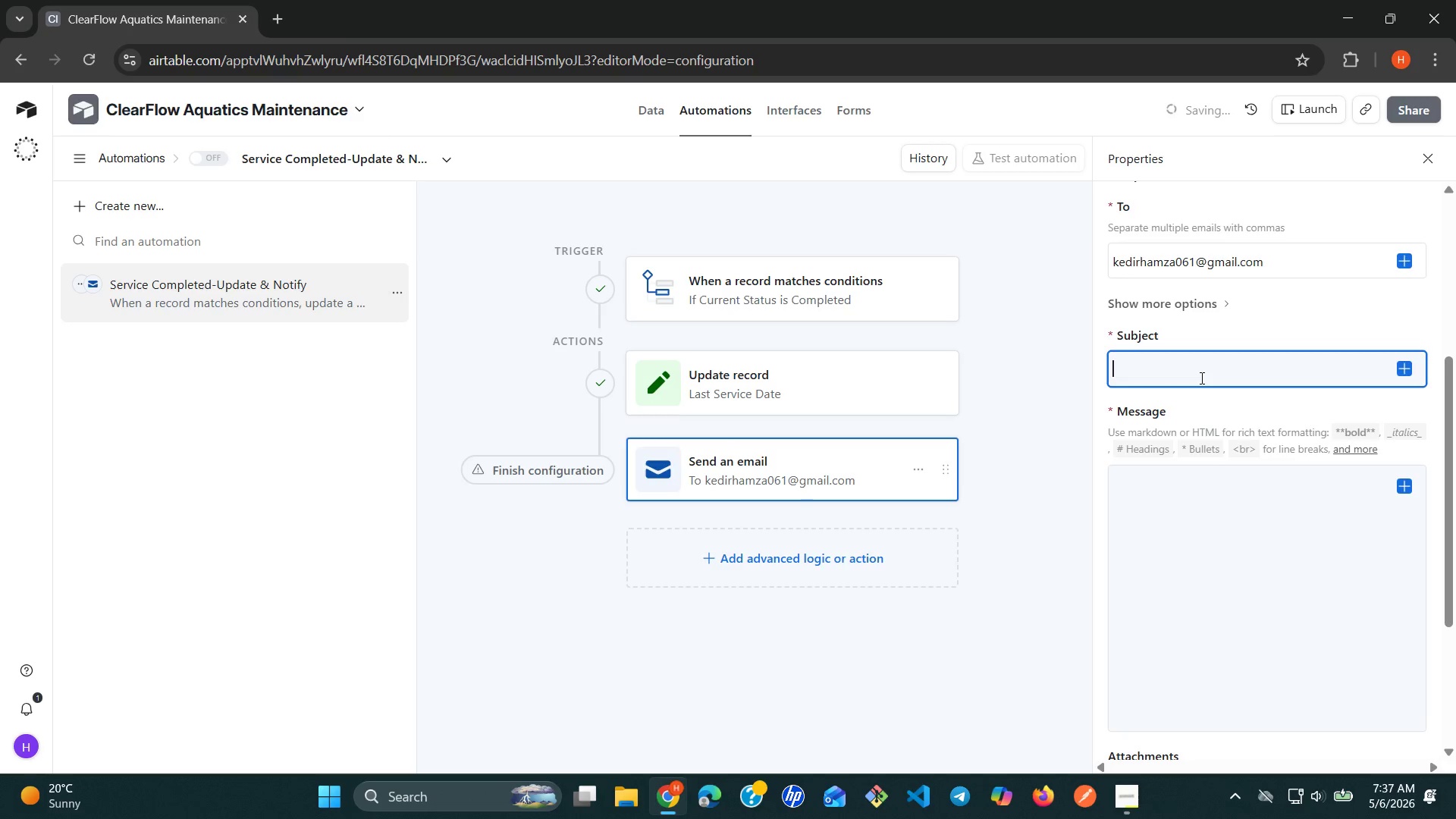 
hold_key(key=ShiftLeft, duration=0.59)
 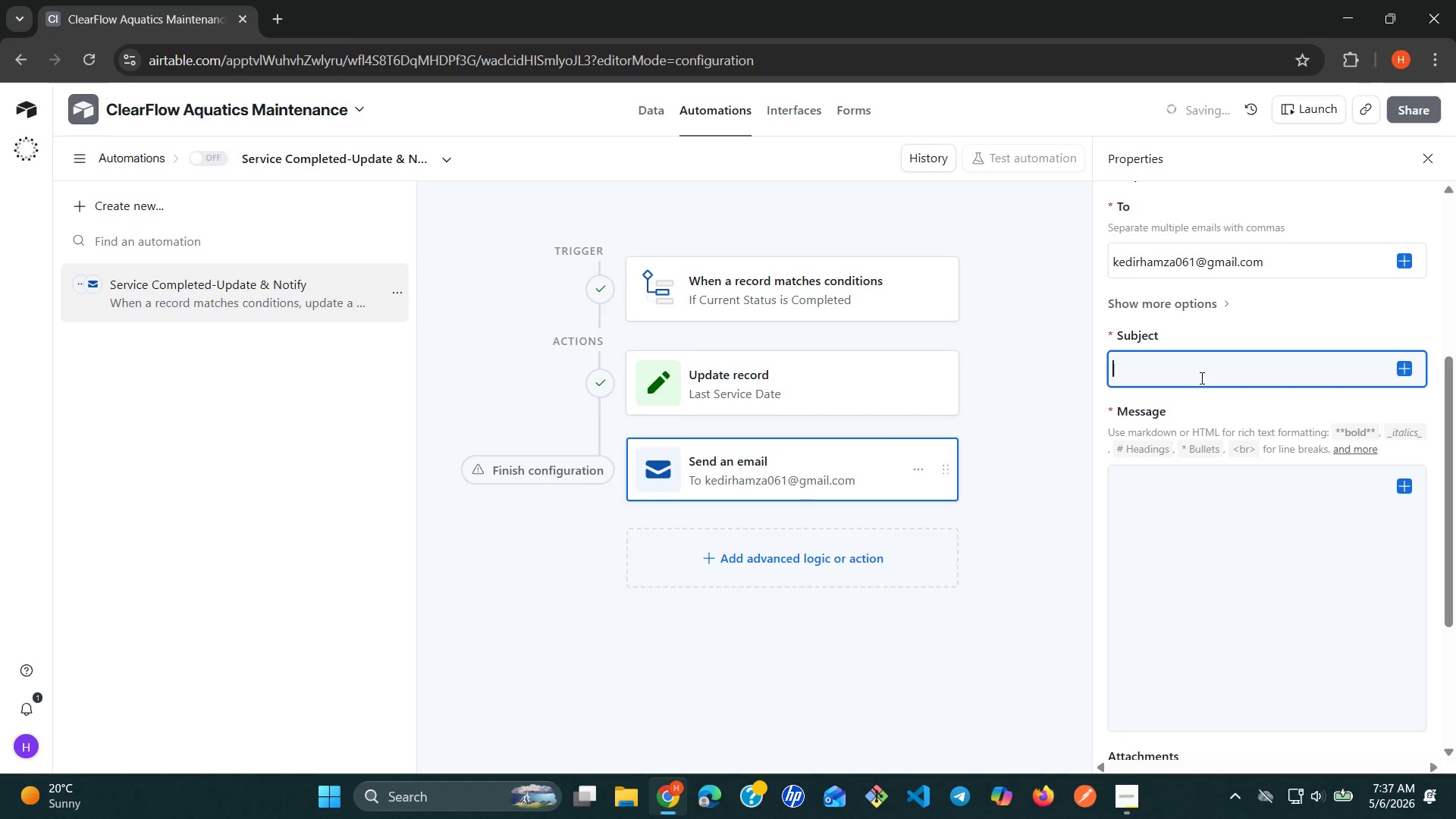 
type(Click the dynamic insert button and build)
 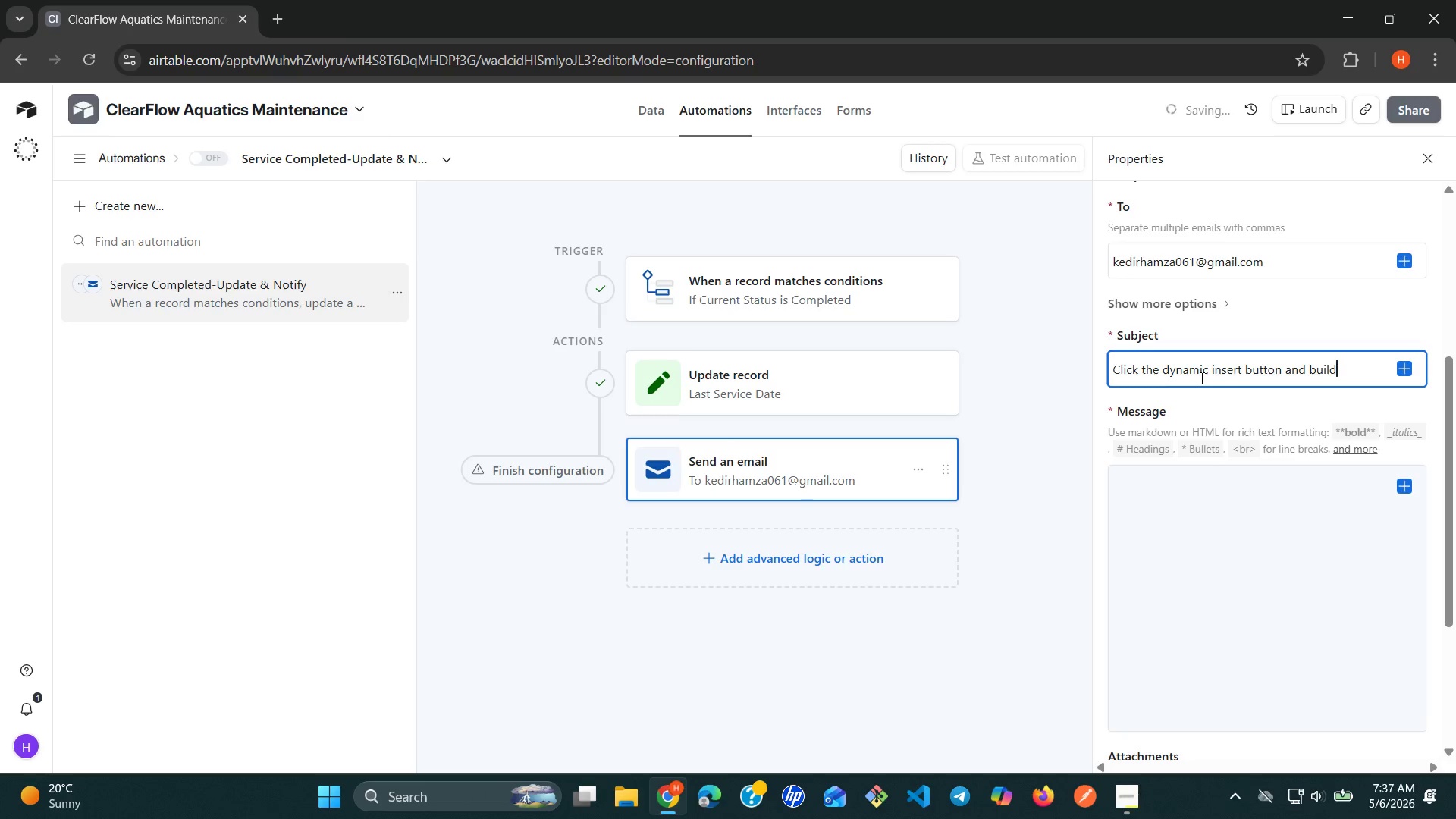 
wait(14.61)
 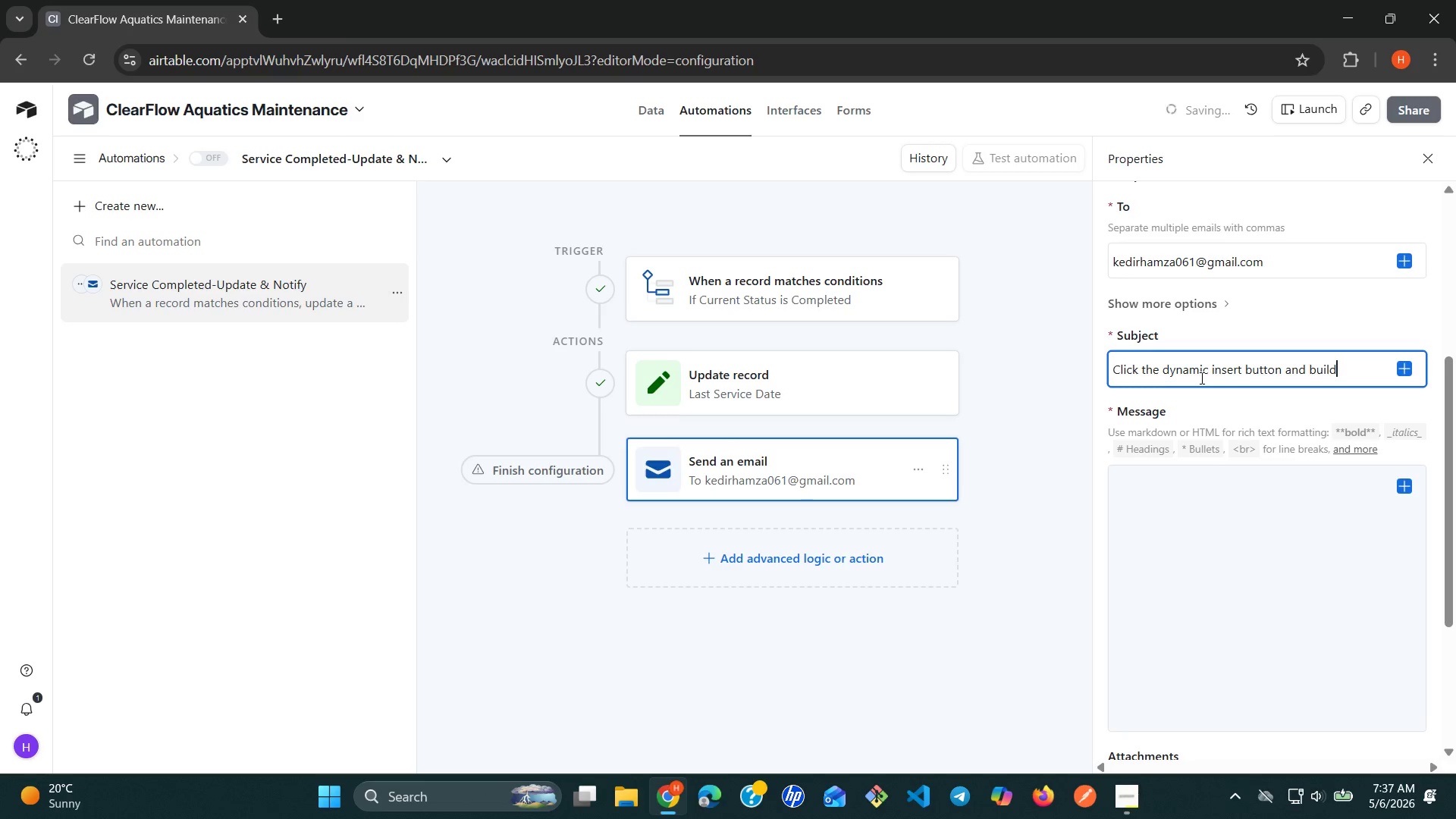 
key(Space)
 